 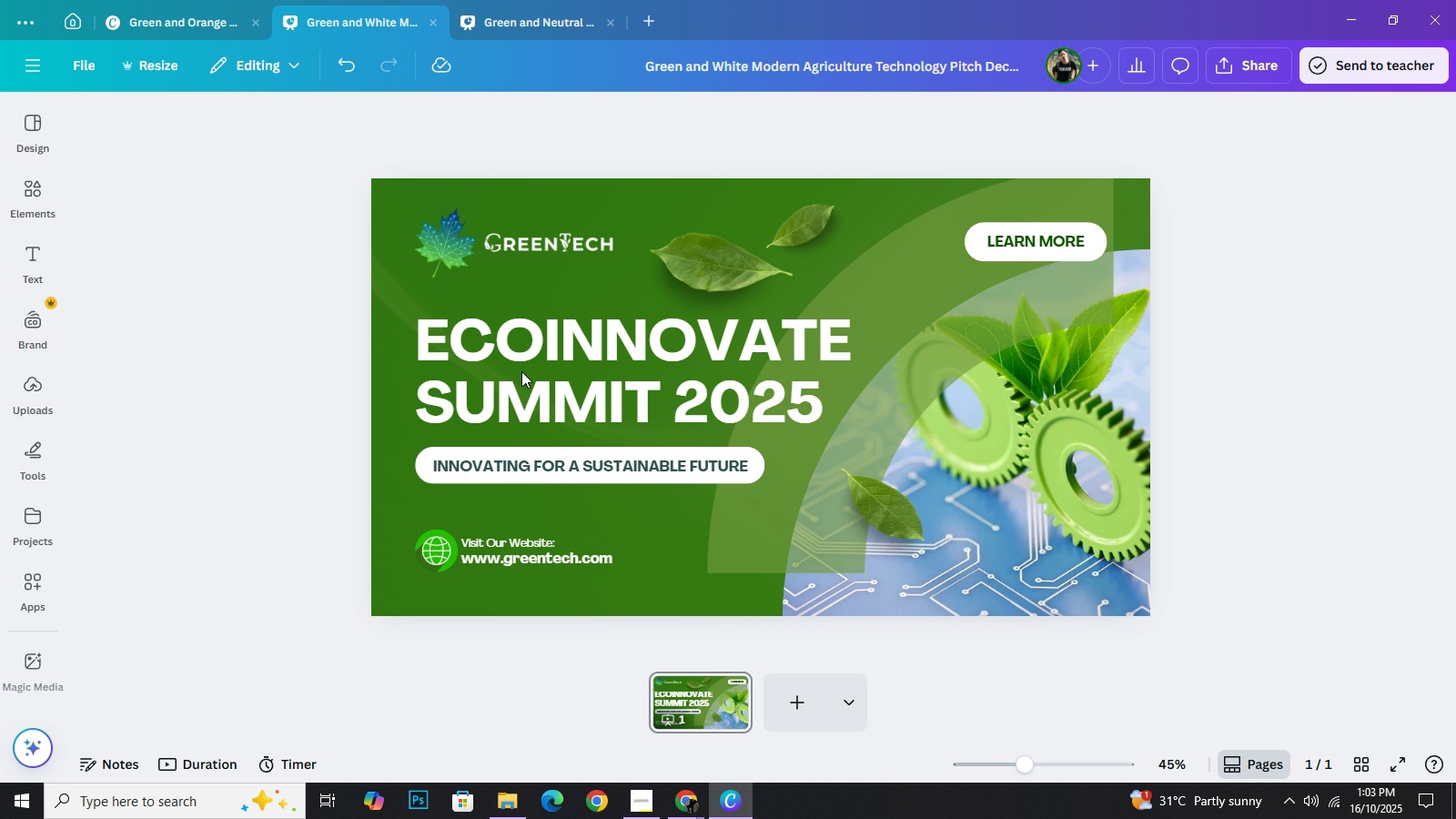 
mouse_move([39, 205])
 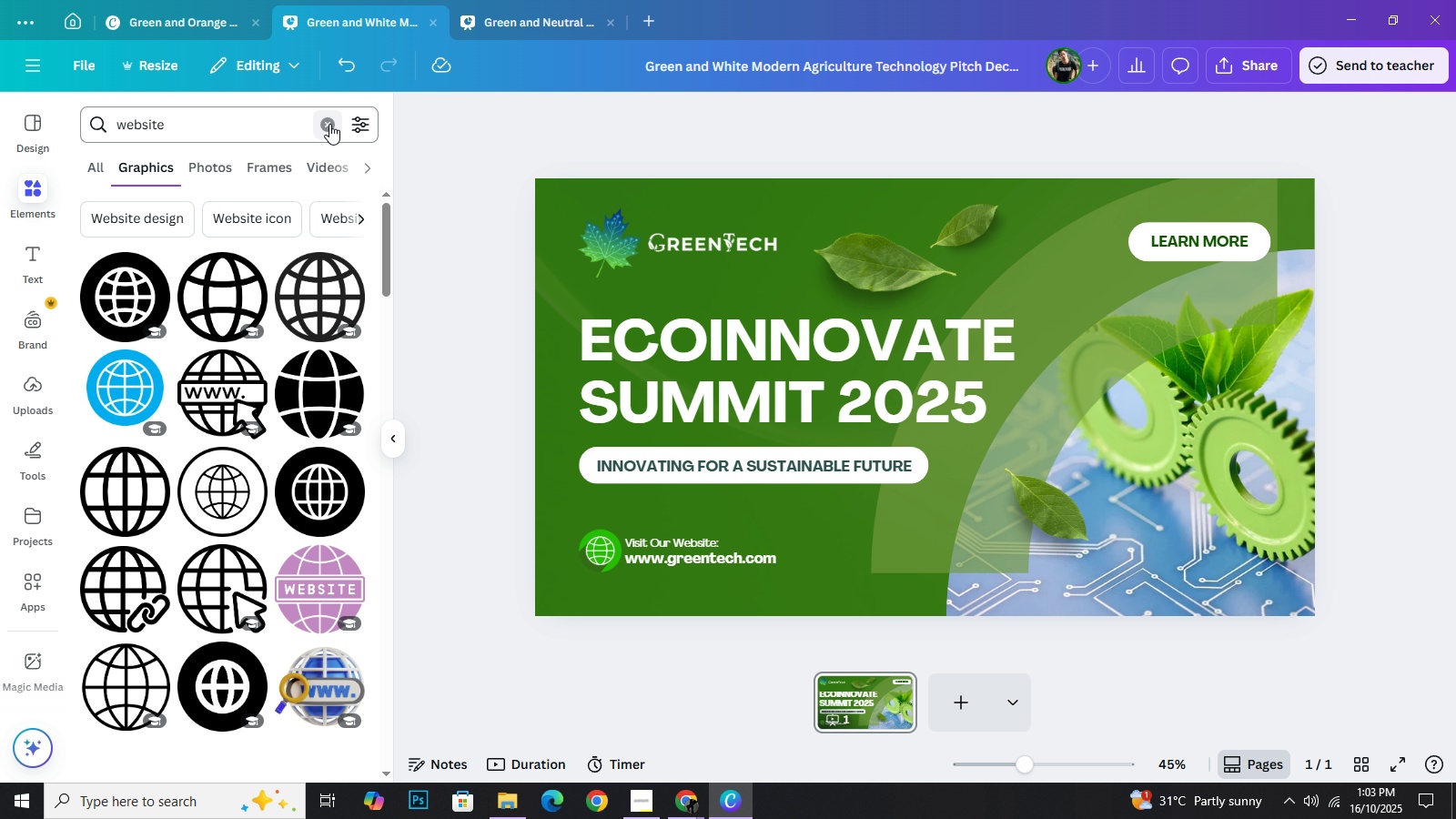 
left_click([329, 124])
 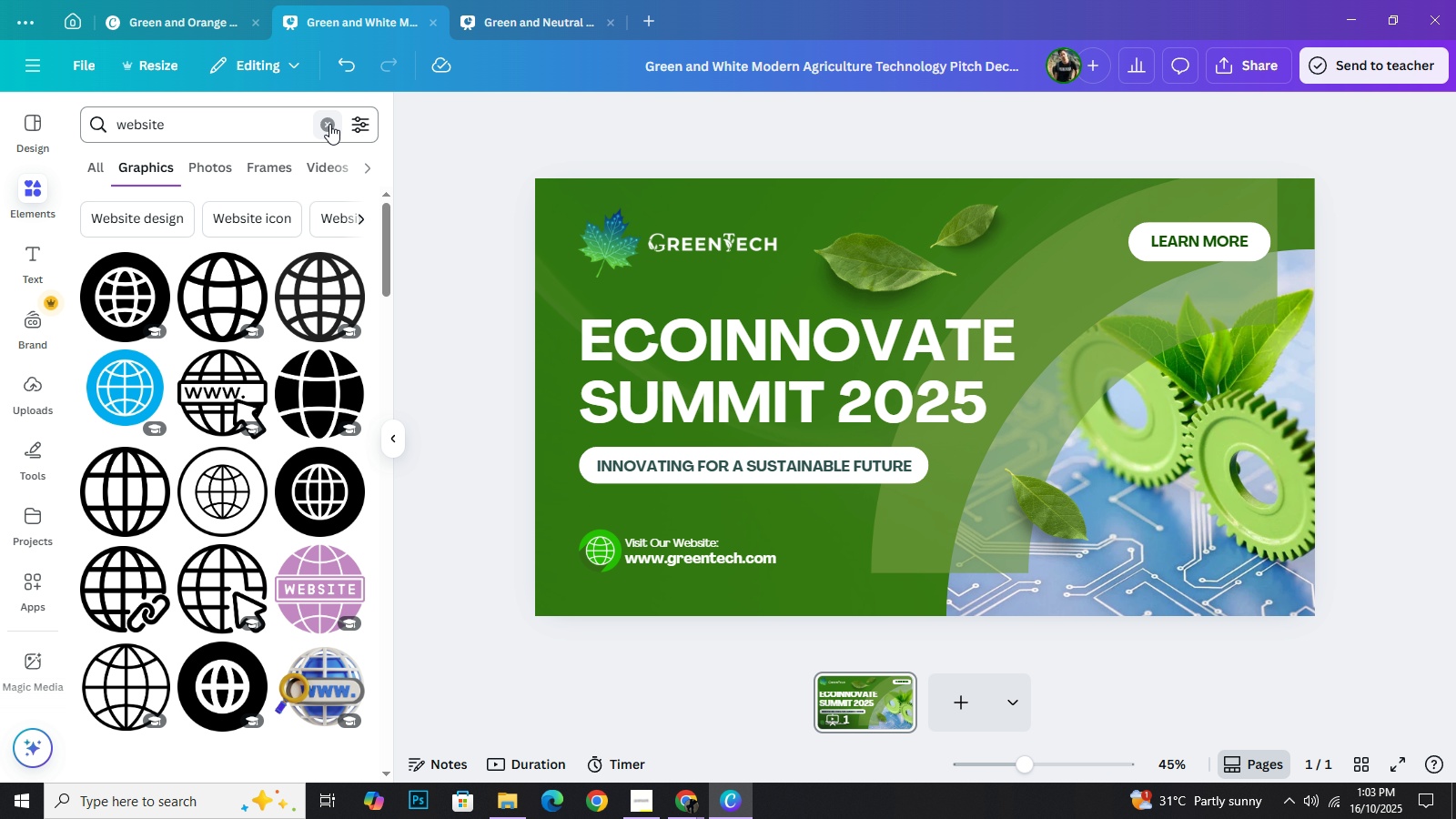 
type(letters)
key(NumpadEnter)
 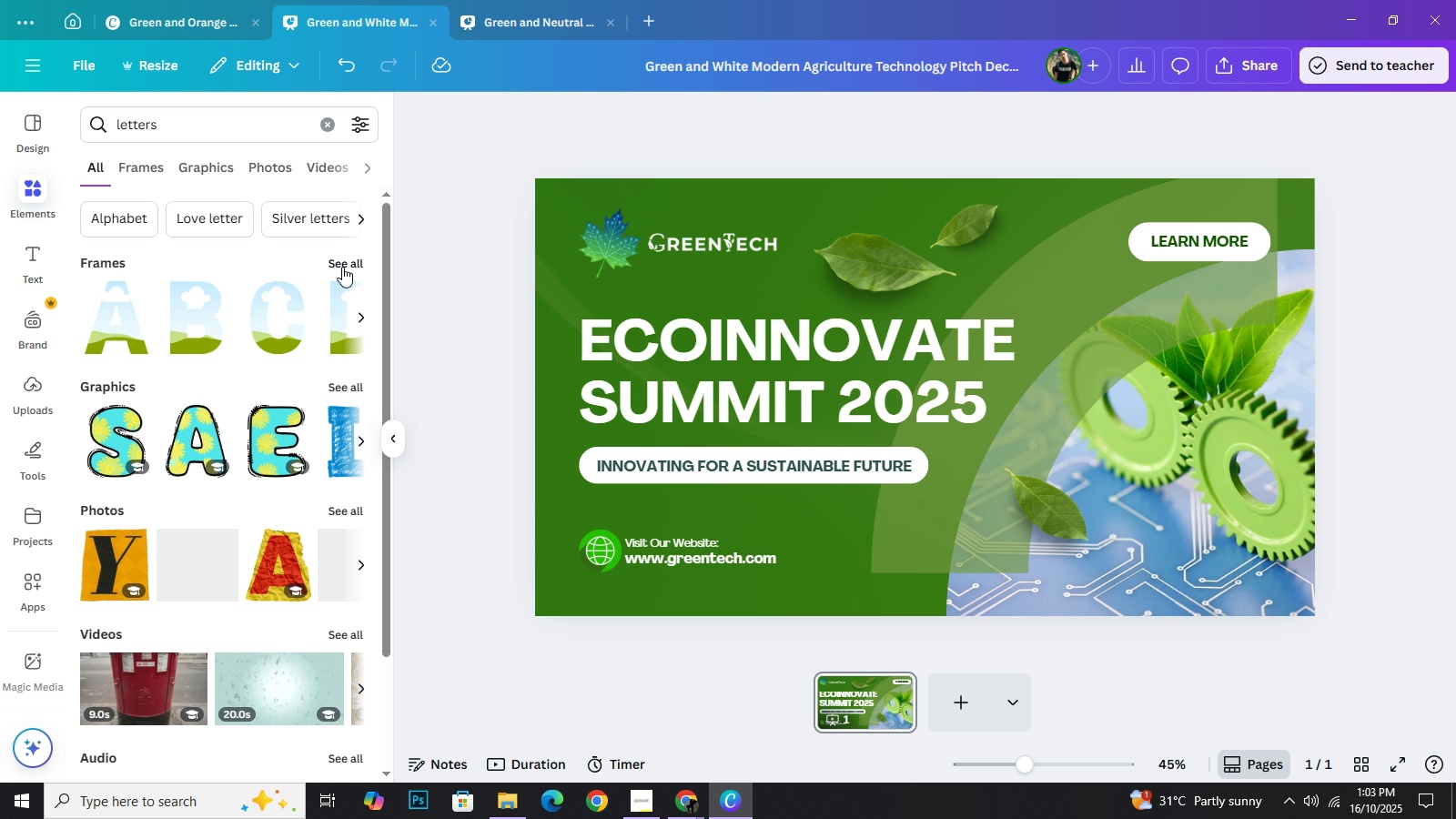 
wait(10.1)
 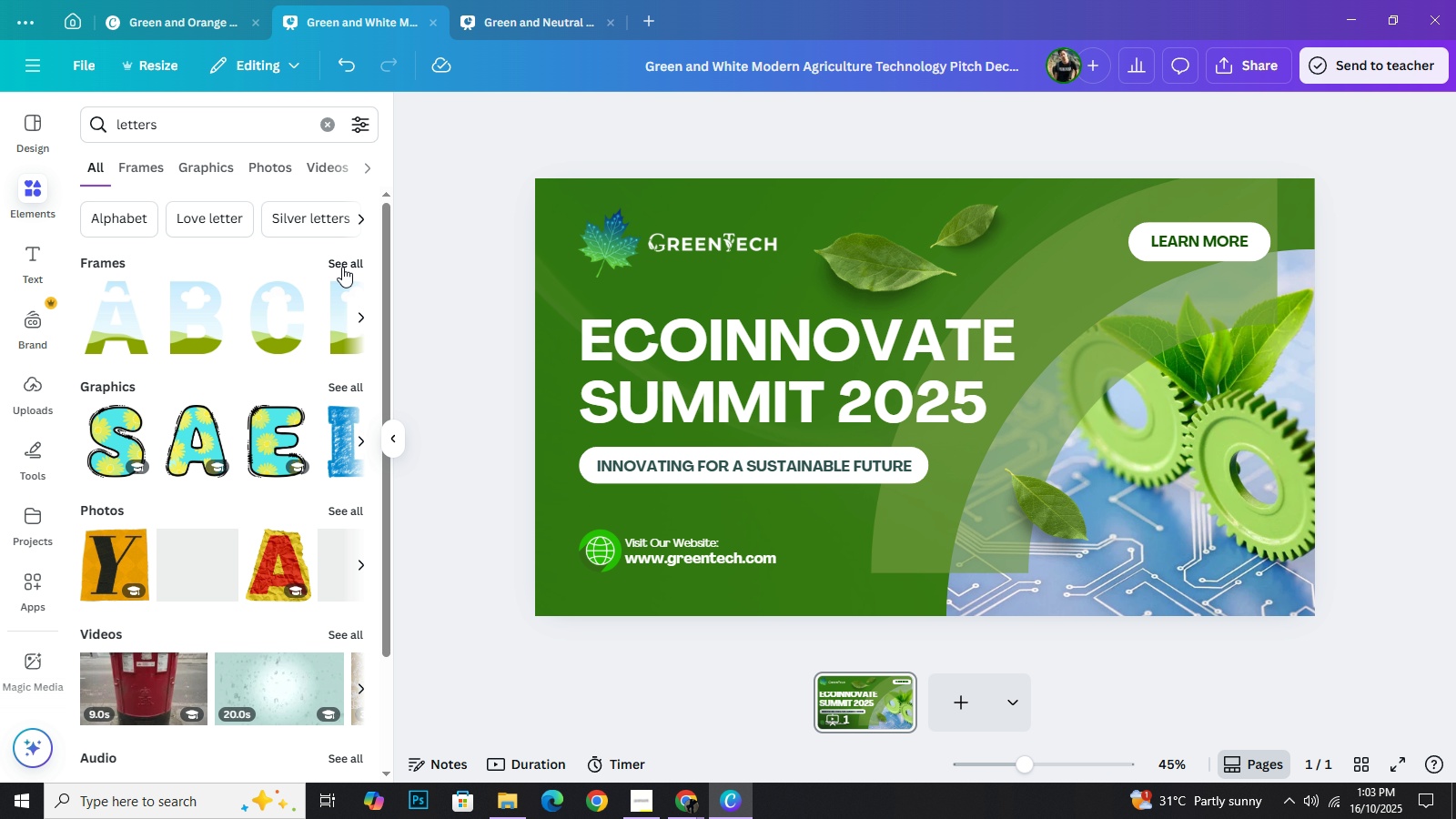 
scroll: coordinate [284, 545], scroll_direction: down, amount: 19.0
 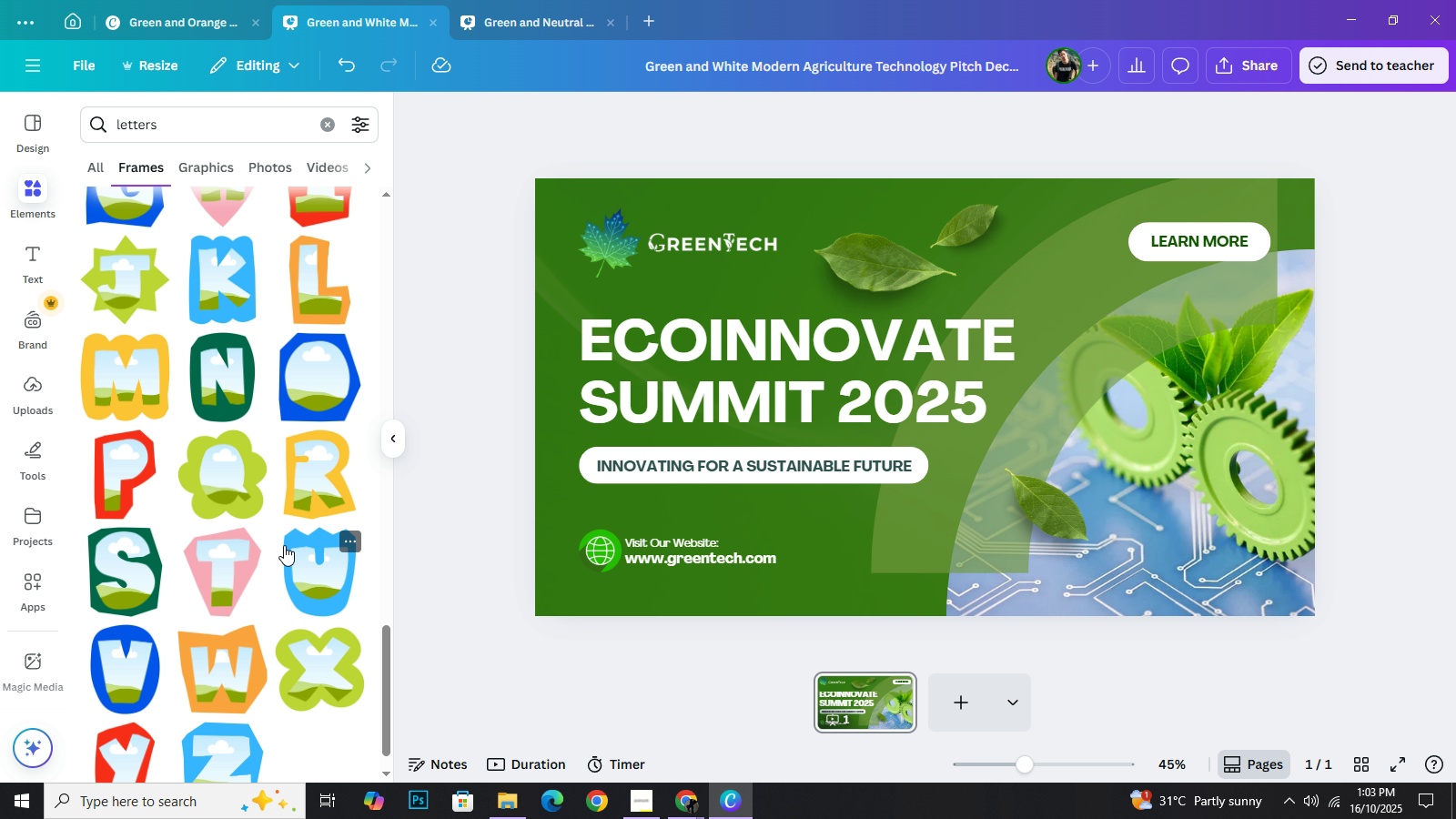 
scroll: coordinate [258, 526], scroll_direction: up, amount: 20.0
 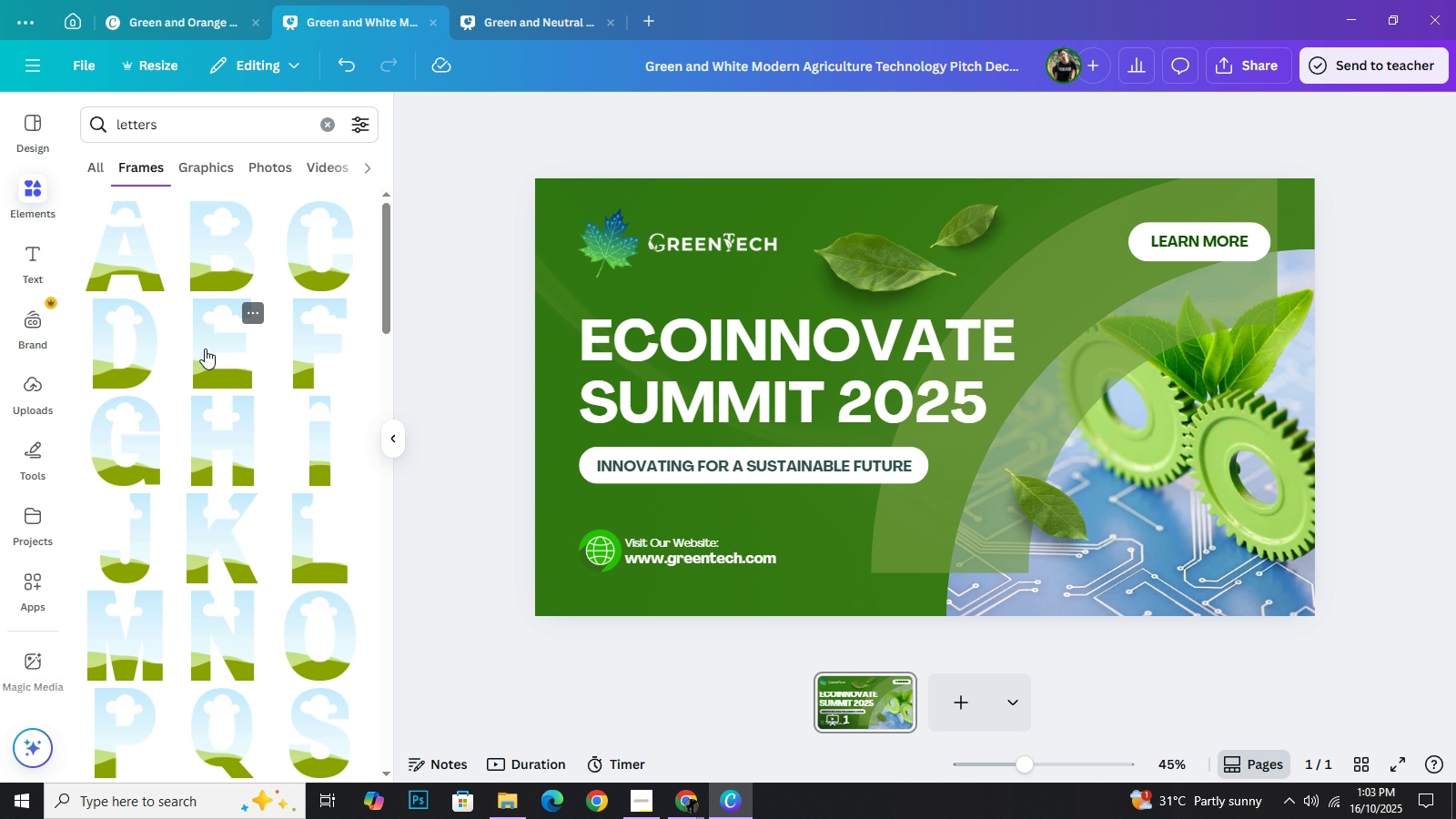 
left_click([205, 349])
 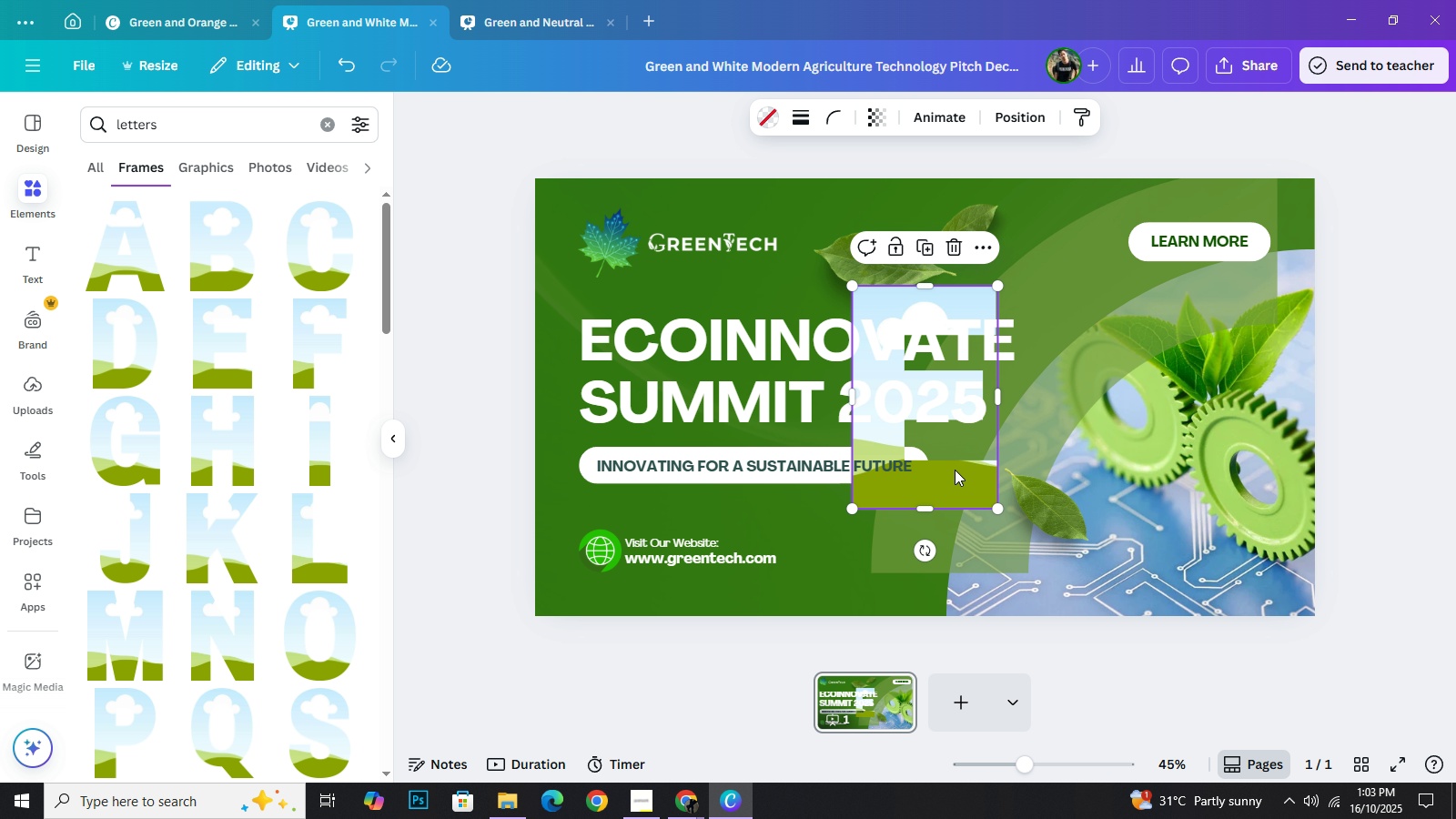 
left_click_drag(start_coordinate=[958, 486], to_coordinate=[687, 434])
 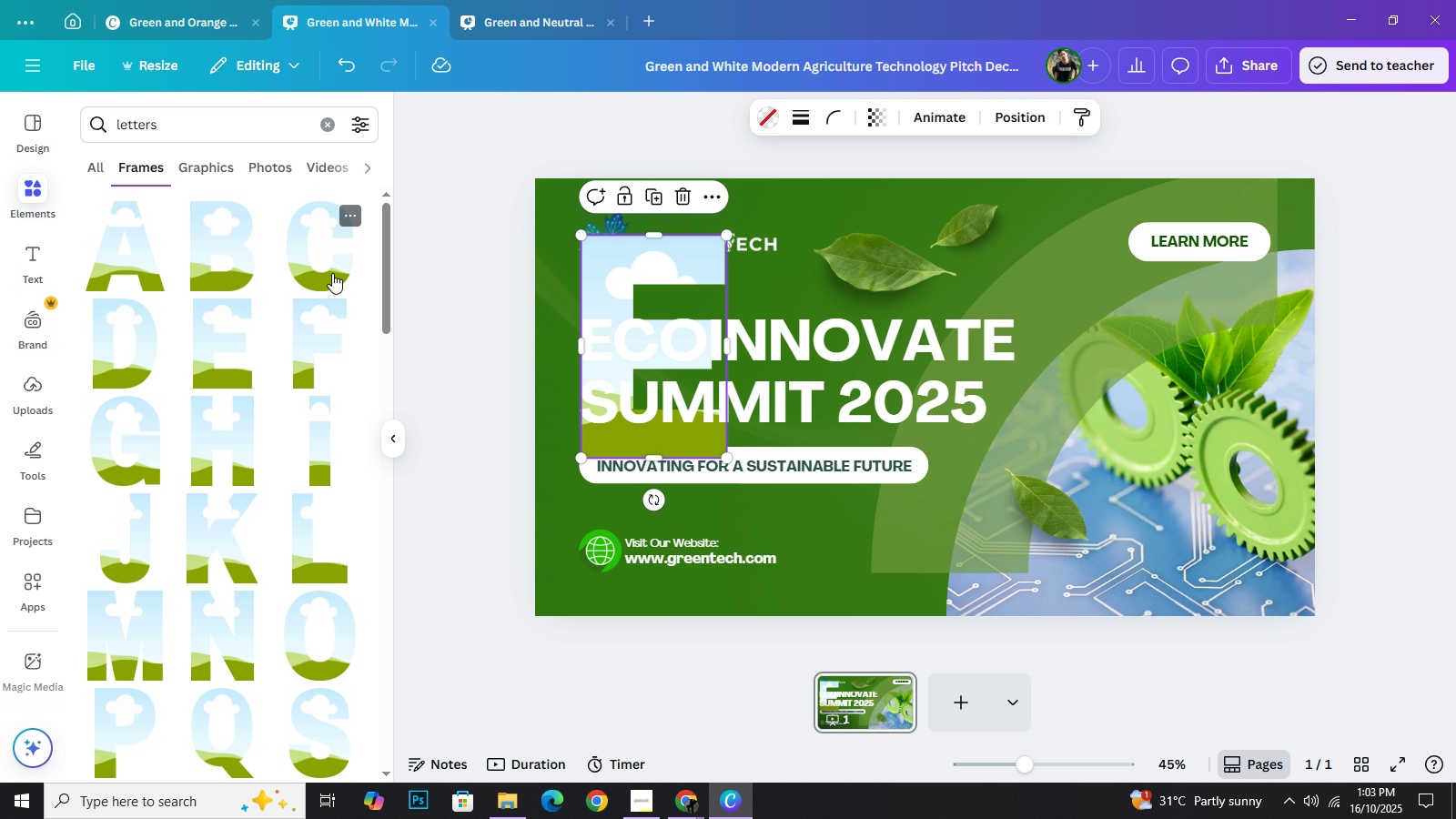 
left_click([332, 273])
 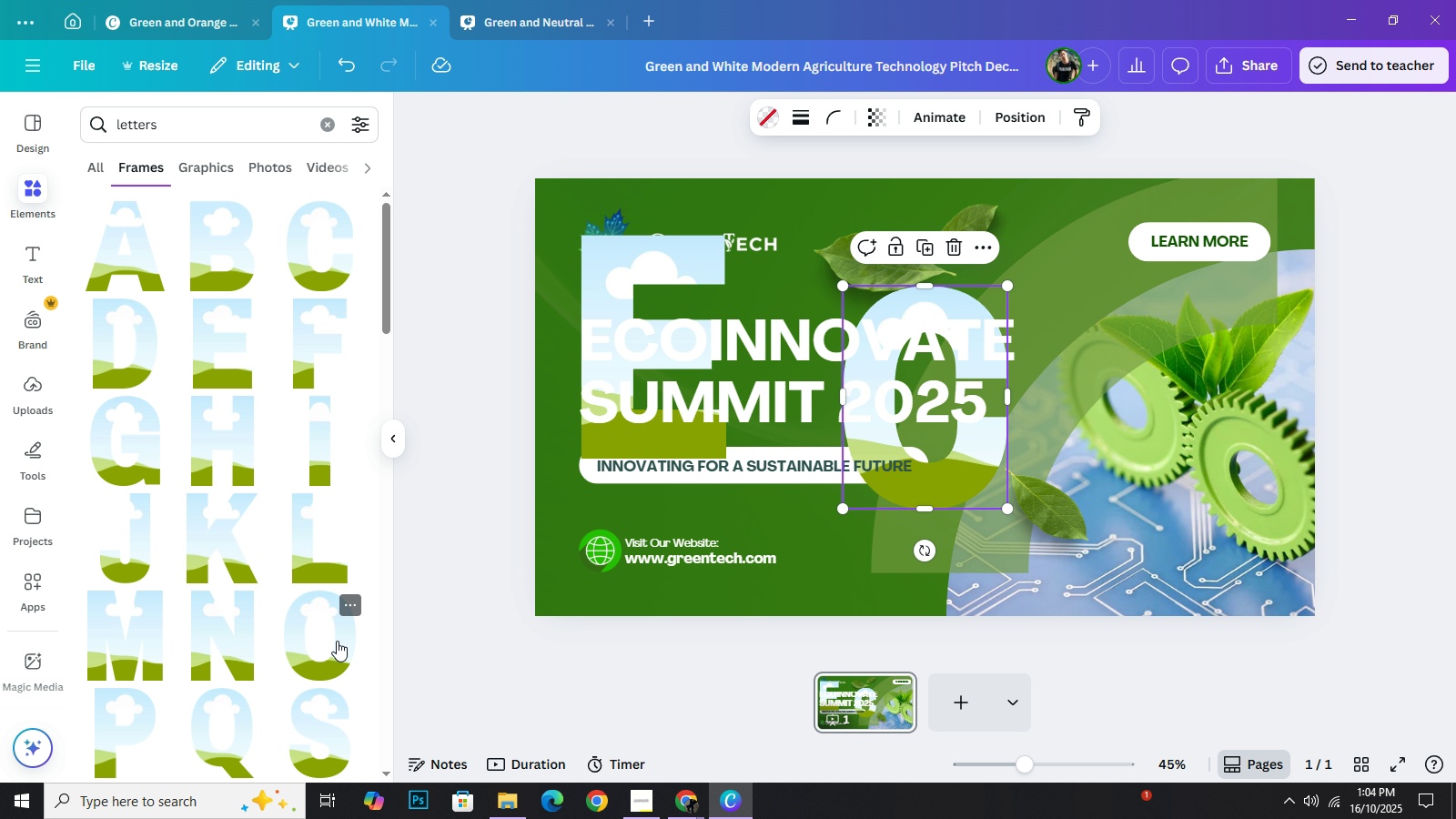 
left_click([337, 641])
 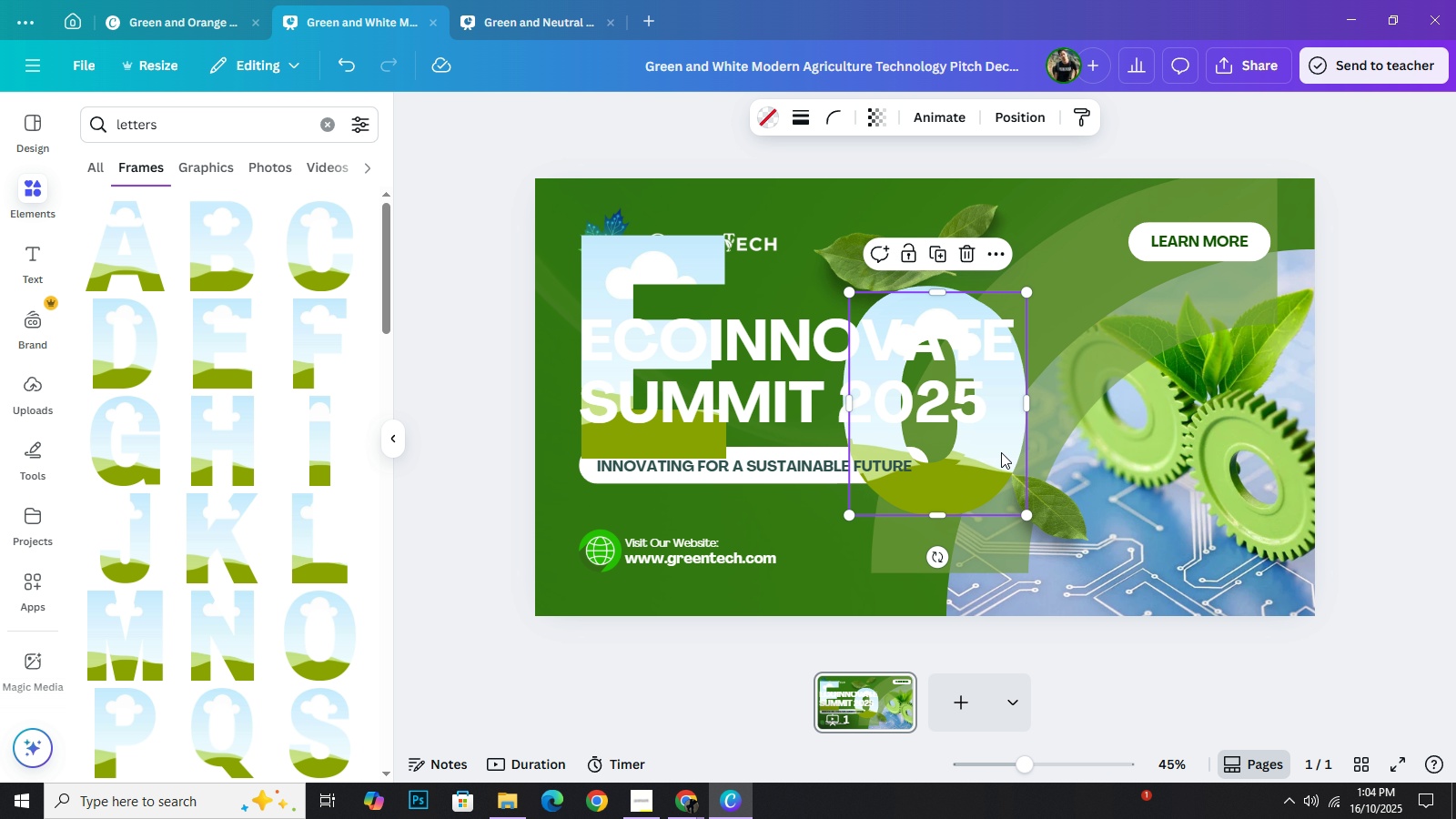 
left_click_drag(start_coordinate=[1001, 452], to_coordinate=[1134, 459])
 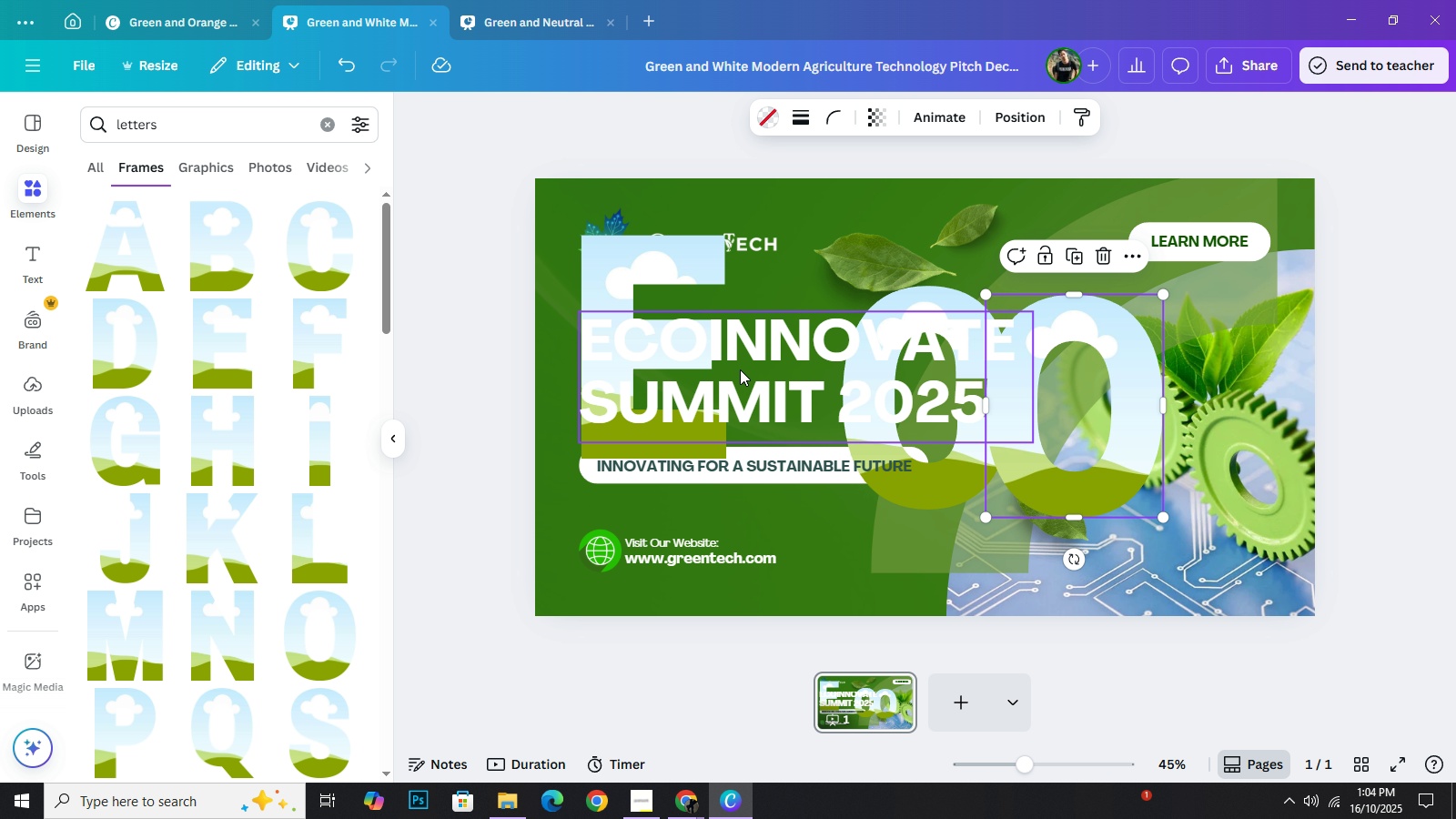 
left_click([740, 369])
 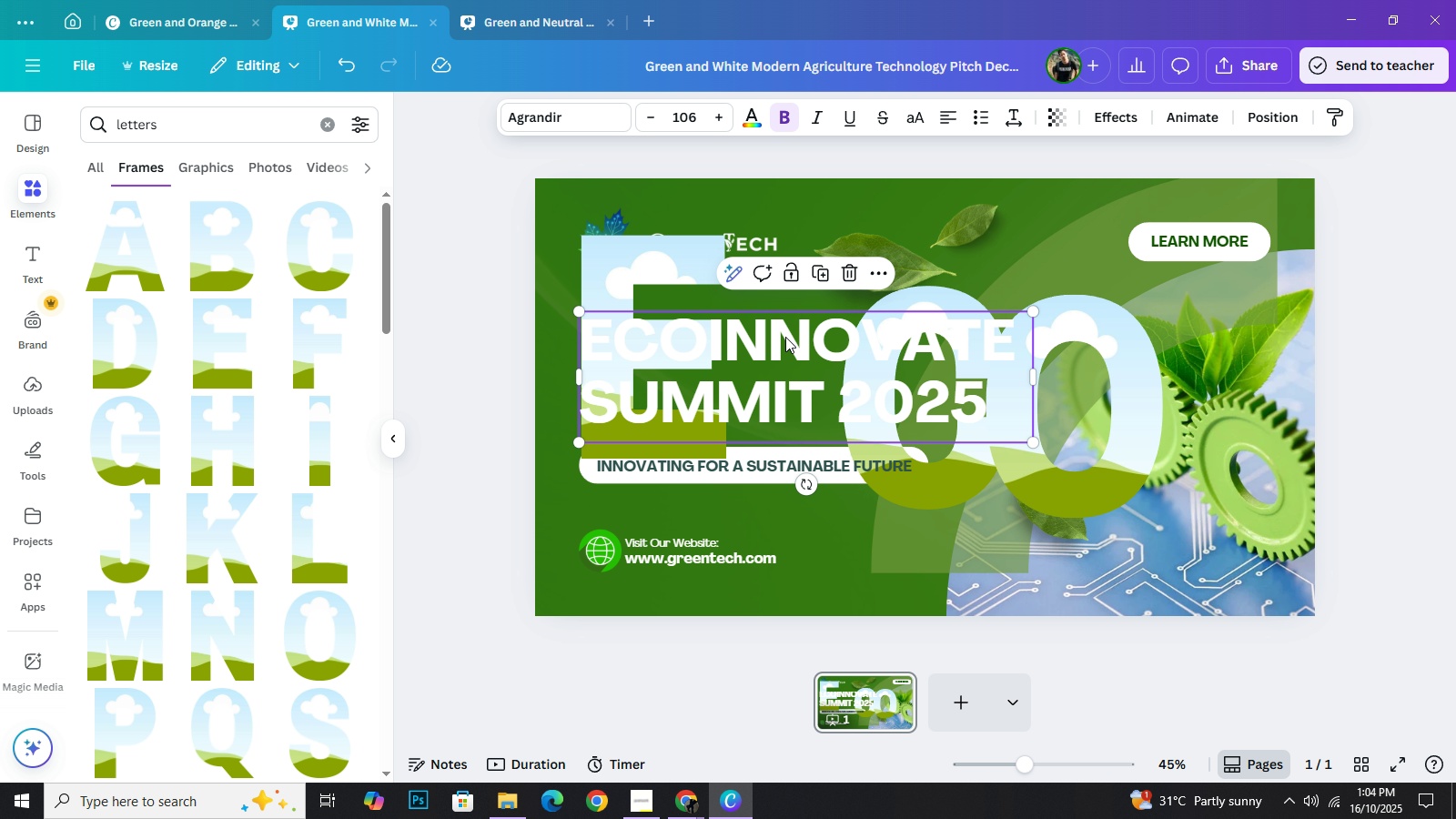 
double_click([785, 337])
 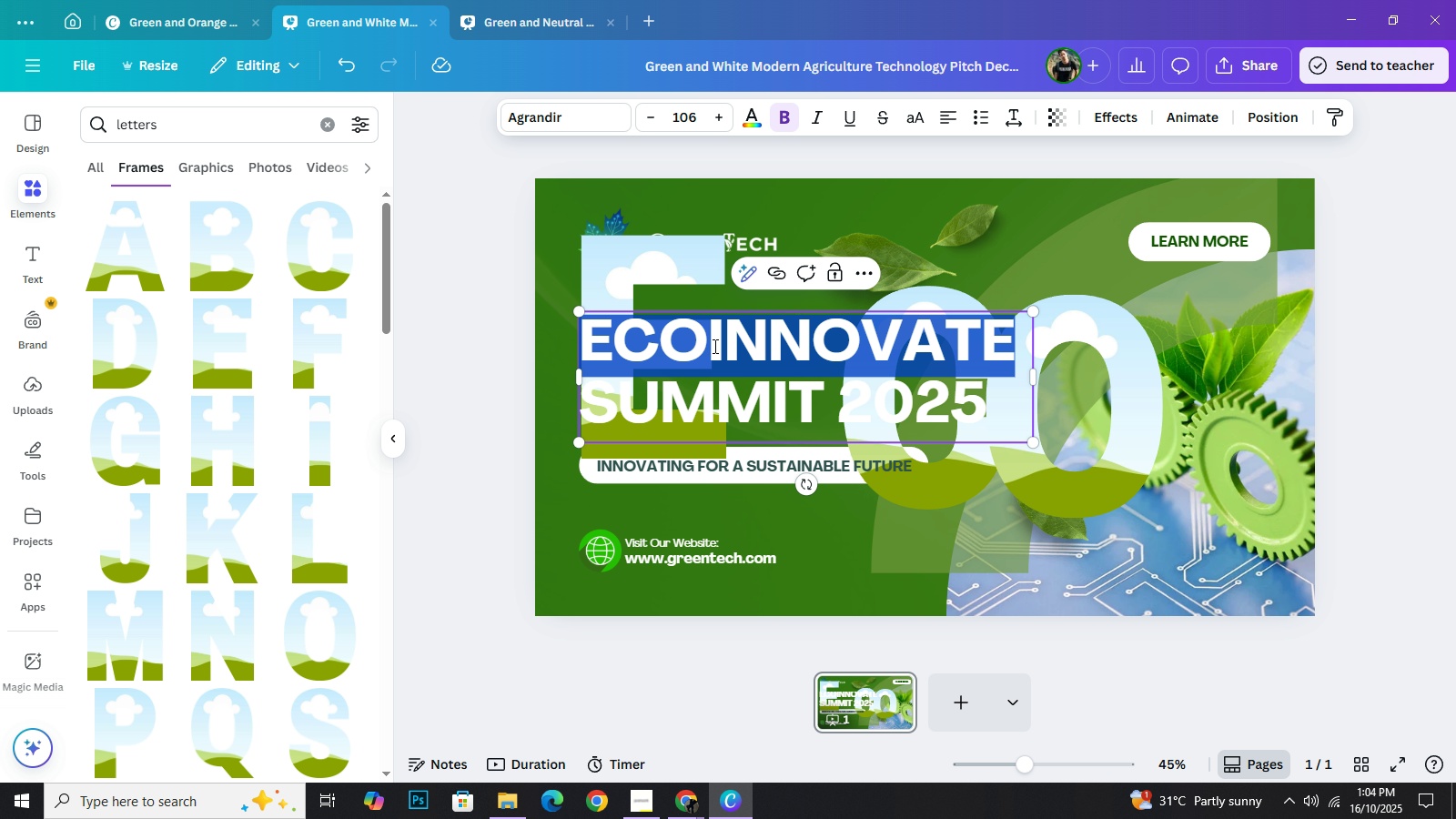 
left_click([713, 346])
 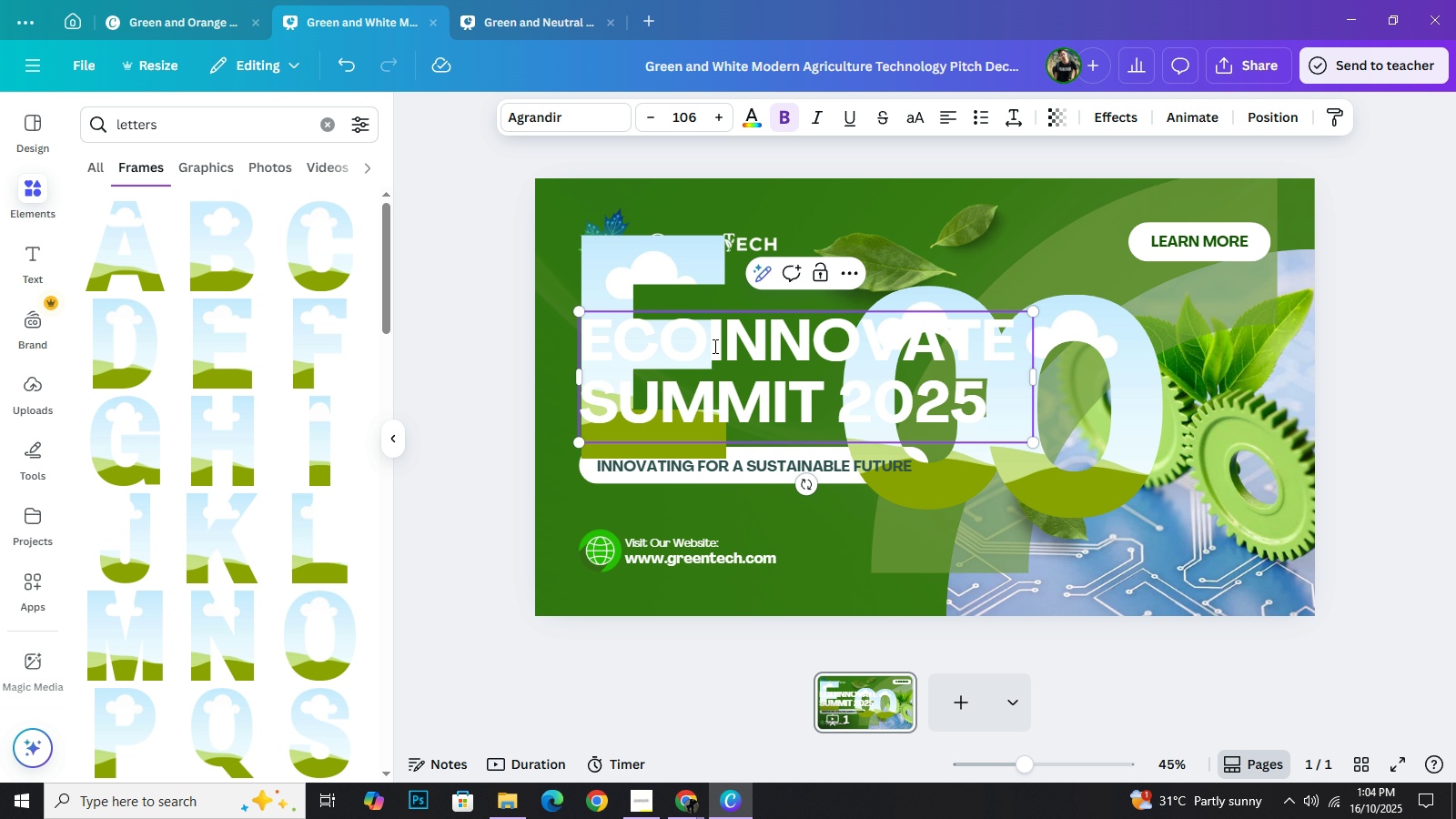 
key(Backspace)
 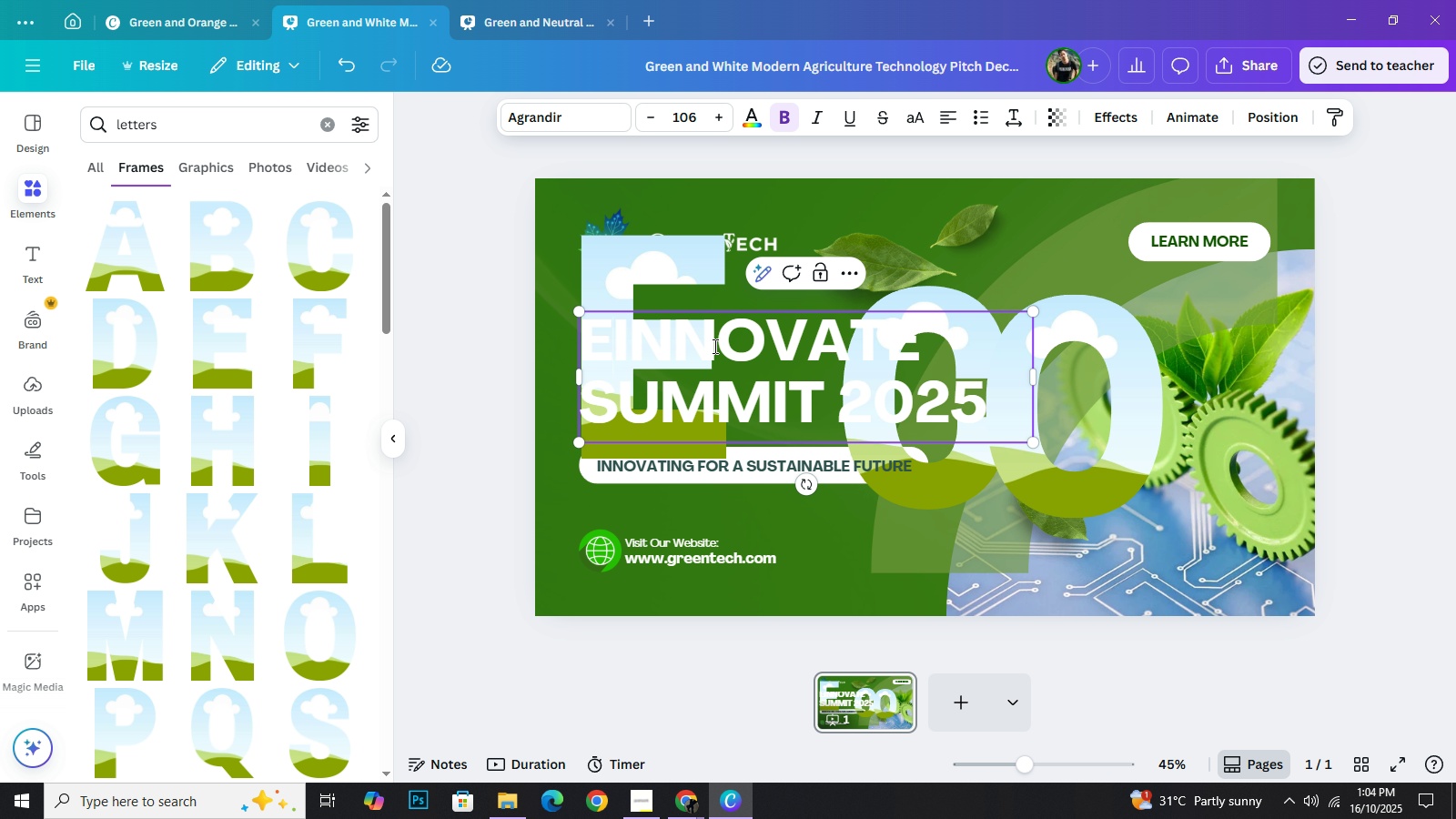 
key(Backspace)
 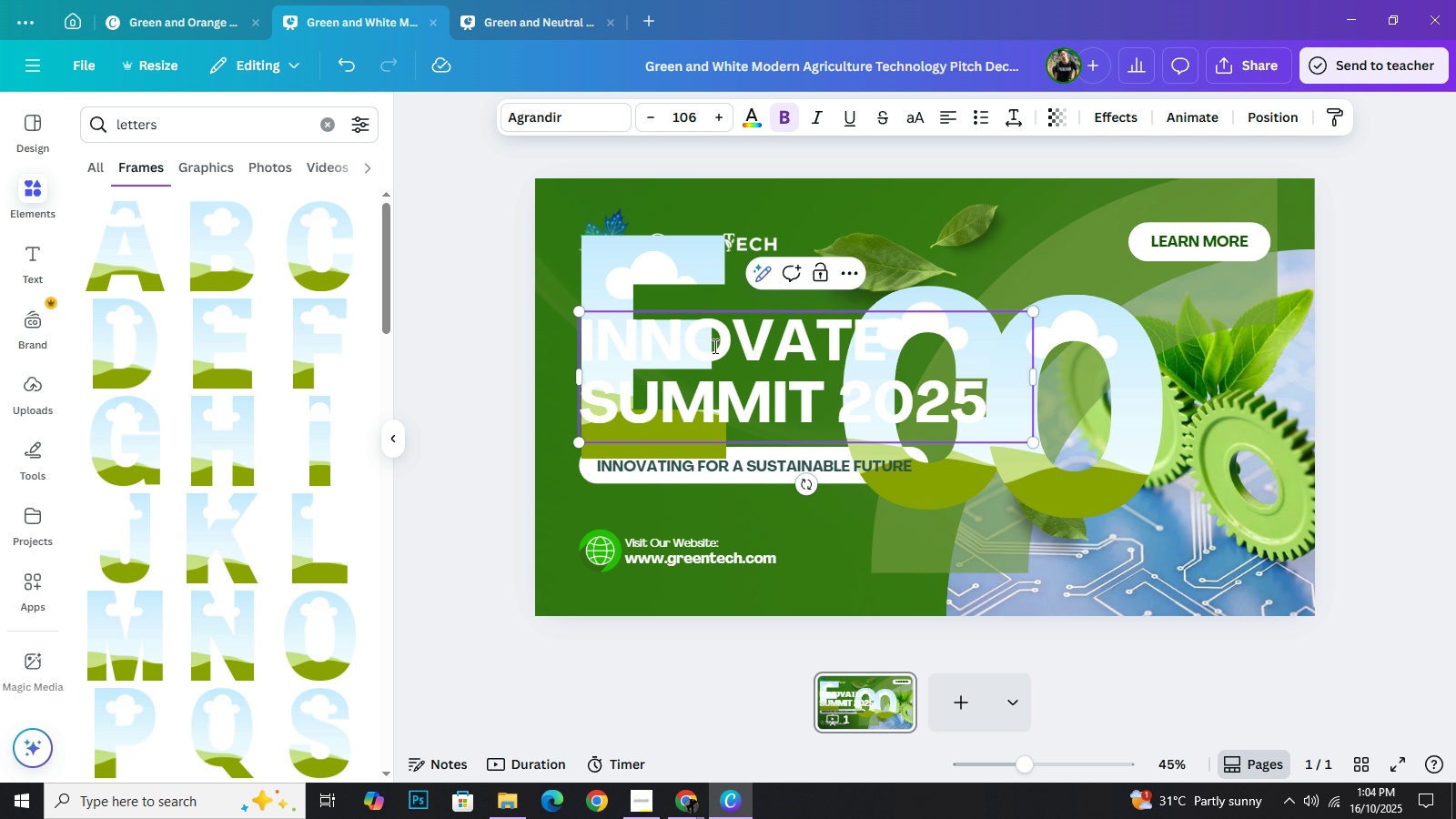 
key(Backspace)
 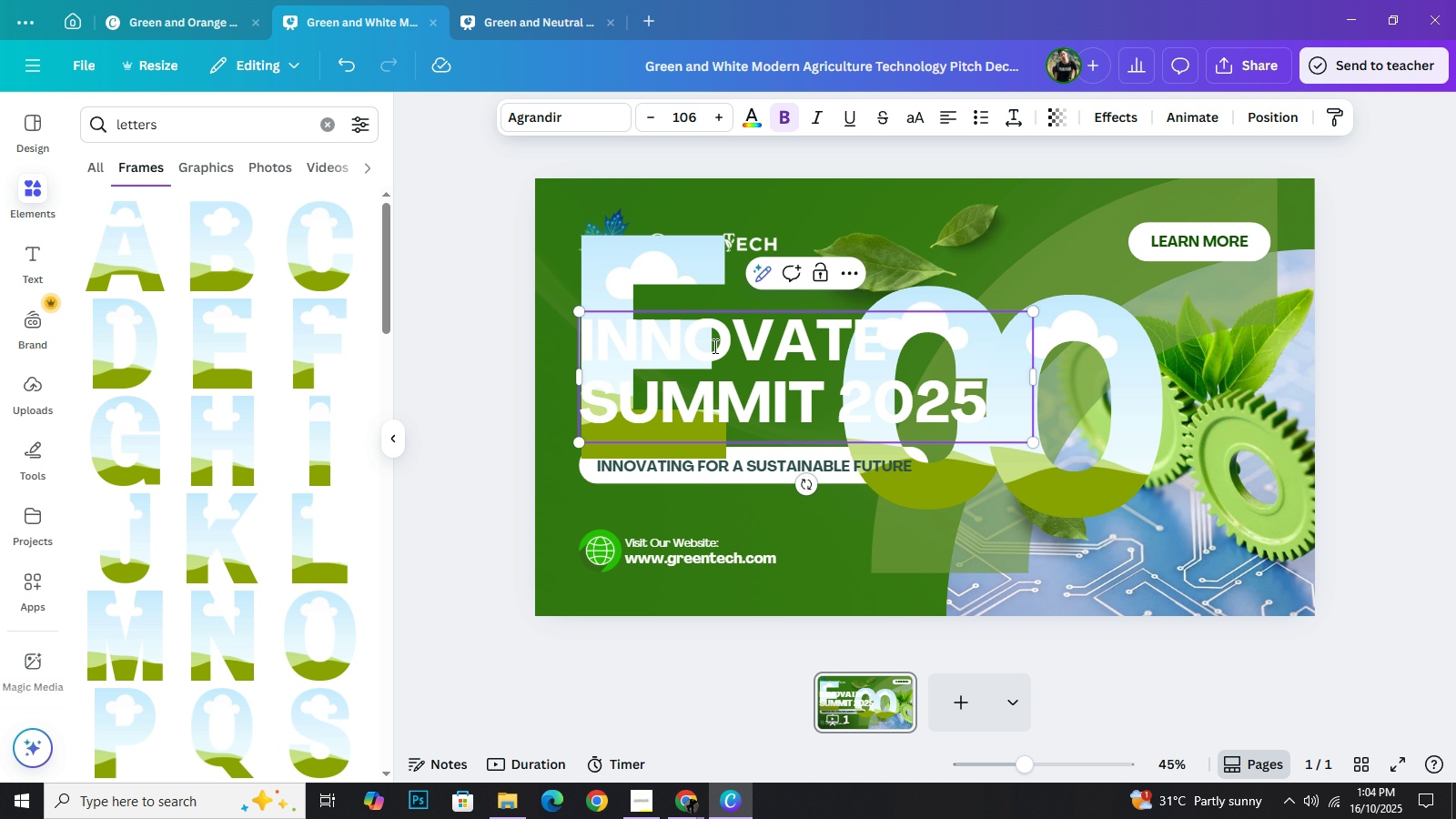 
key(Space)
 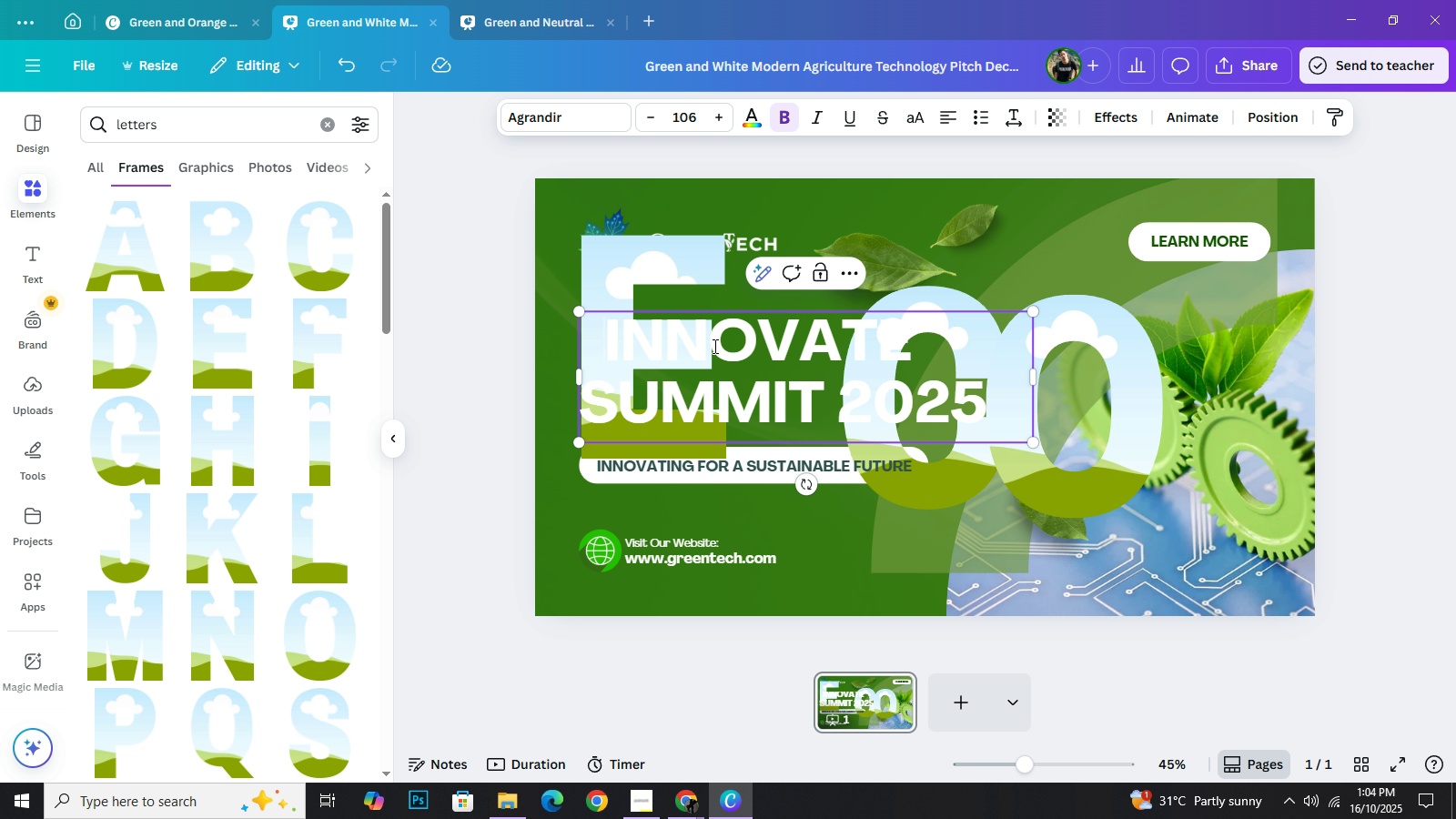 
key(Space)
 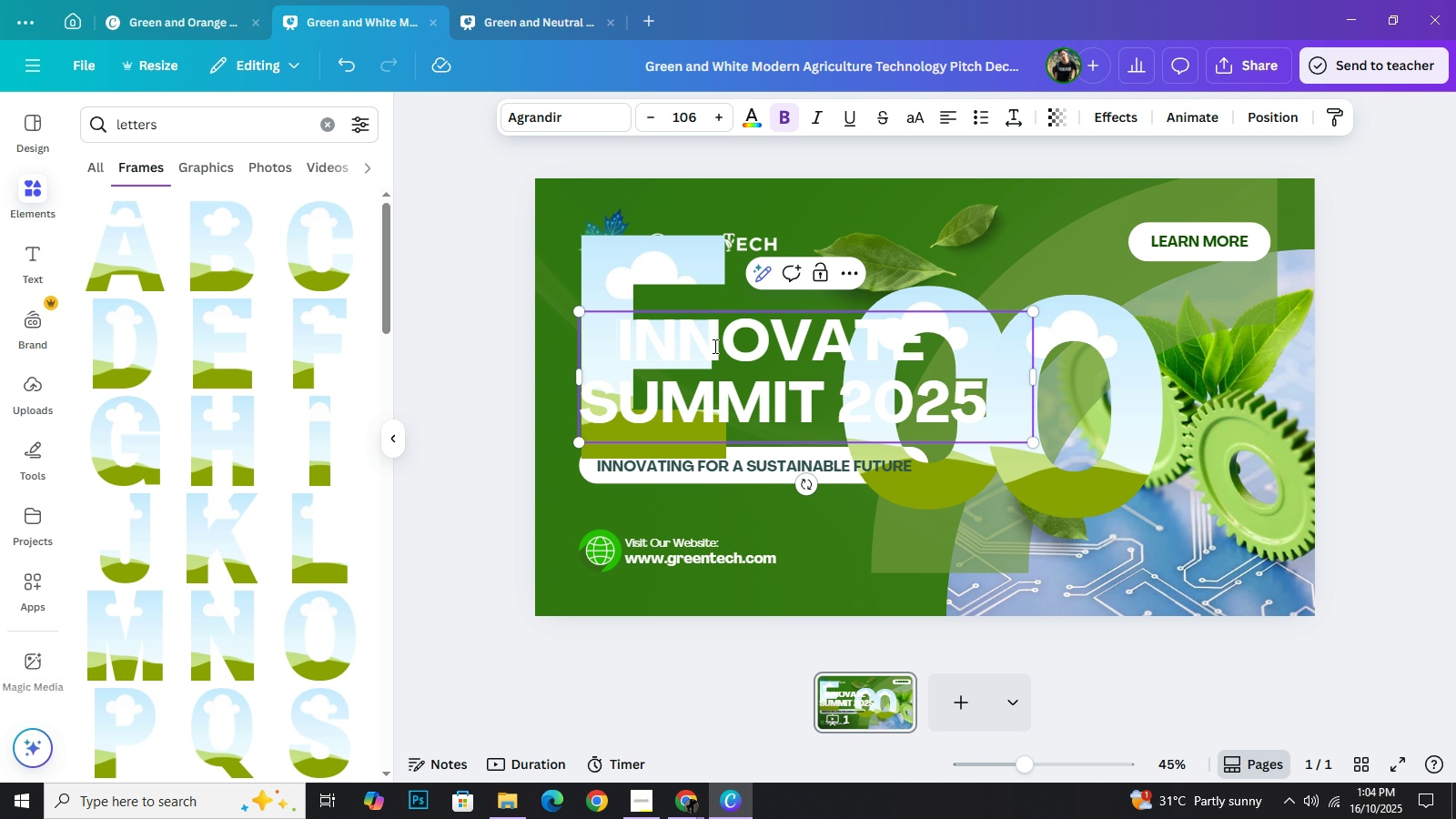 
key(Space)
 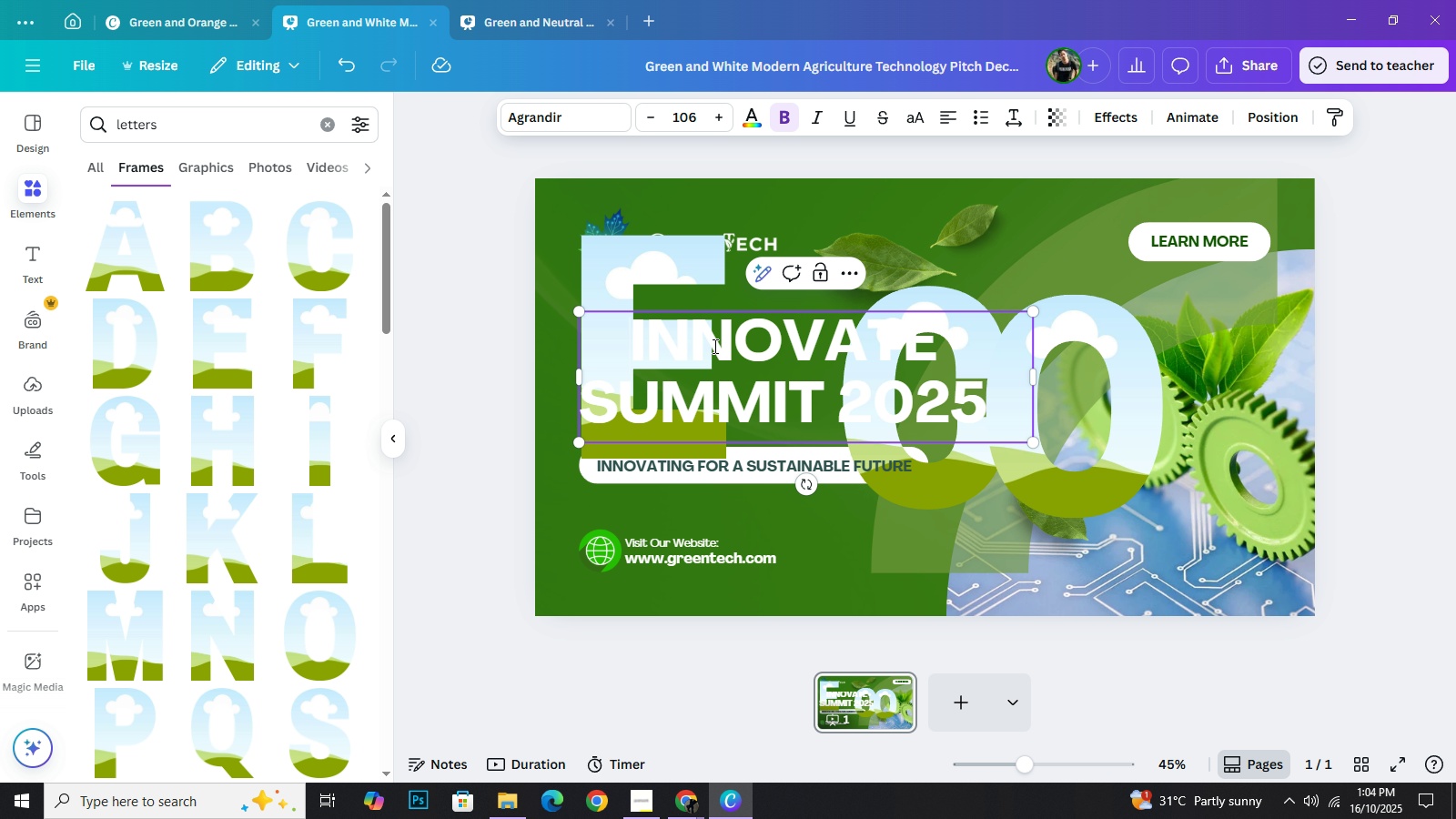 
key(Space)
 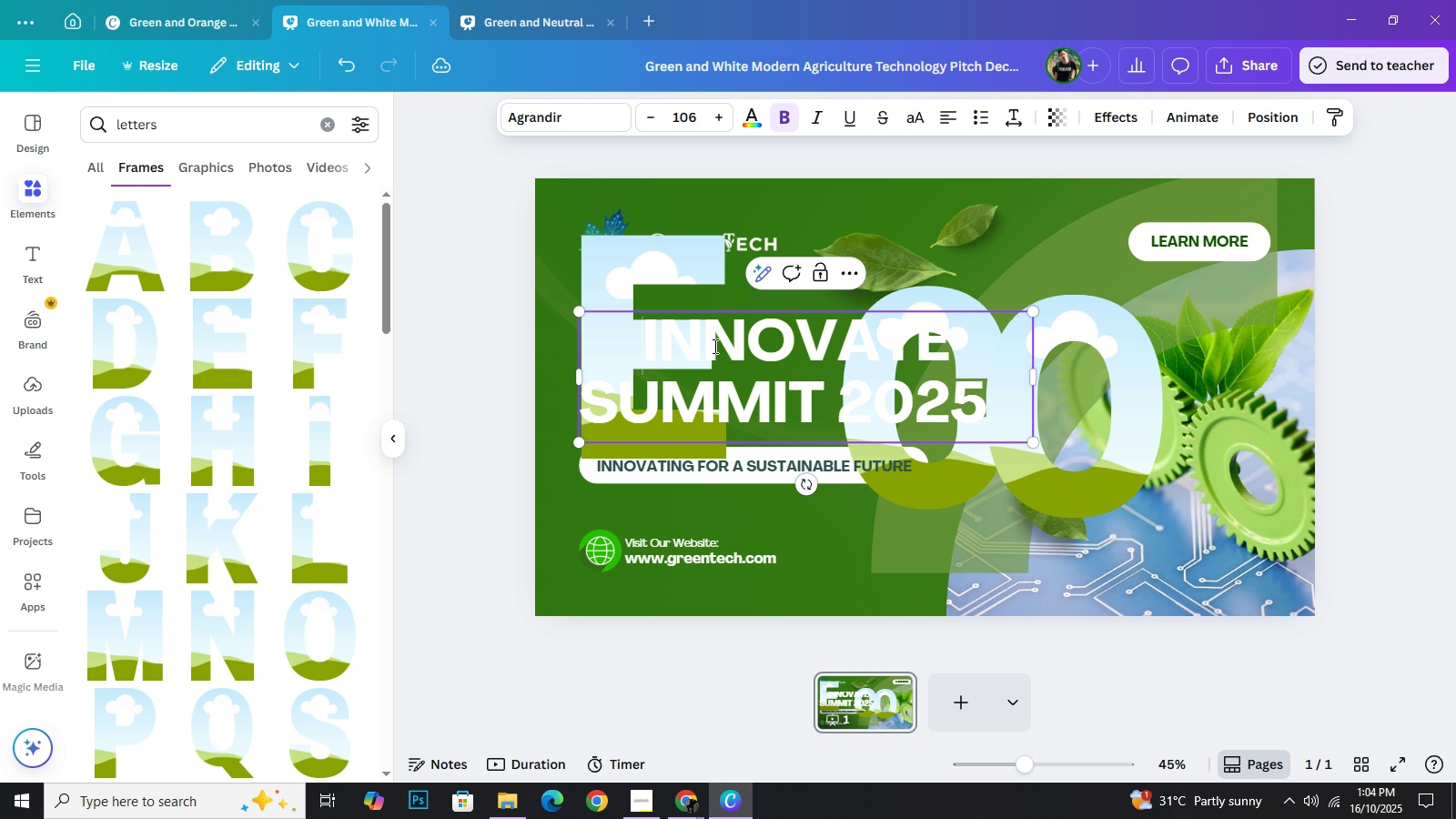 
key(Space)
 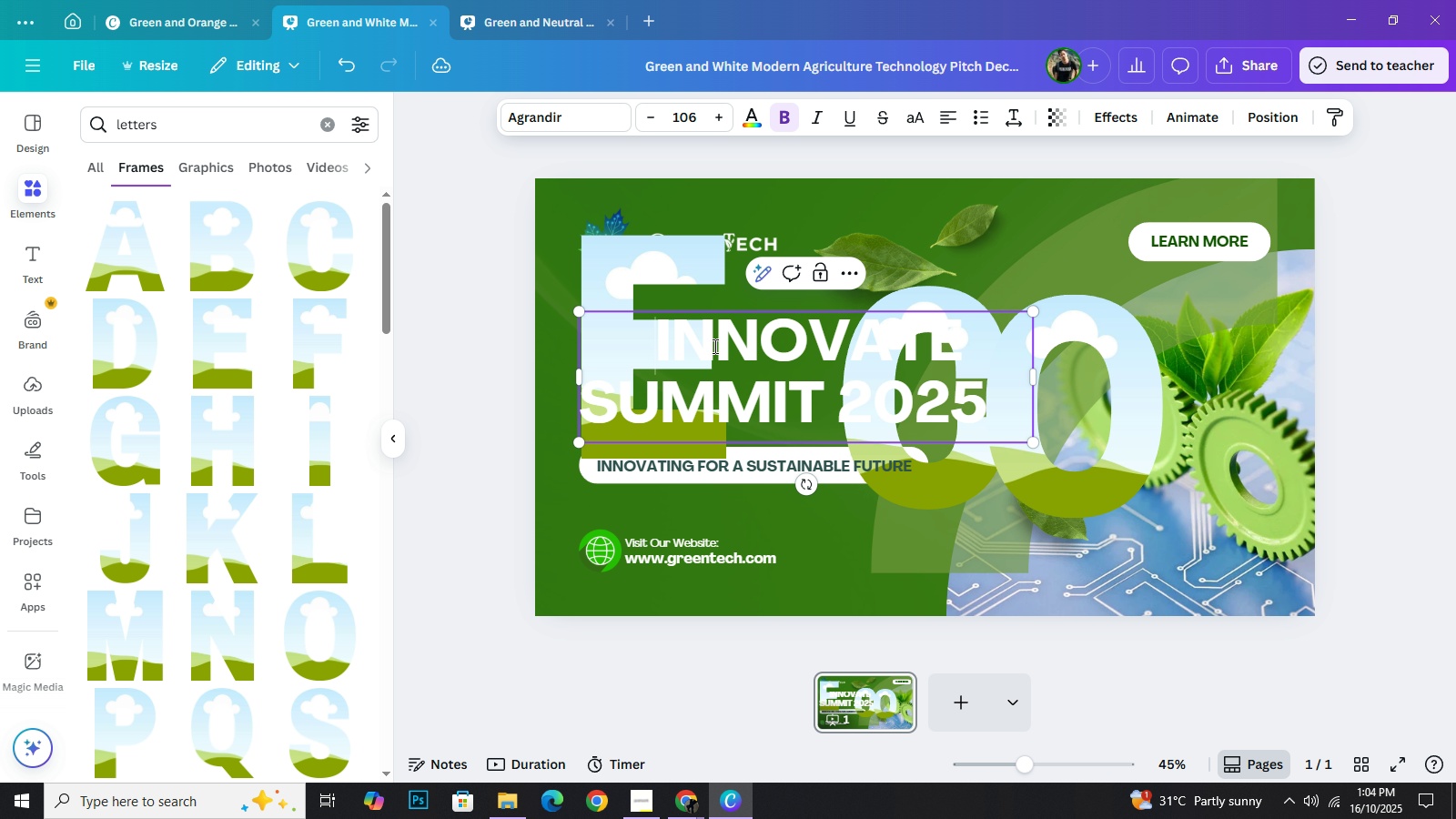 
key(Space)
 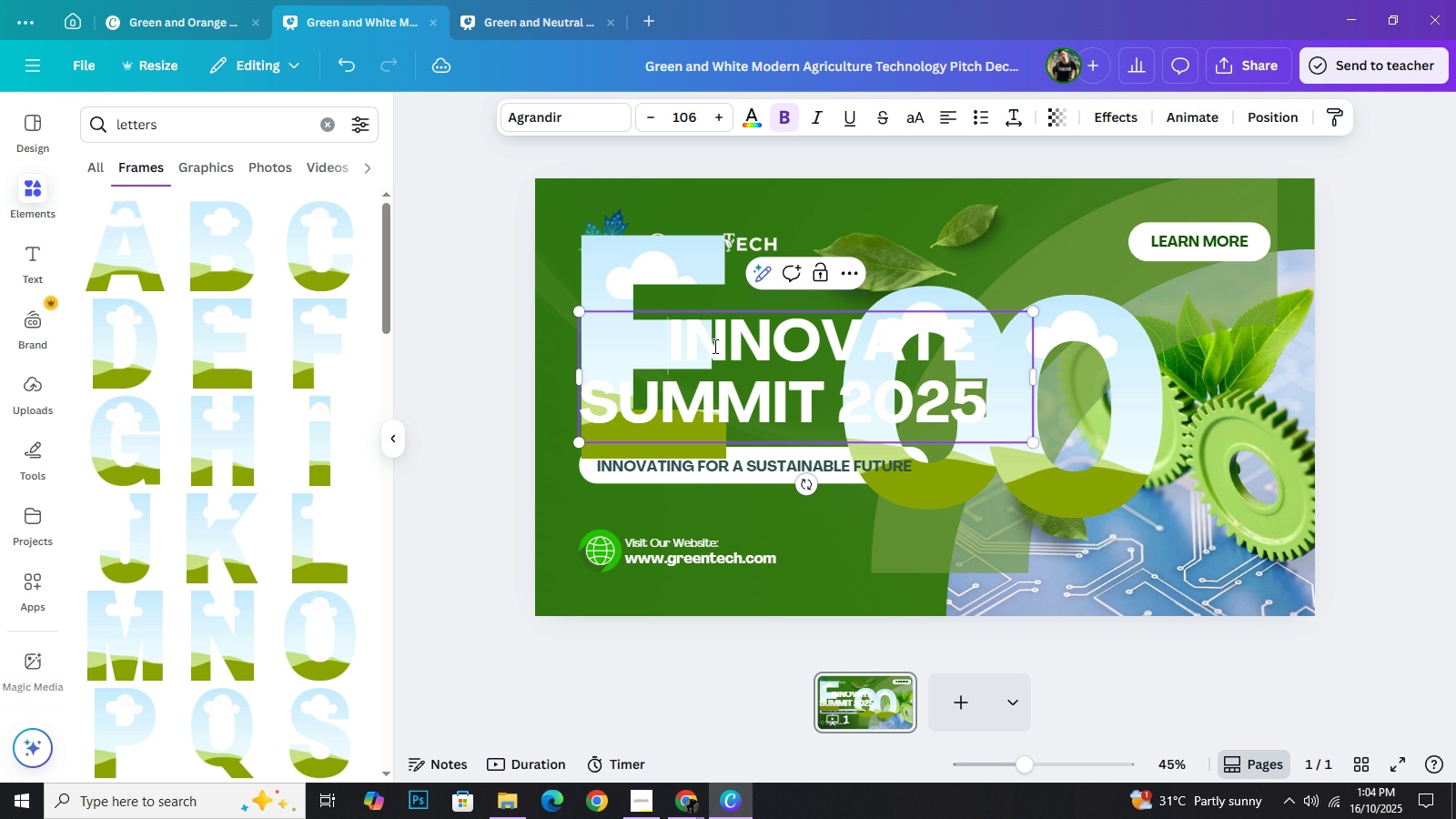 
key(Space)
 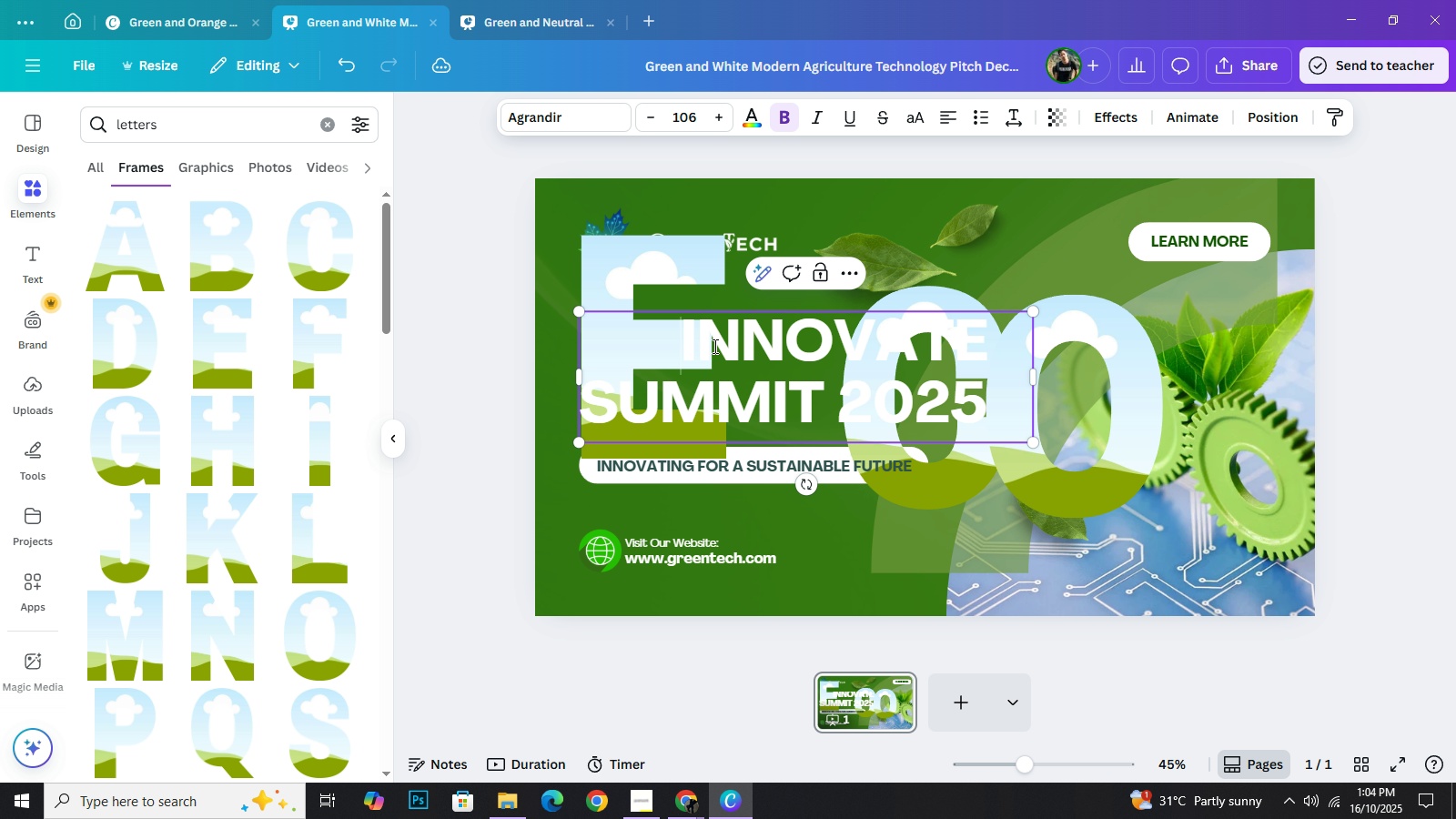 
key(Space)
 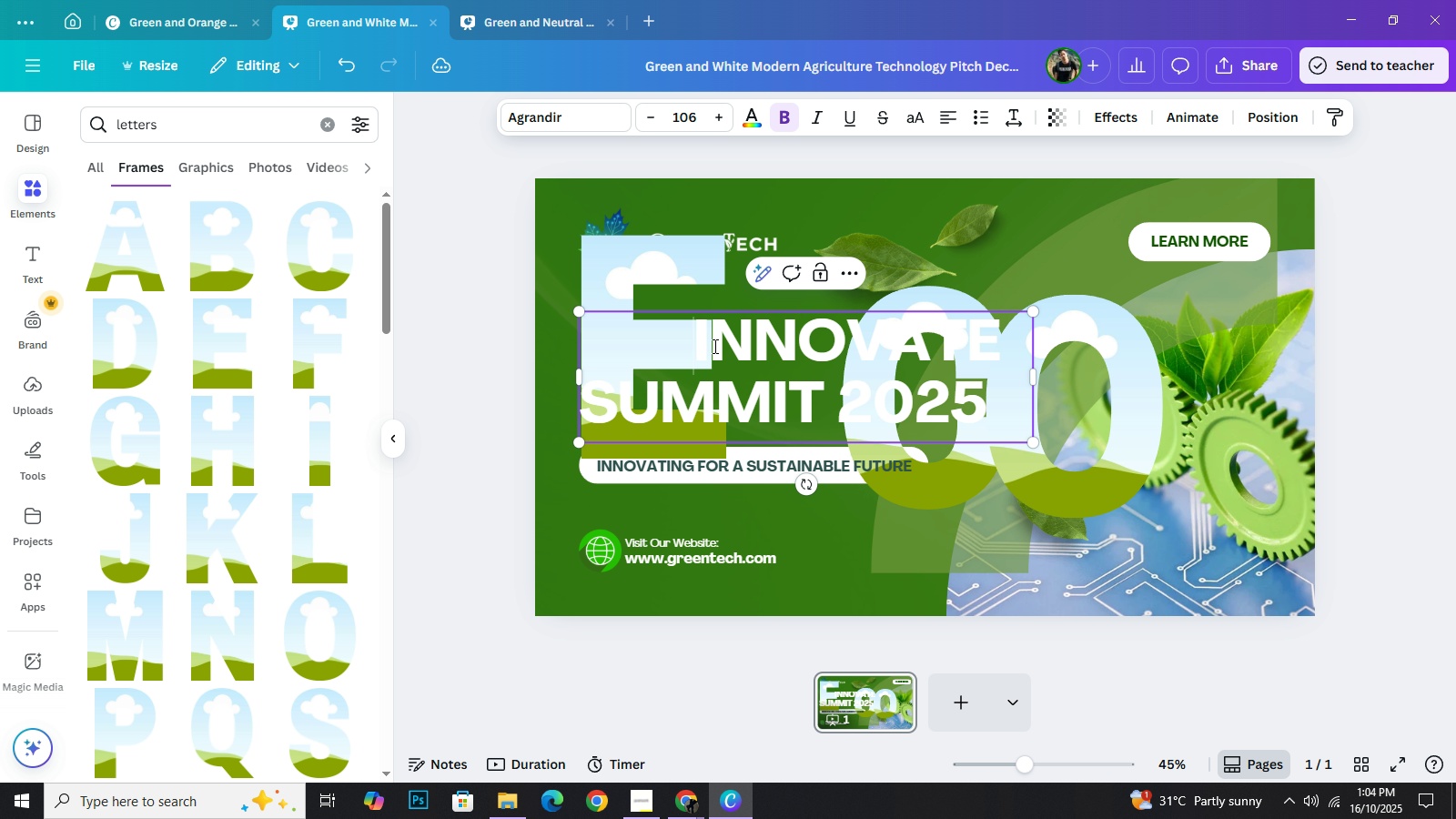 
key(Space)
 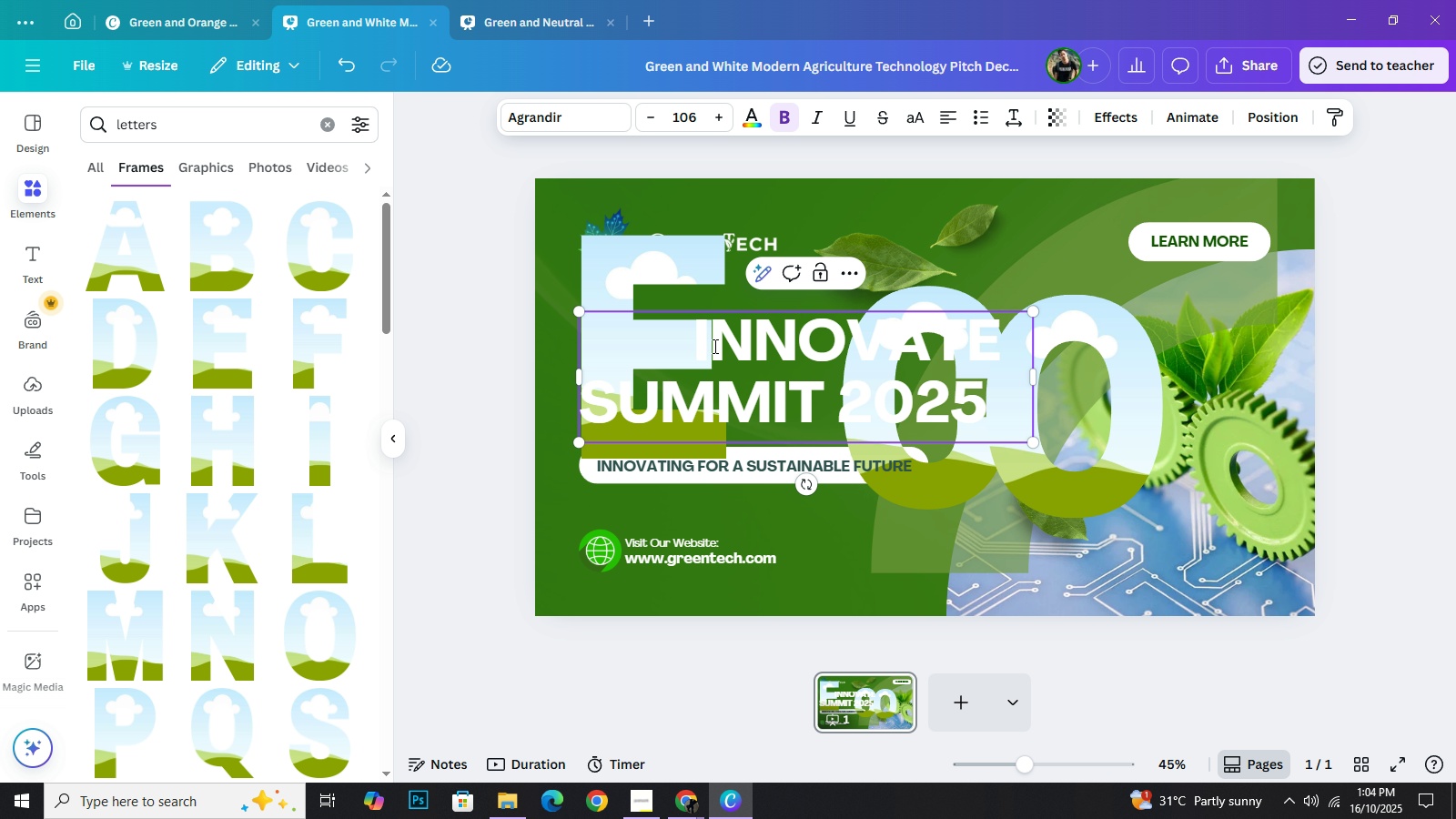 
wait(7.9)
 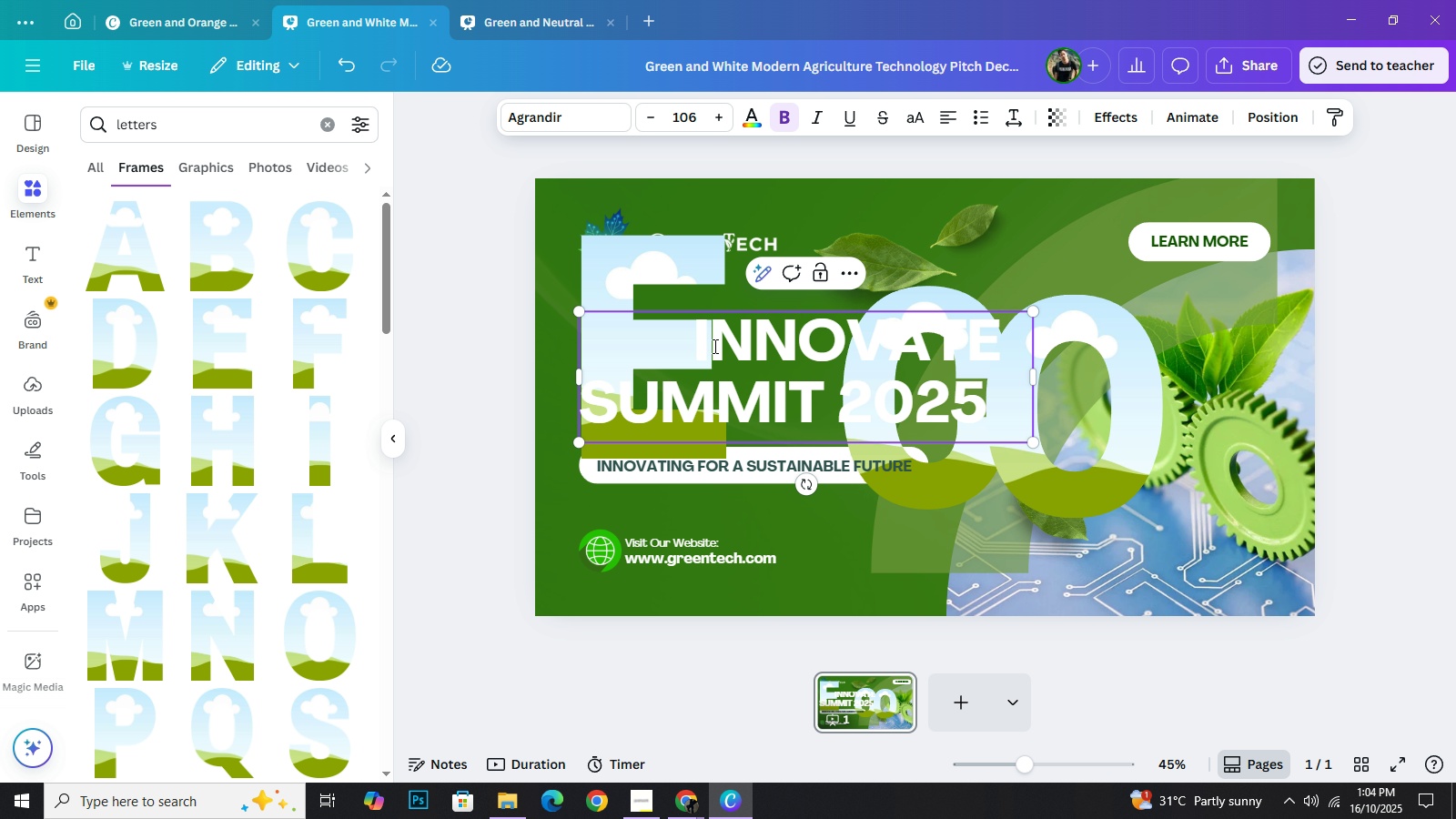 
left_click([1137, 669])
 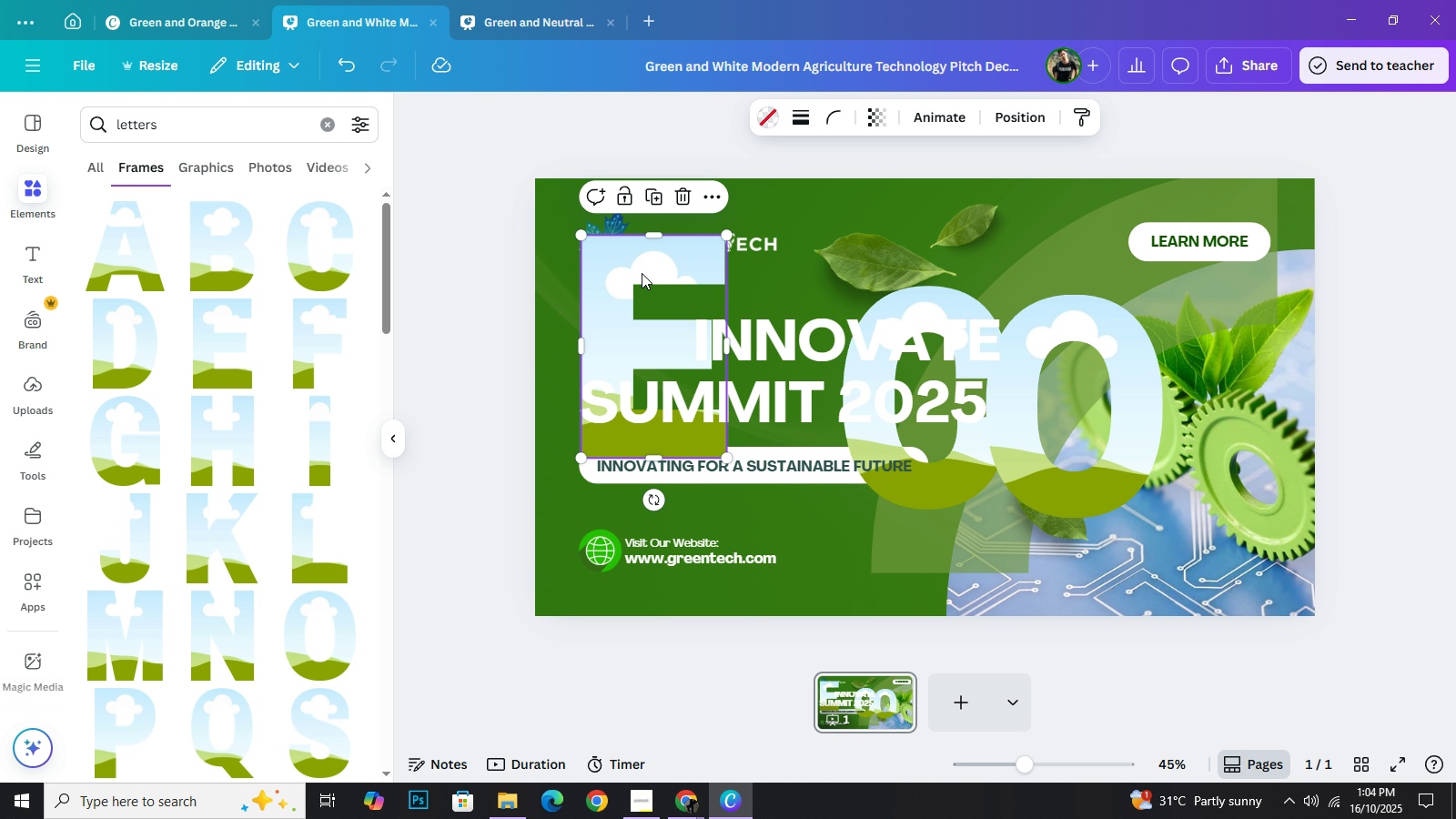 
left_click([608, 268])
 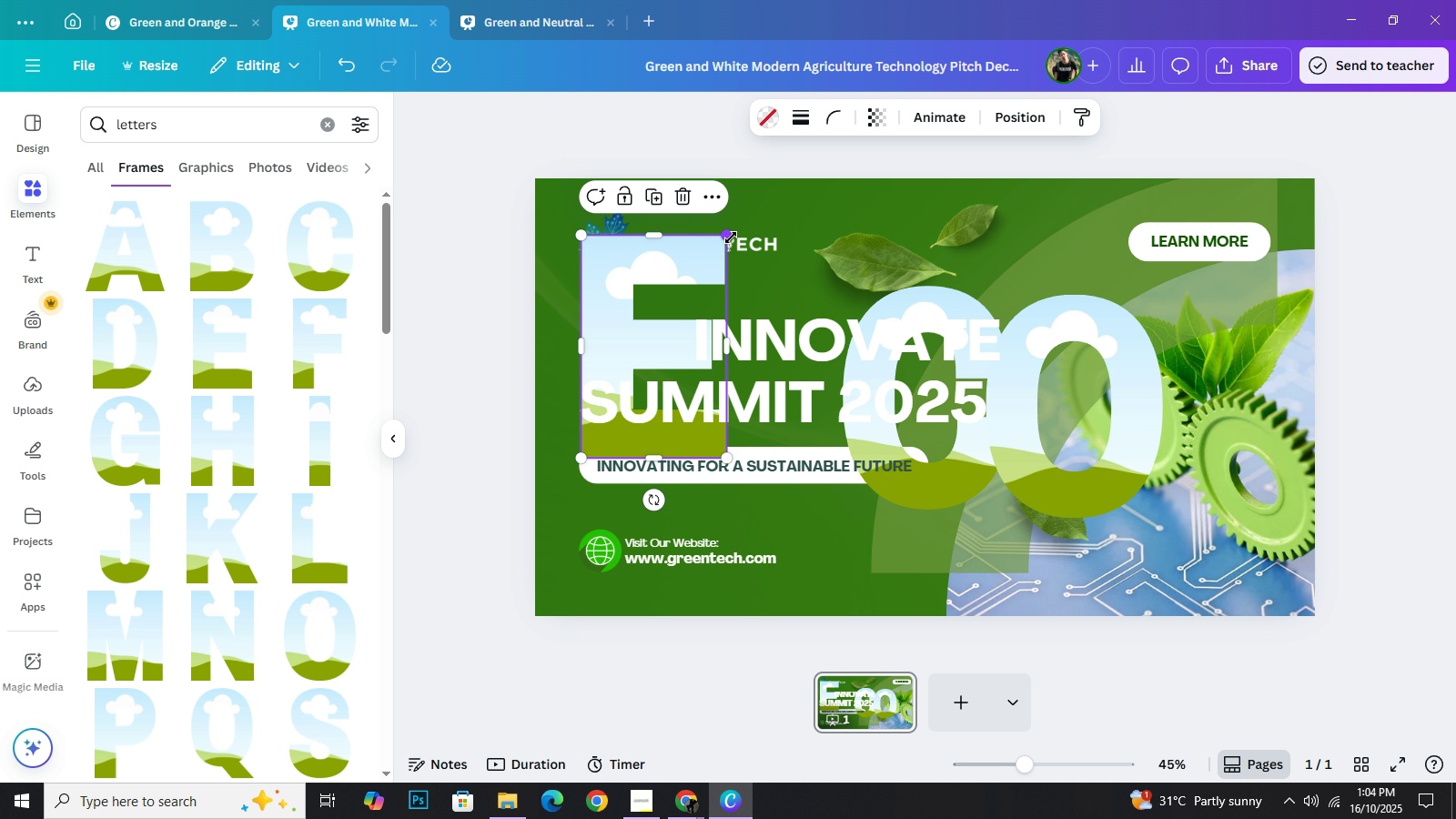 
left_click_drag(start_coordinate=[731, 238], to_coordinate=[647, 363])
 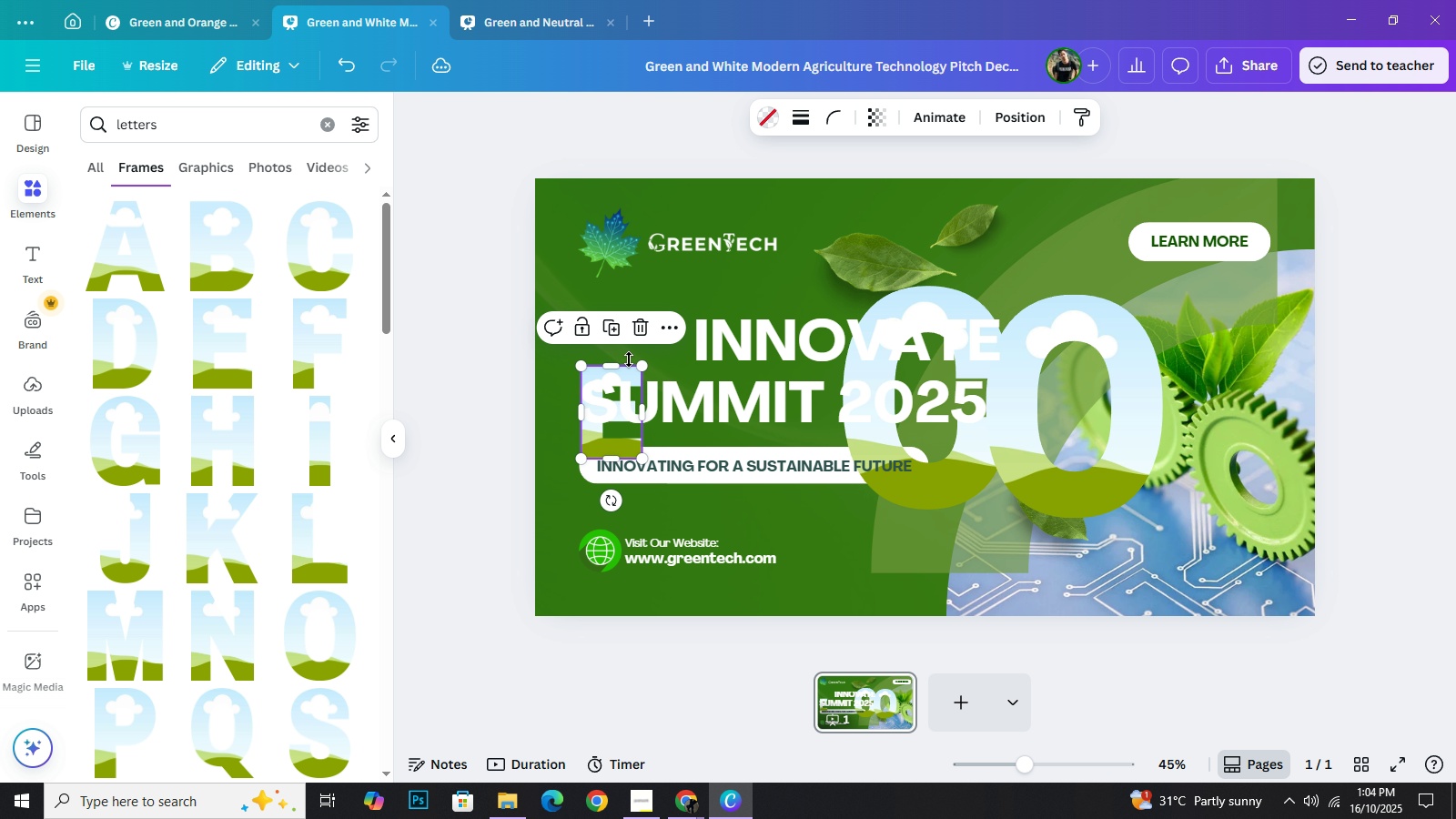 
left_click_drag(start_coordinate=[628, 374], to_coordinate=[627, 286])
 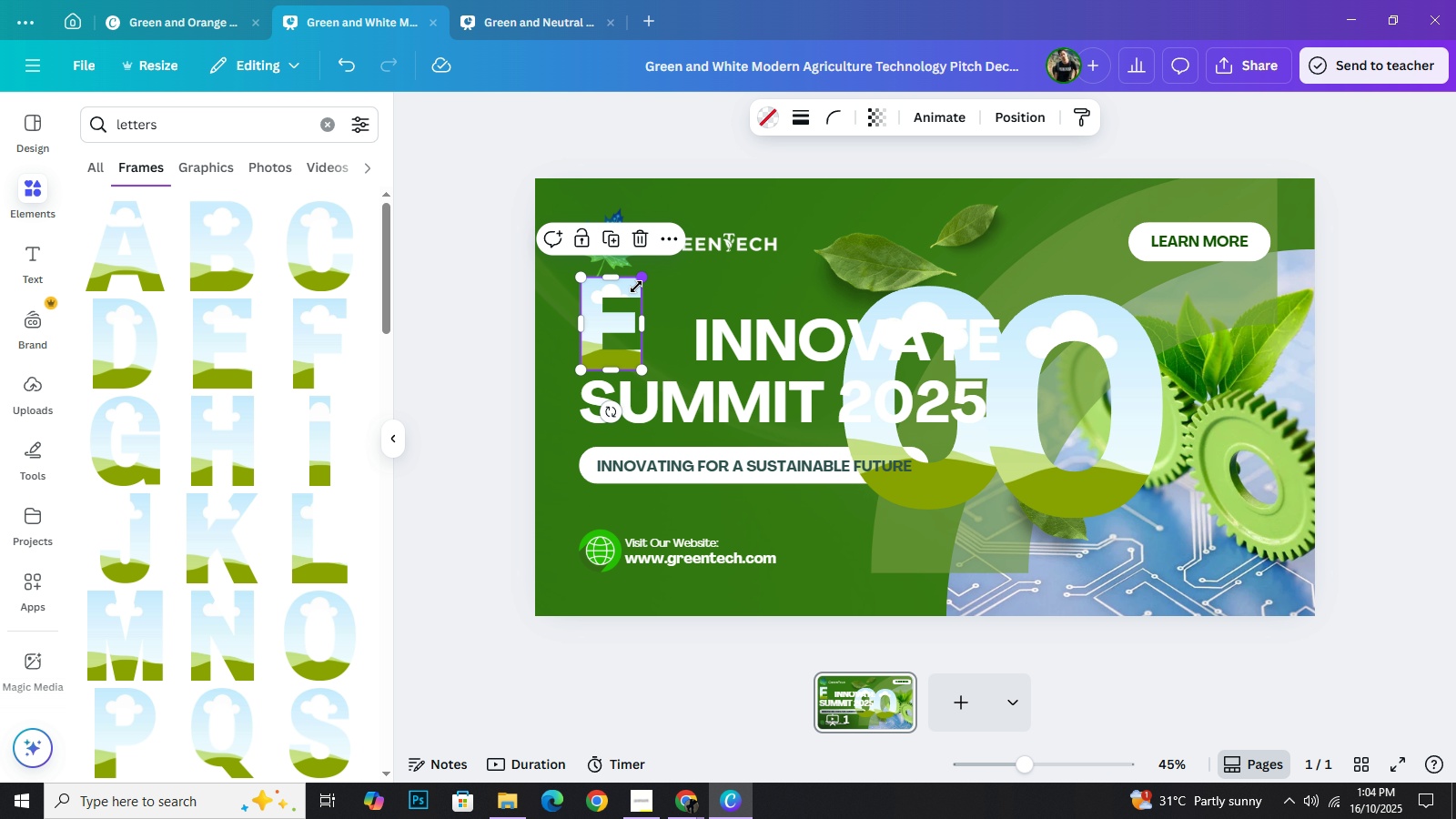 
left_click_drag(start_coordinate=[640, 280], to_coordinate=[645, 346])
 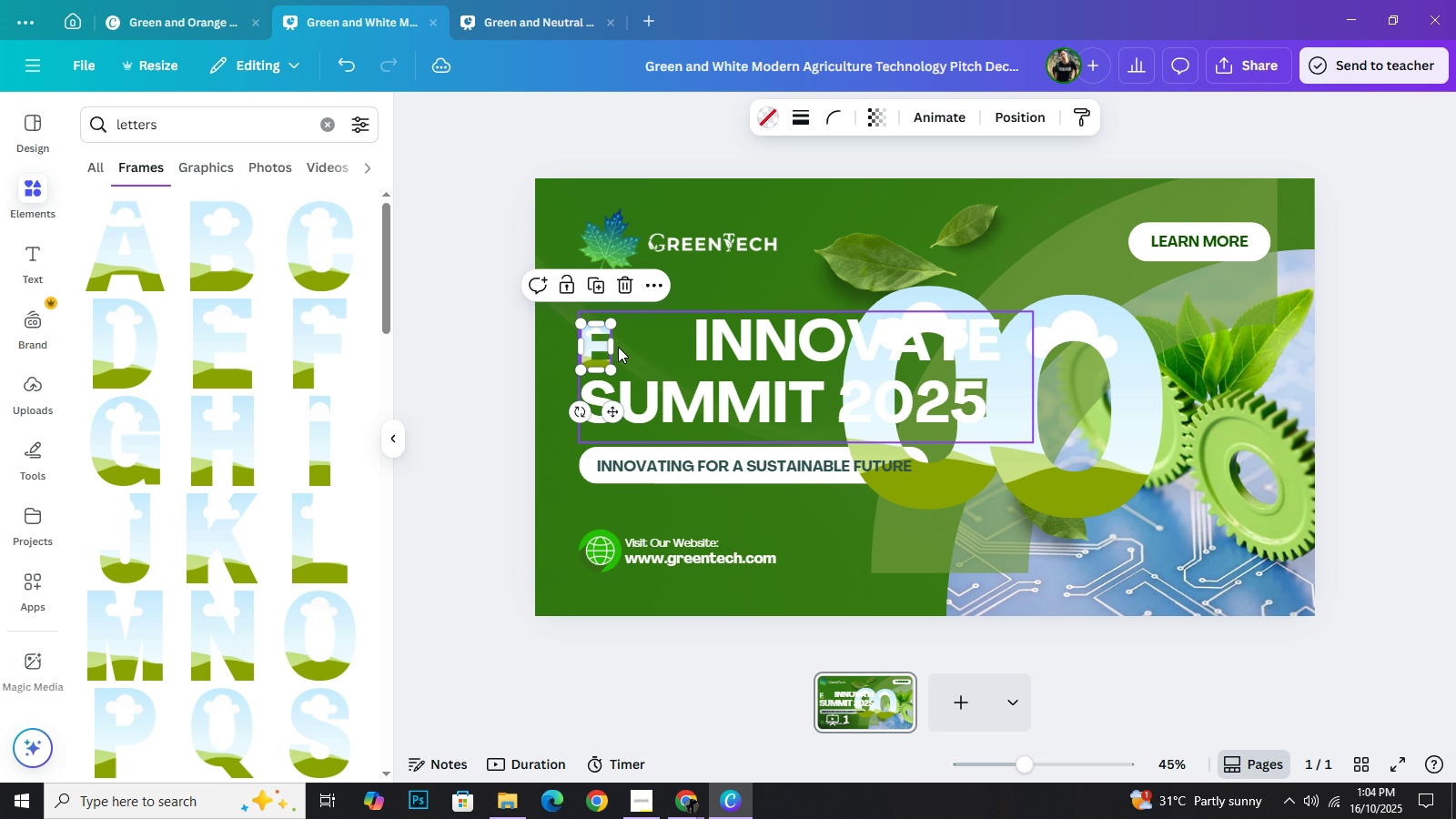 
left_click_drag(start_coordinate=[595, 347], to_coordinate=[657, 344])
 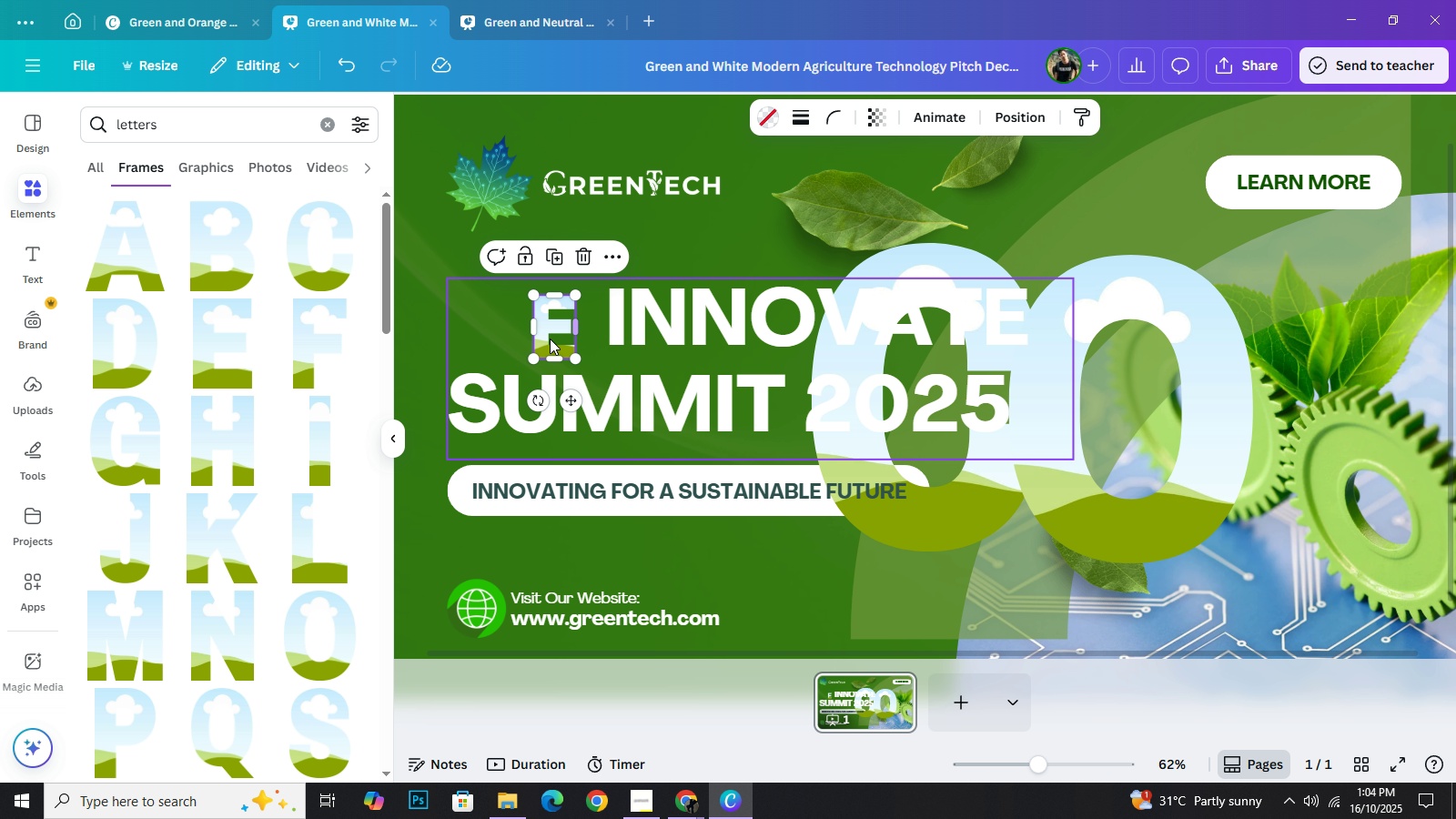 
left_click_drag(start_coordinate=[548, 337], to_coordinate=[466, 329])
 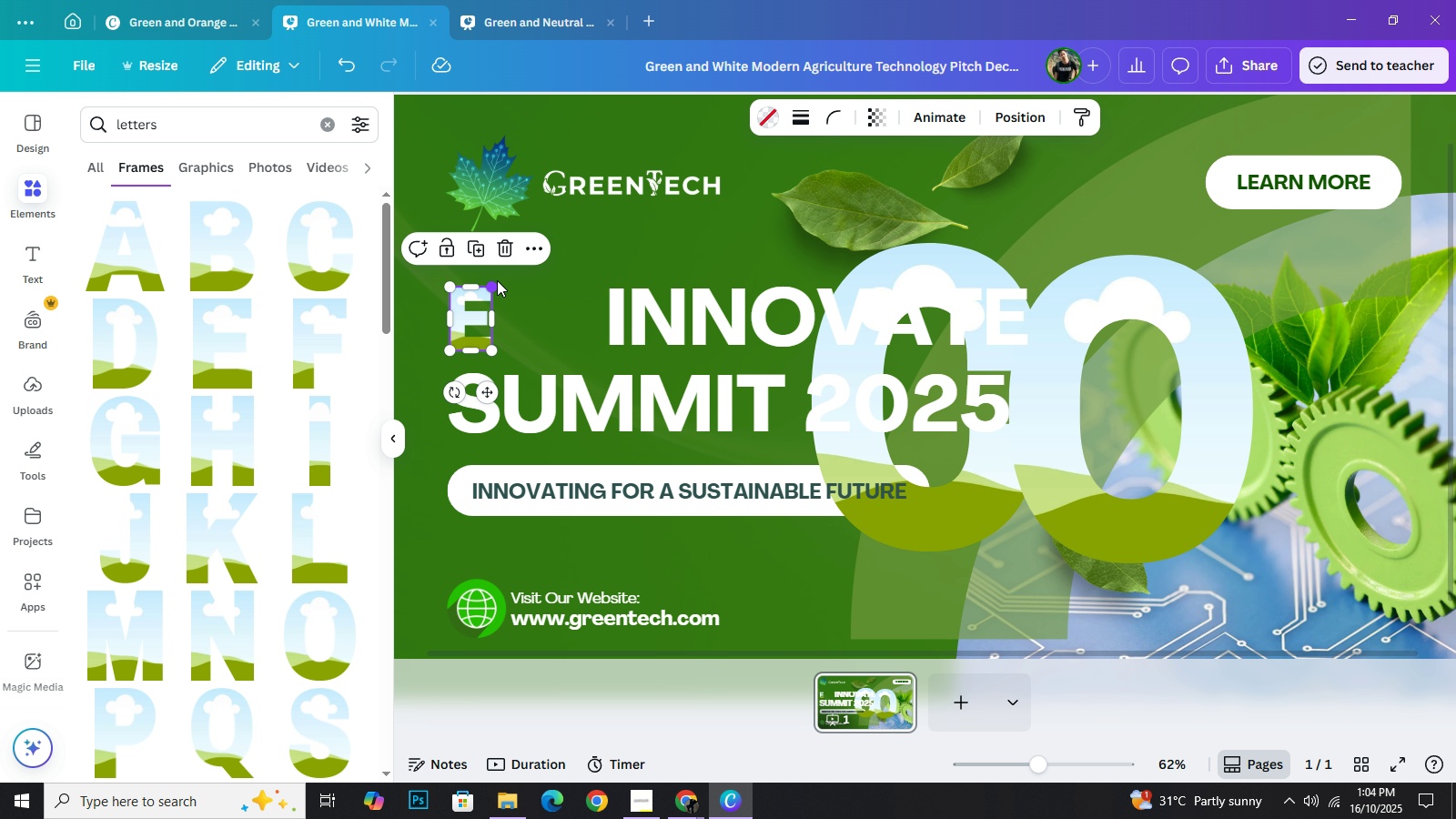 
left_click_drag(start_coordinate=[497, 280], to_coordinate=[512, 275])
 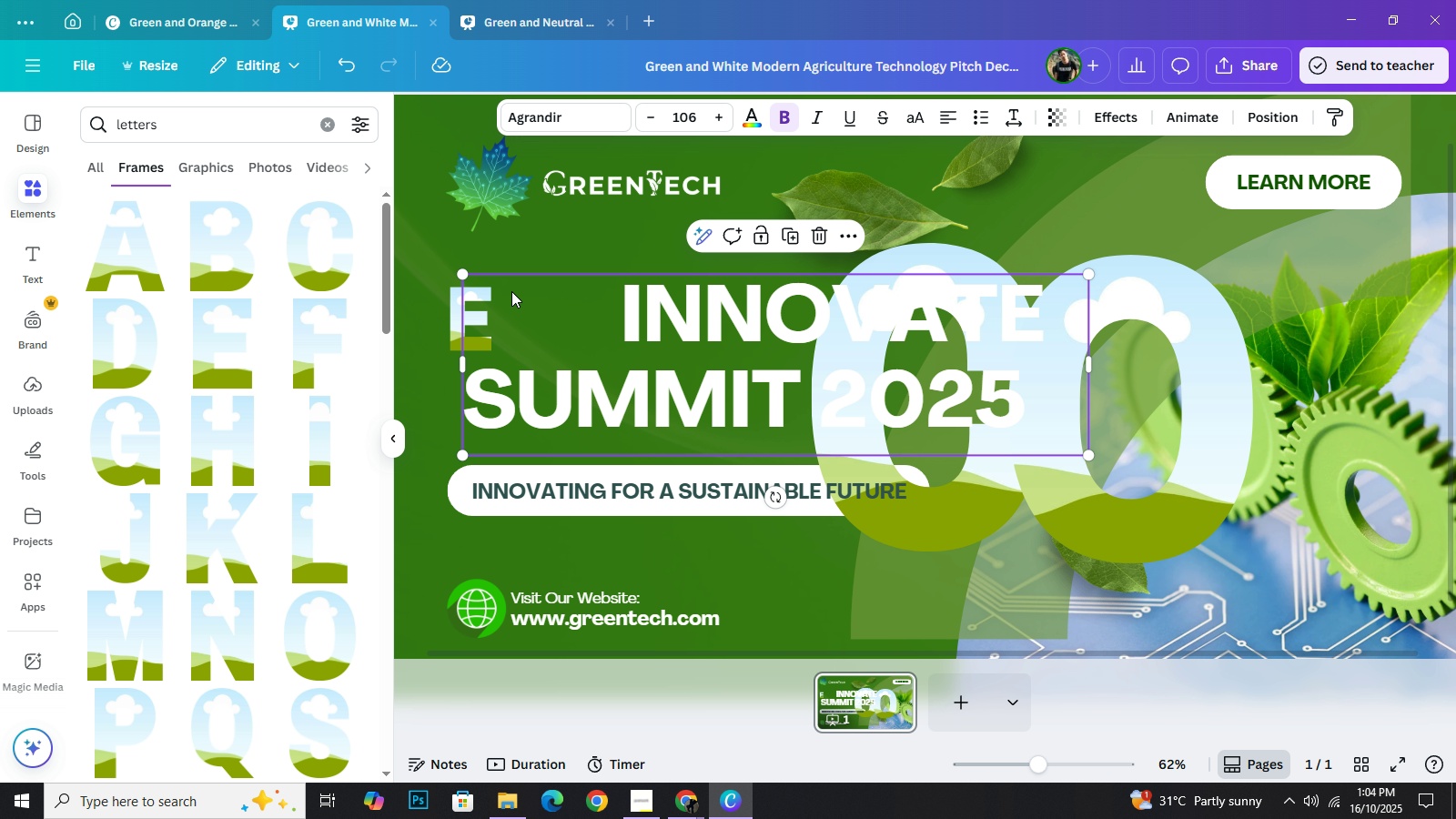 
key(Control+Z)
 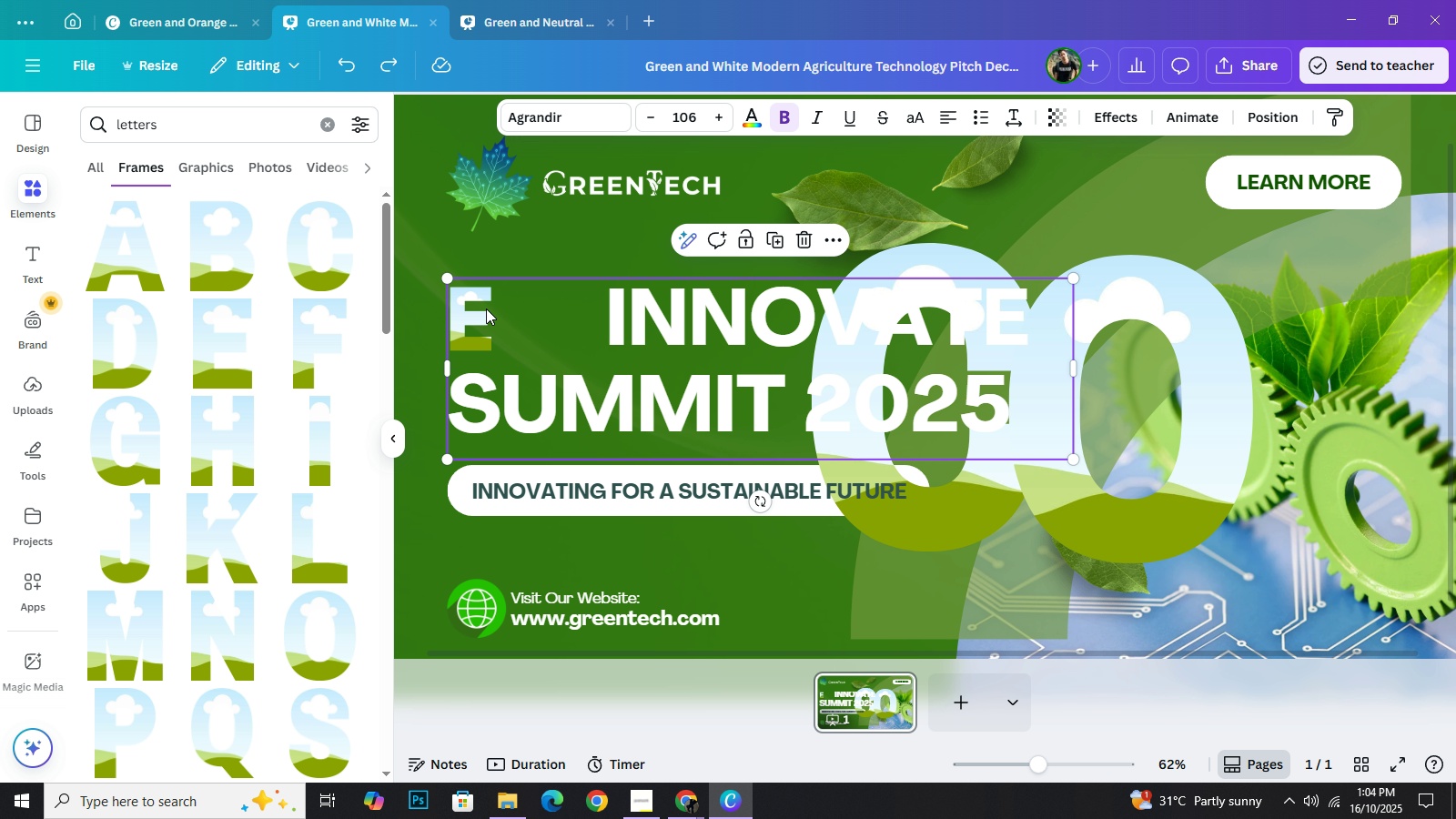 
left_click([486, 308])
 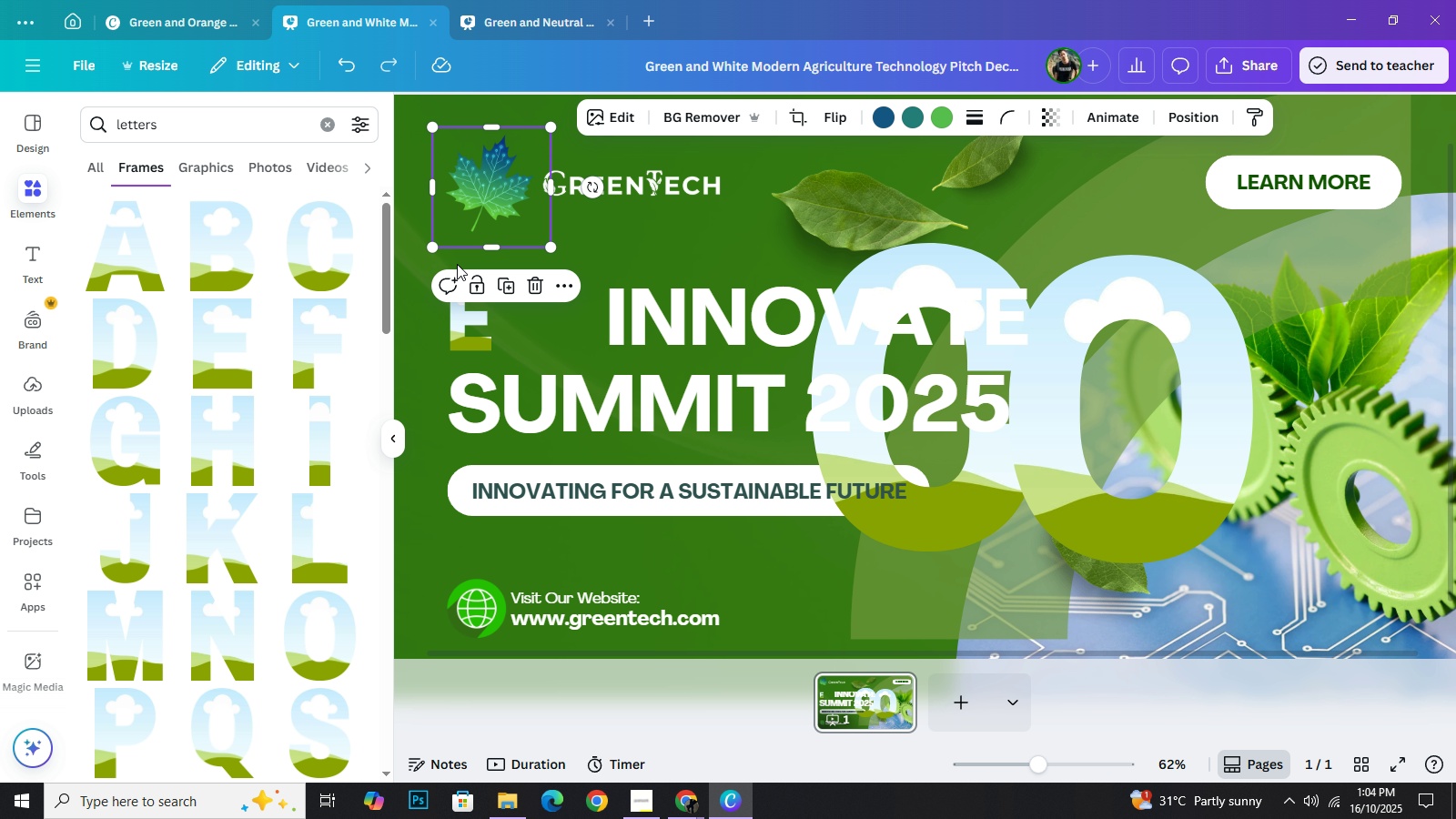 
left_click([443, 225])
 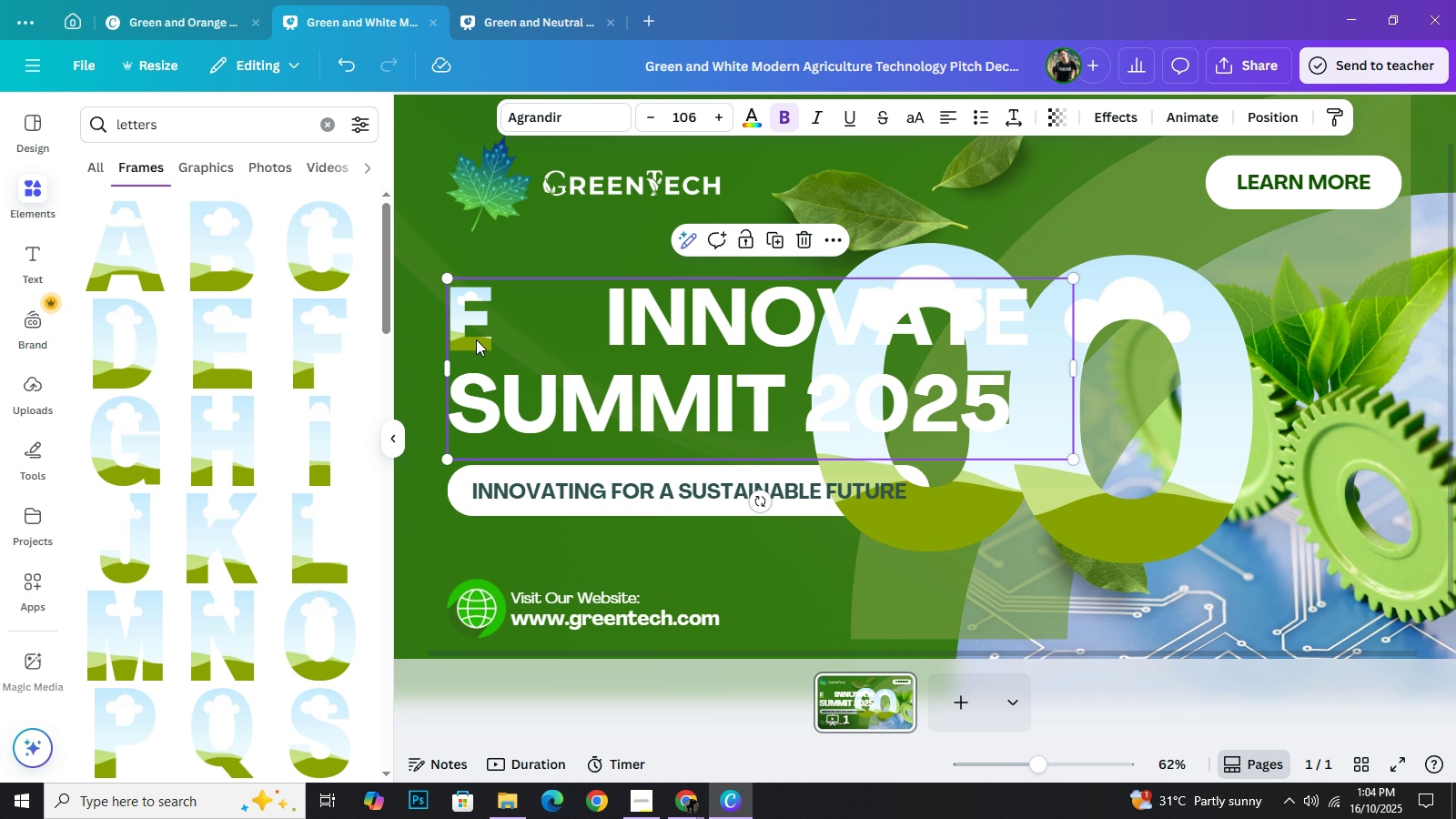 
left_click([475, 339])
 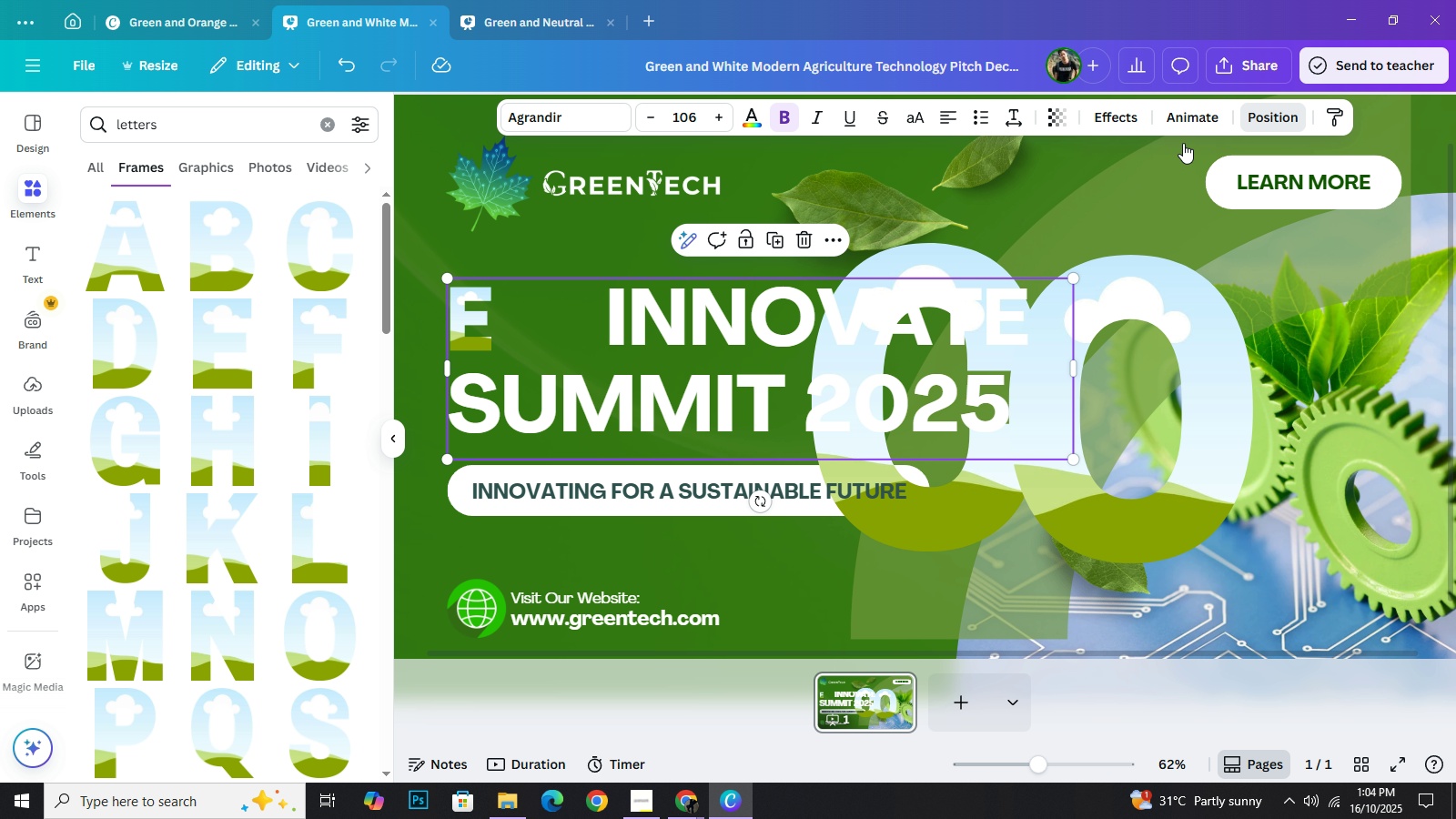 
left_click([1284, 114])
 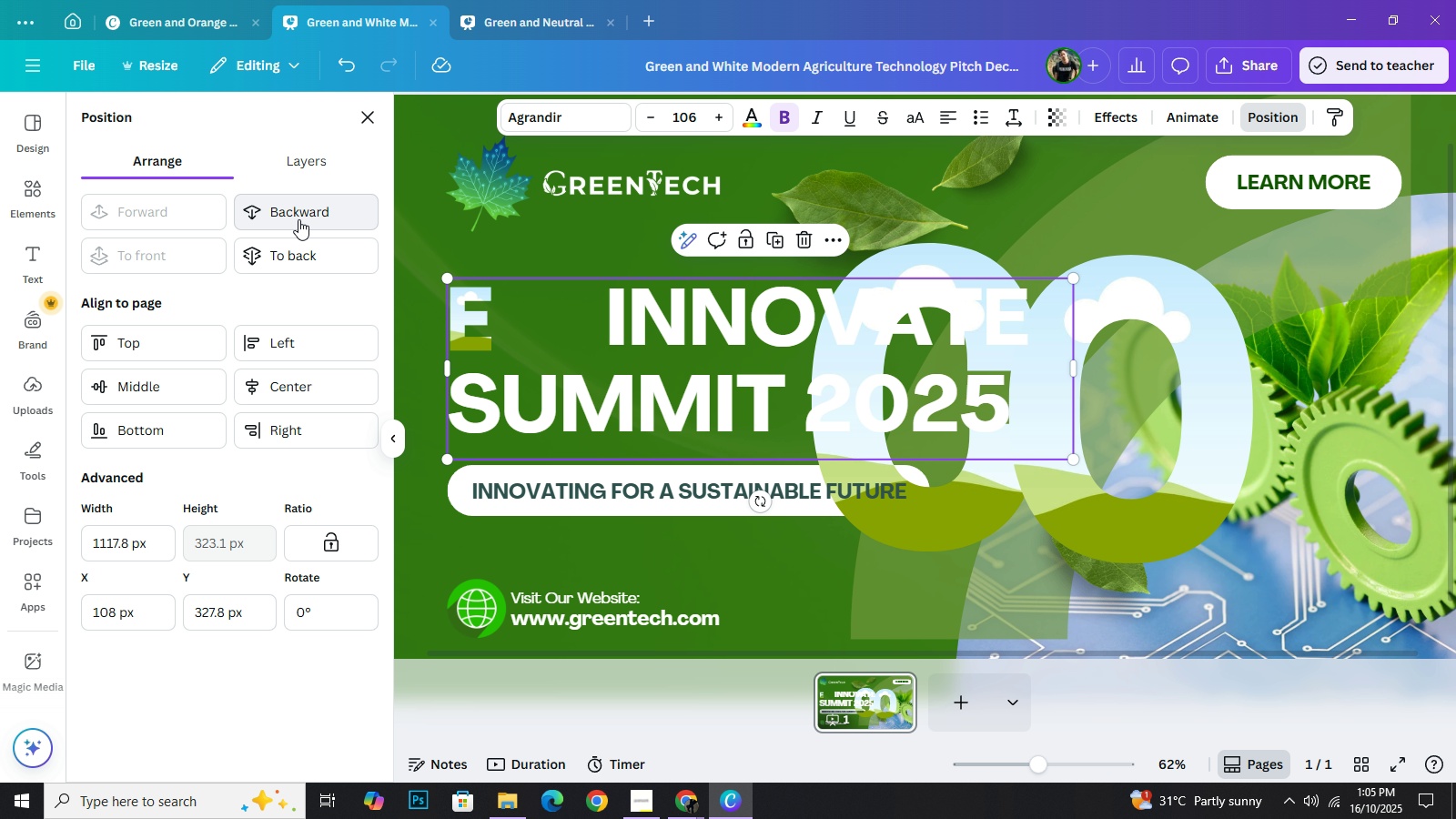 
left_click([298, 218])
 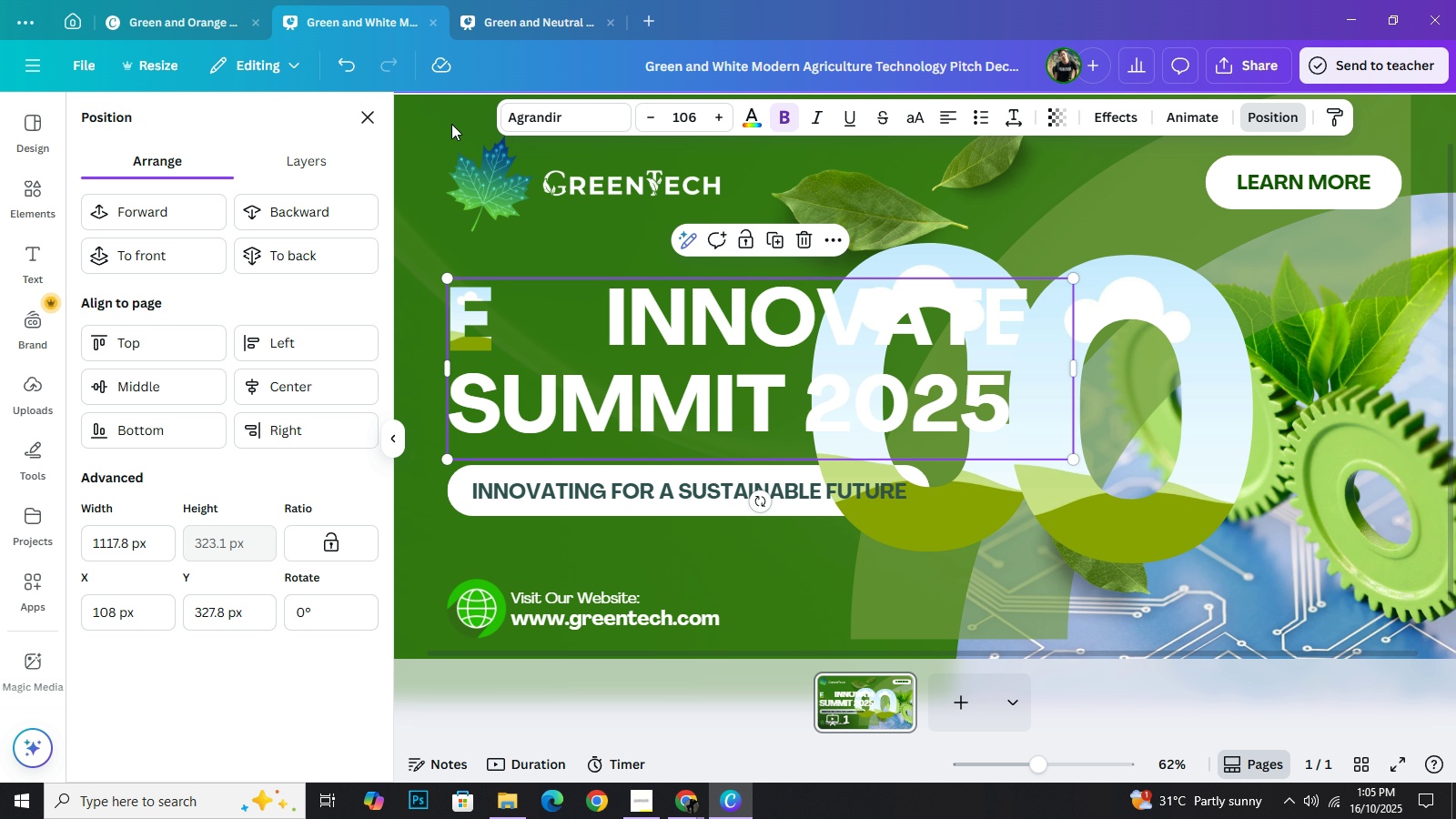 
left_click([451, 125])
 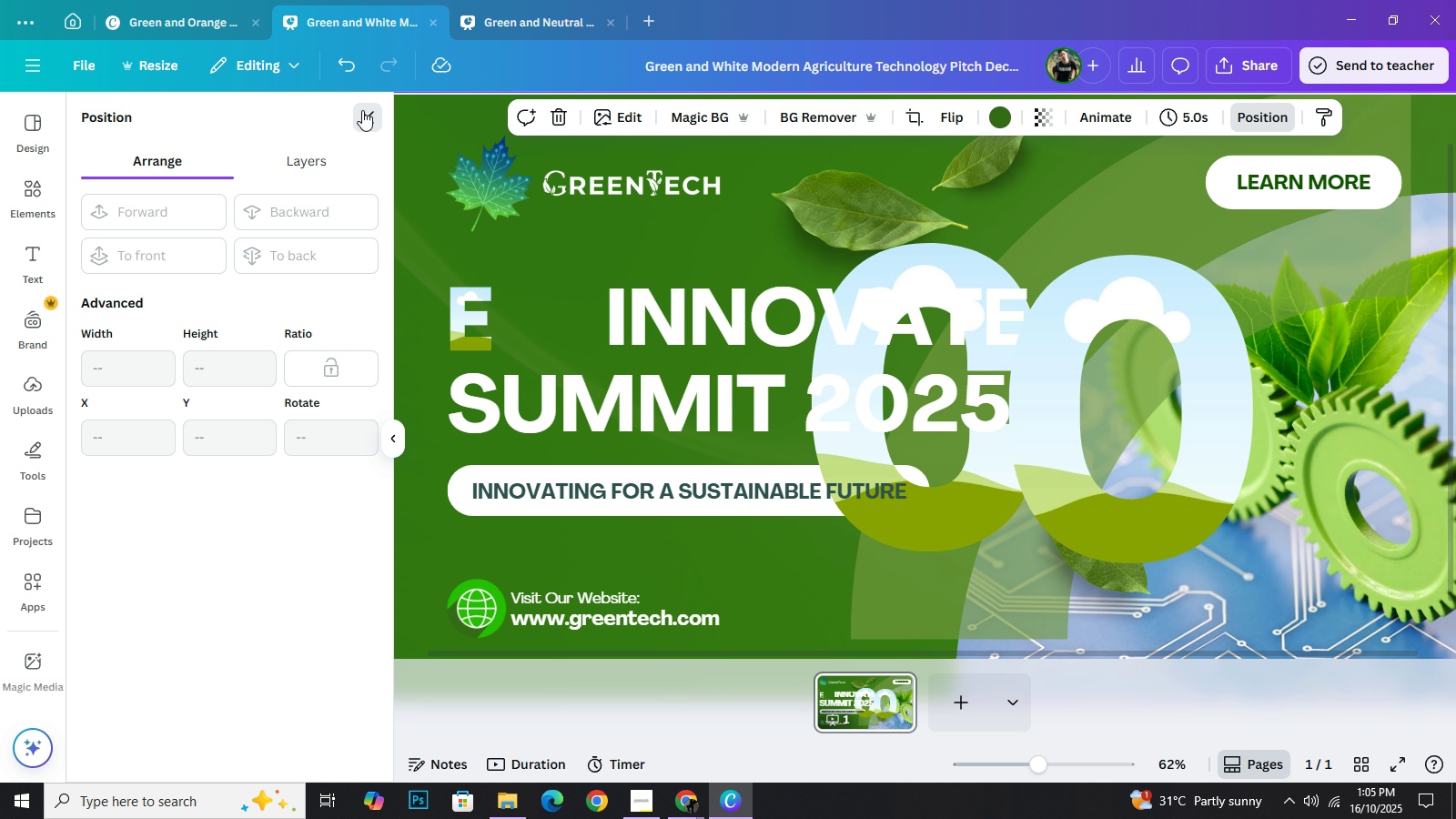 
left_click([362, 110])
 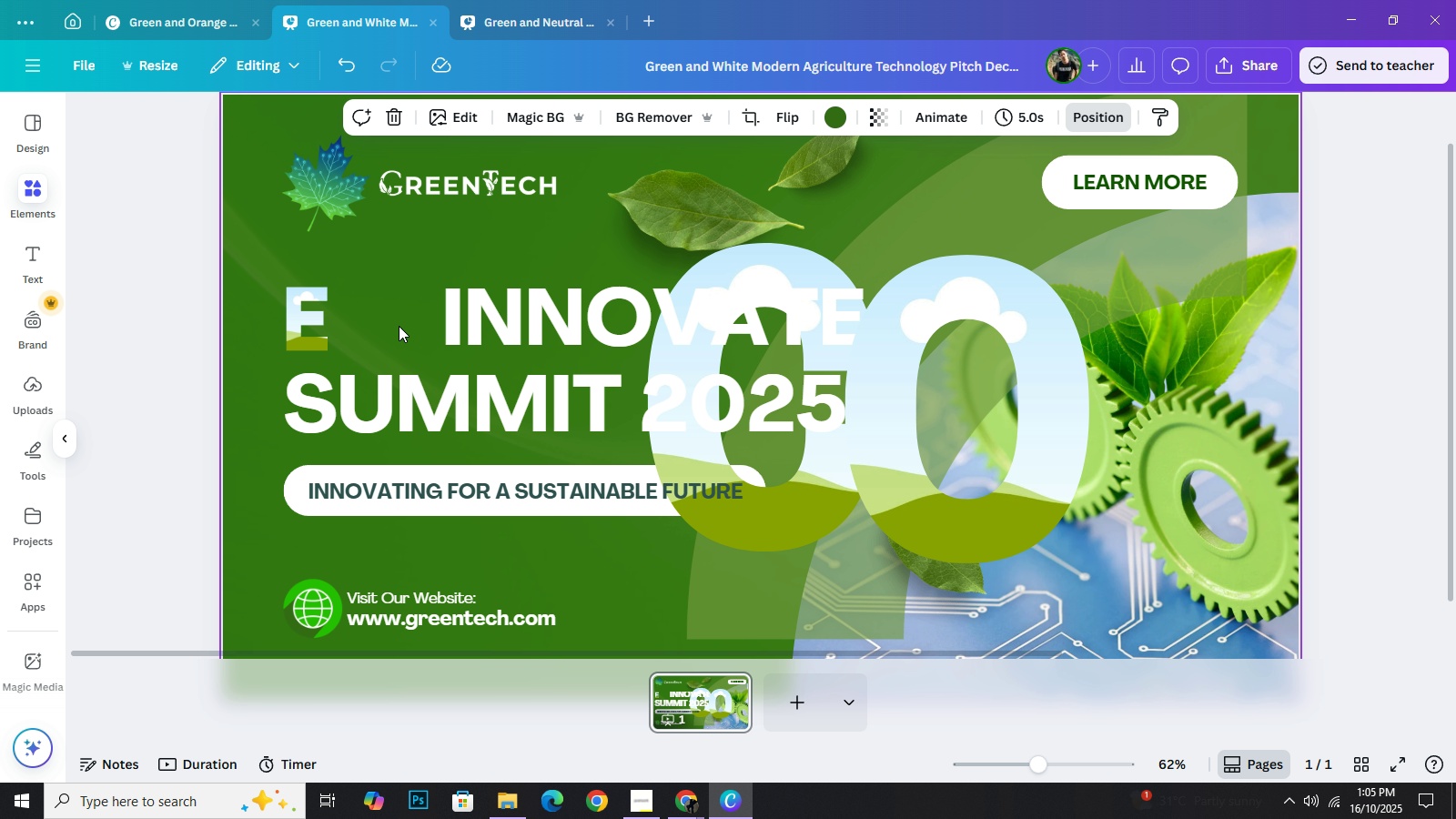 
left_click([477, 322])
 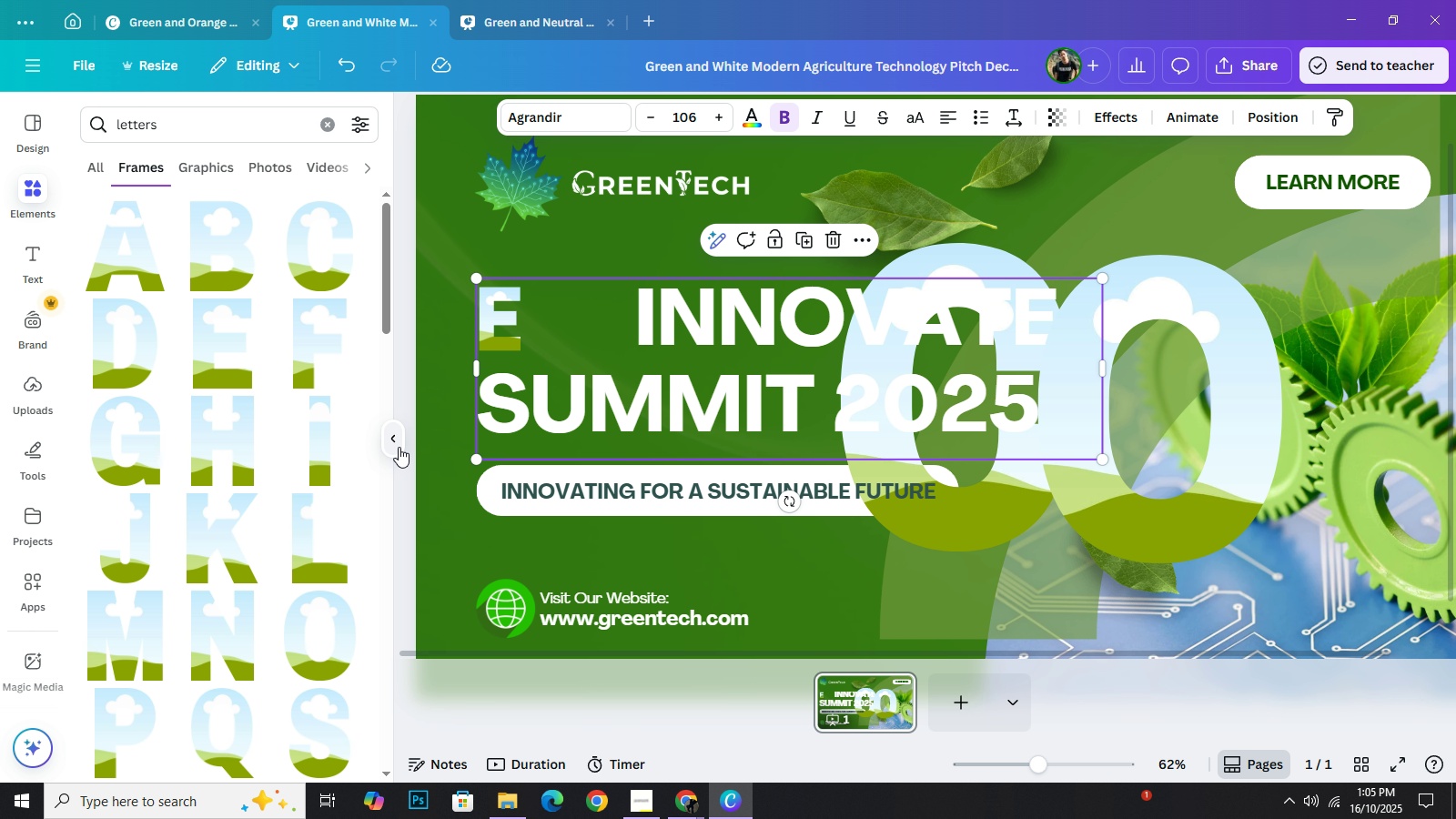 
left_click([399, 448])
 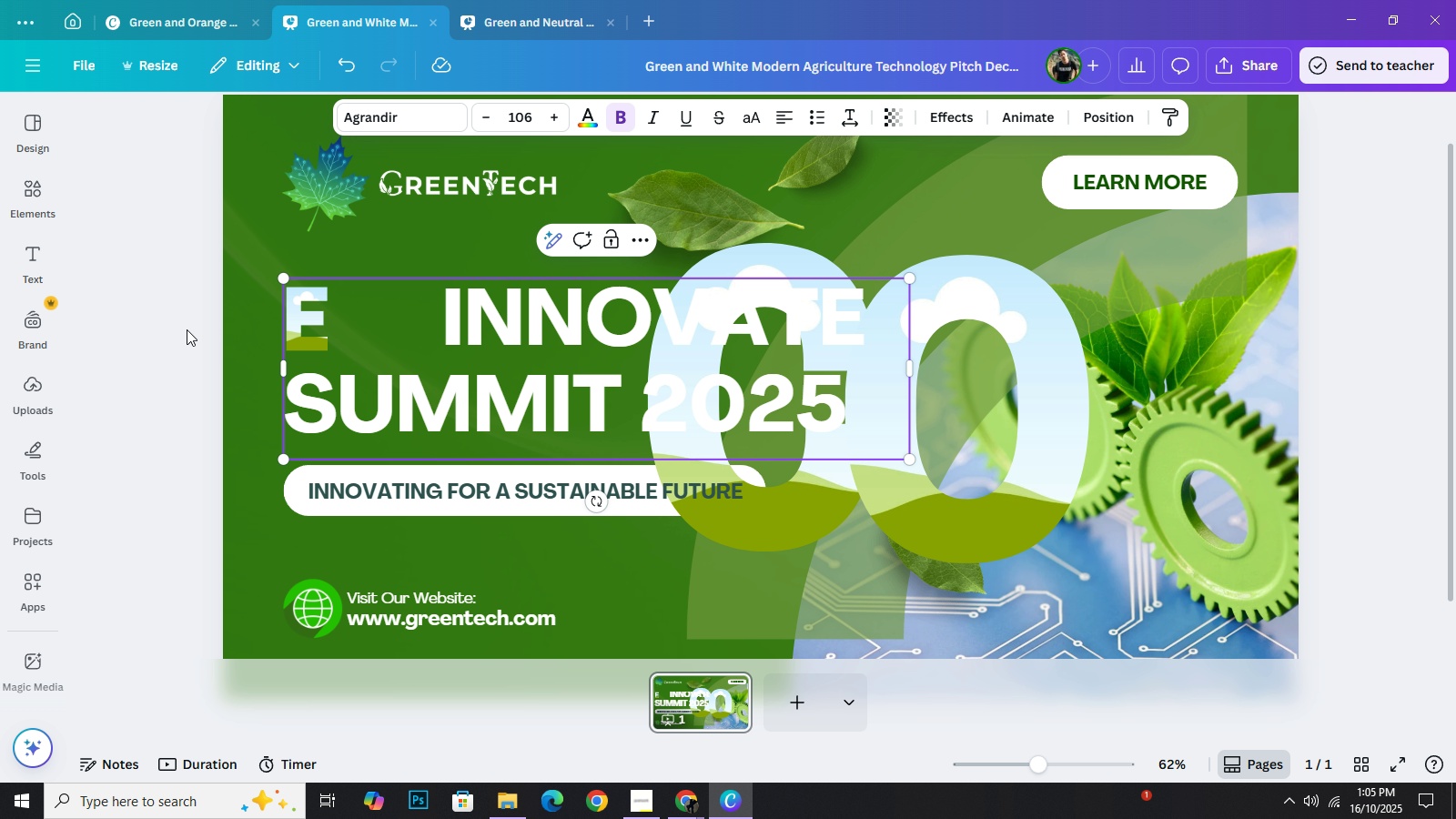 
left_click([164, 329])
 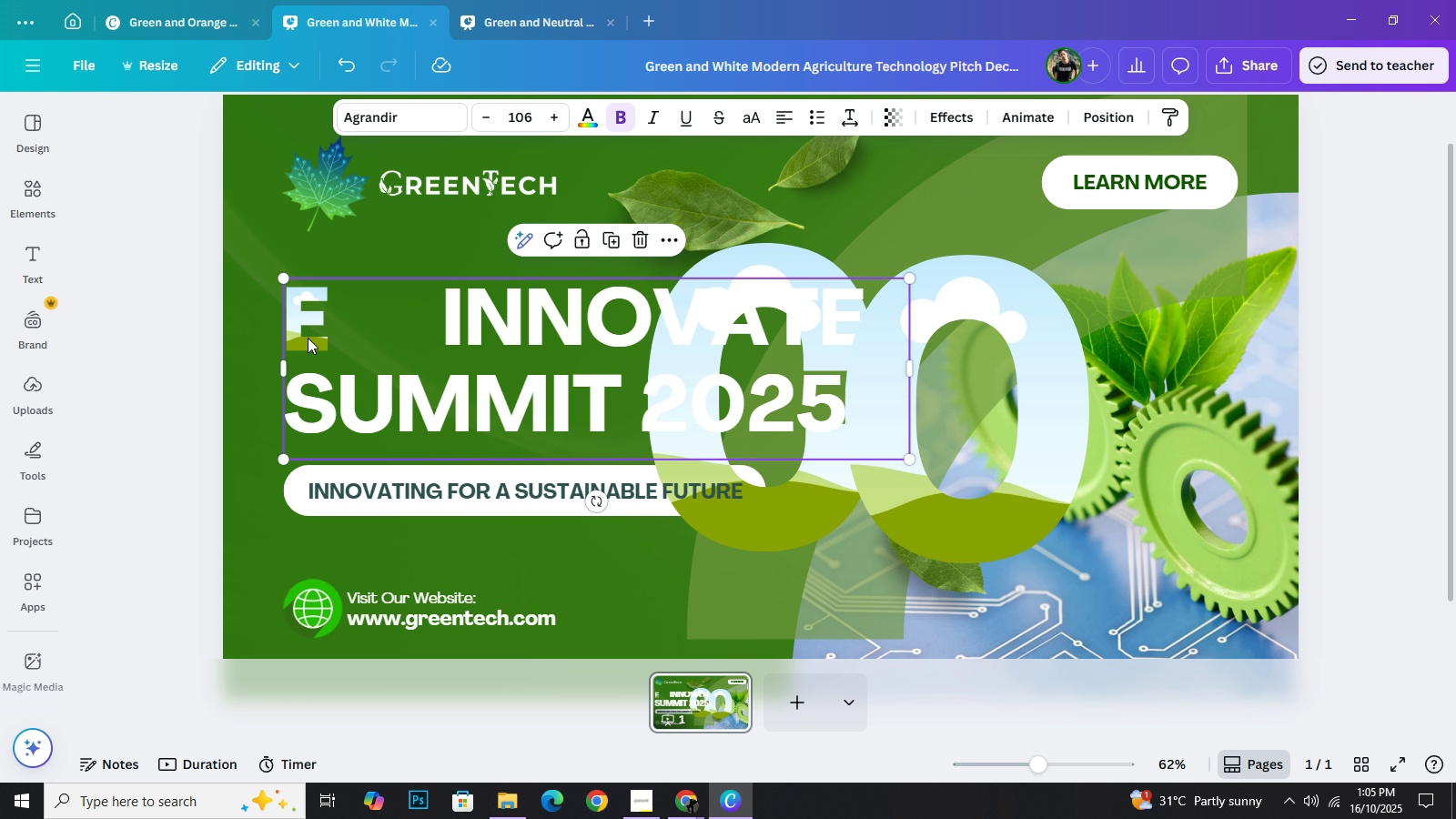 
left_click([308, 338])
 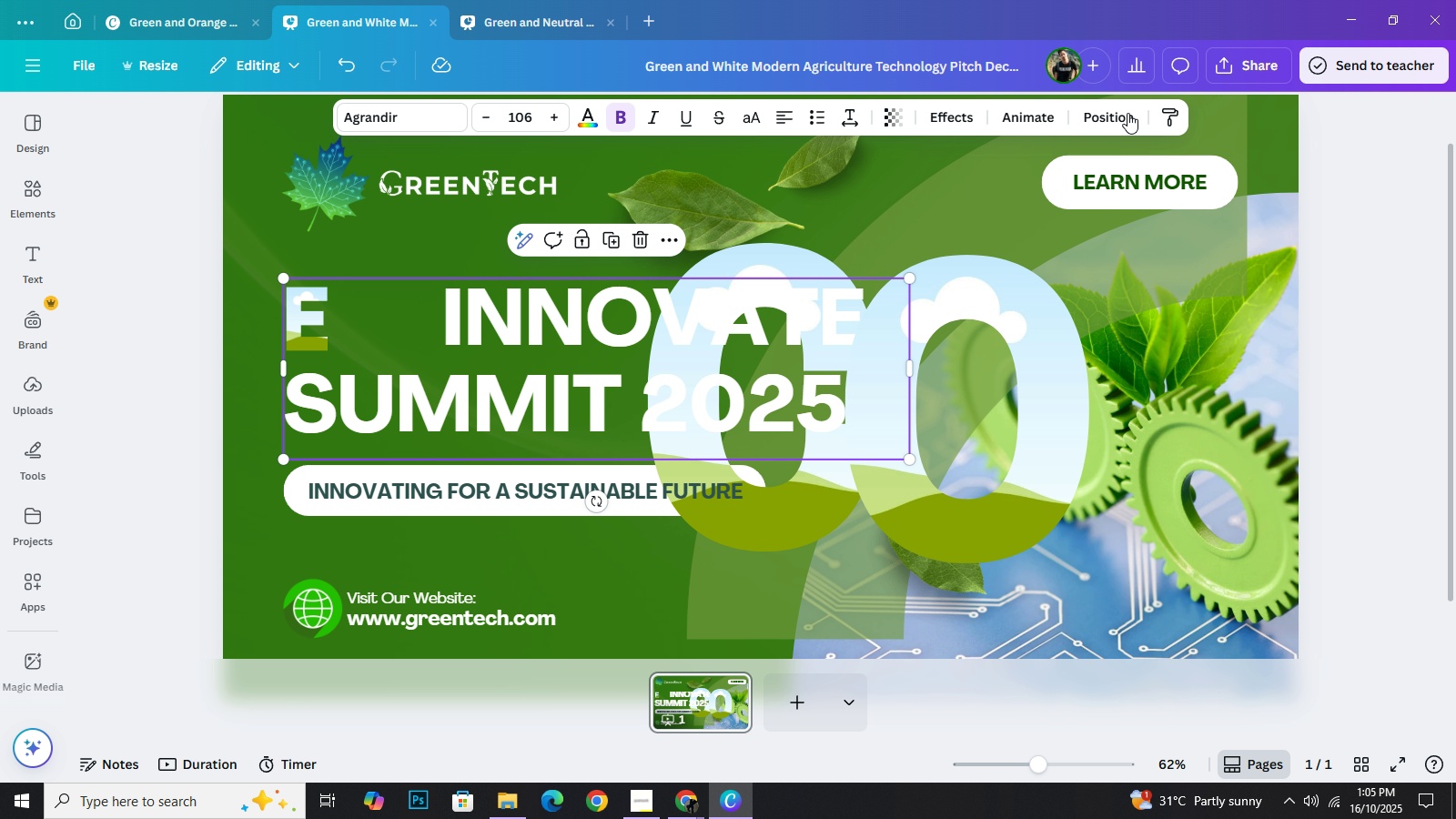 
left_click([1125, 113])
 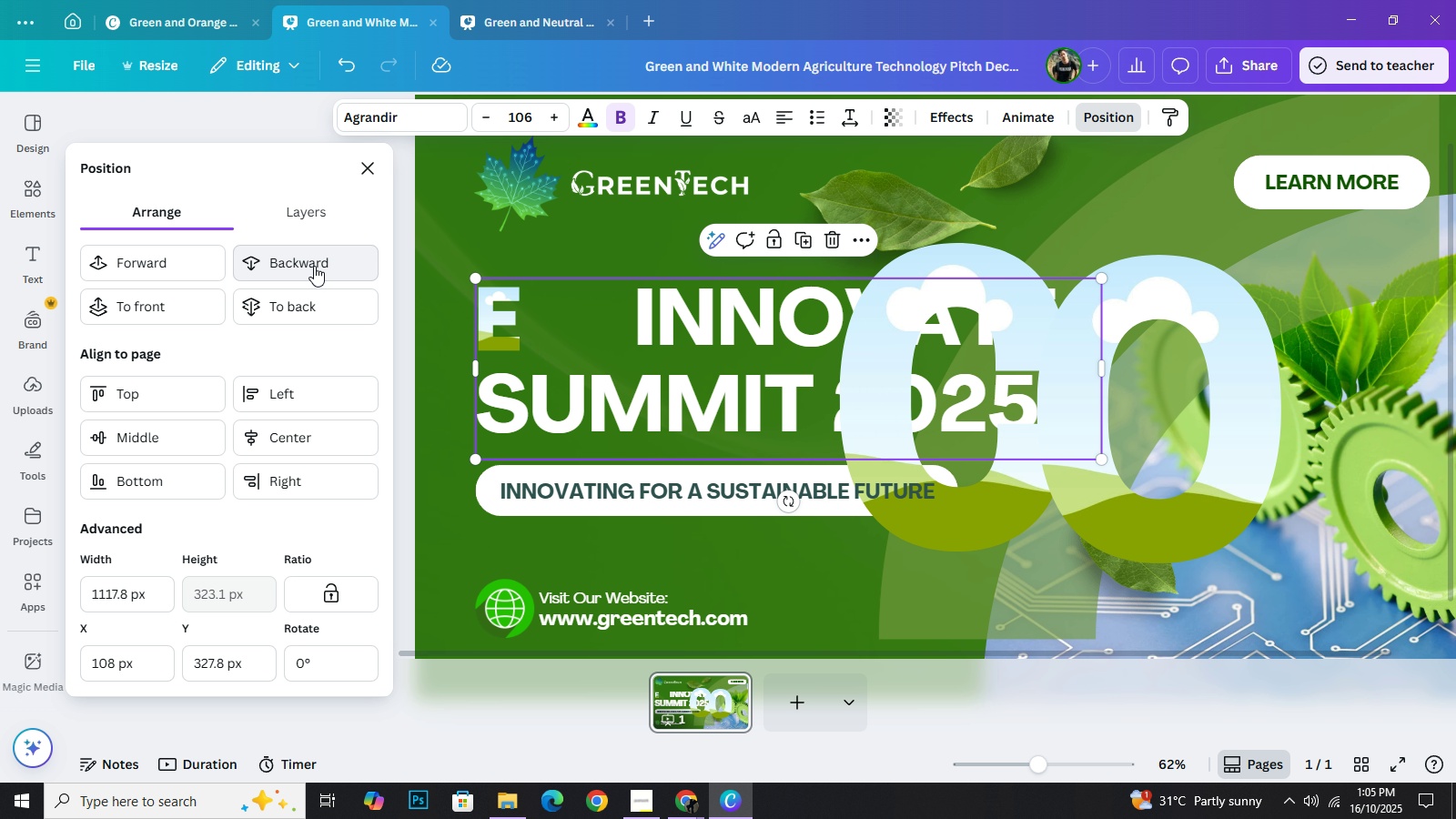 
left_click([314, 266])
 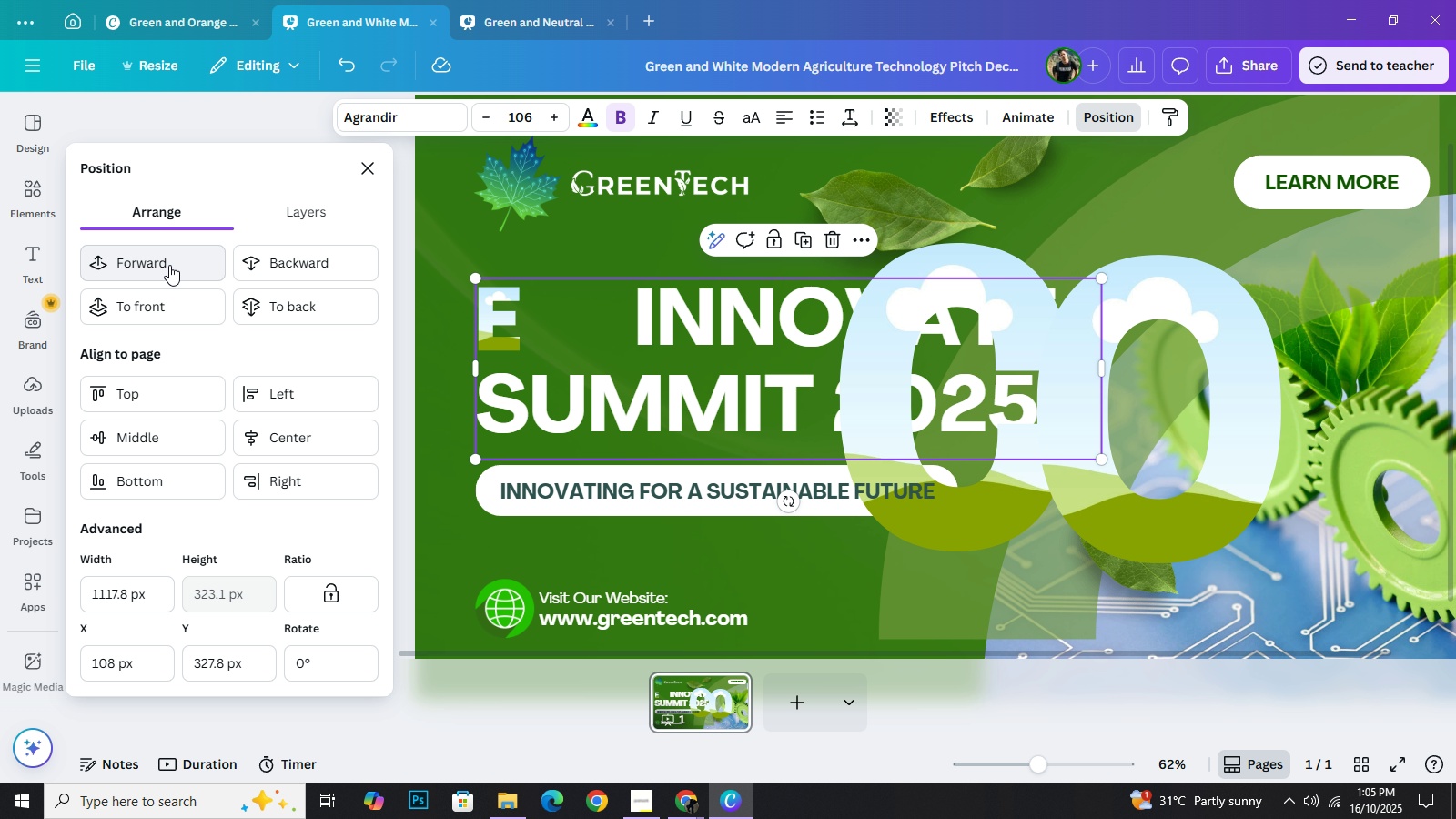 
double_click([169, 265])
 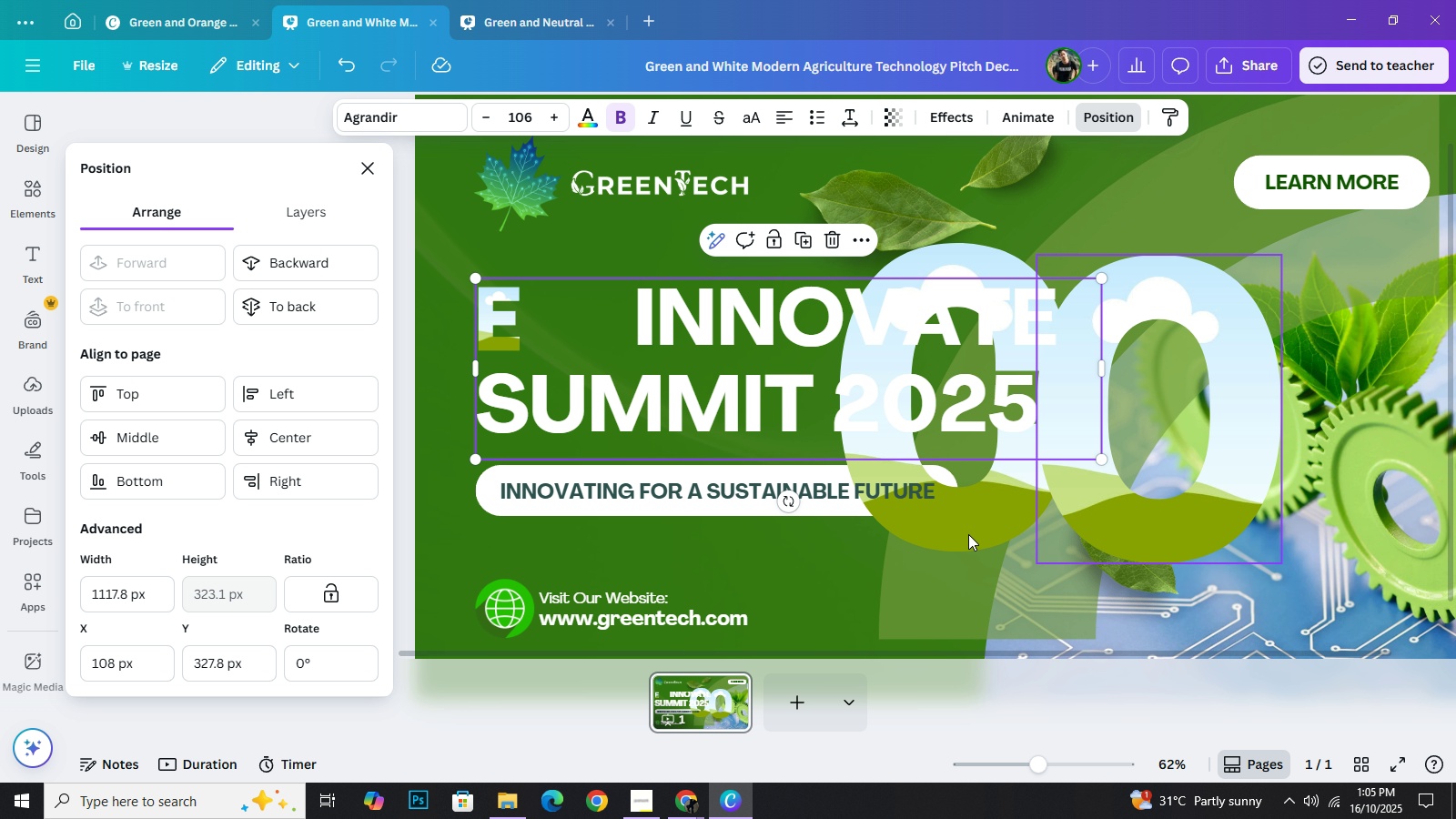 
left_click_drag(start_coordinate=[966, 534], to_coordinate=[684, 464])
 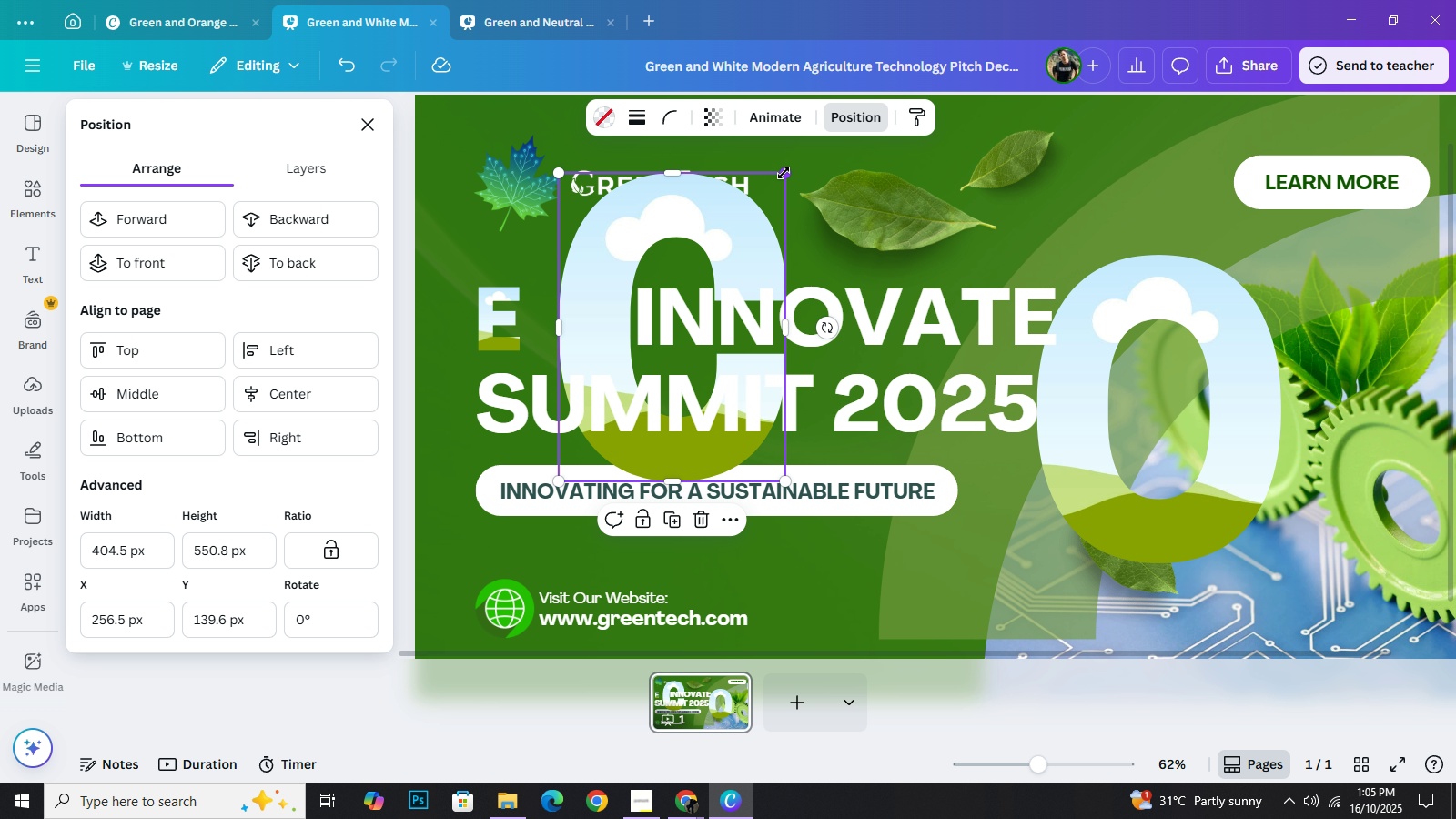 
left_click_drag(start_coordinate=[784, 173], to_coordinate=[632, 410])
 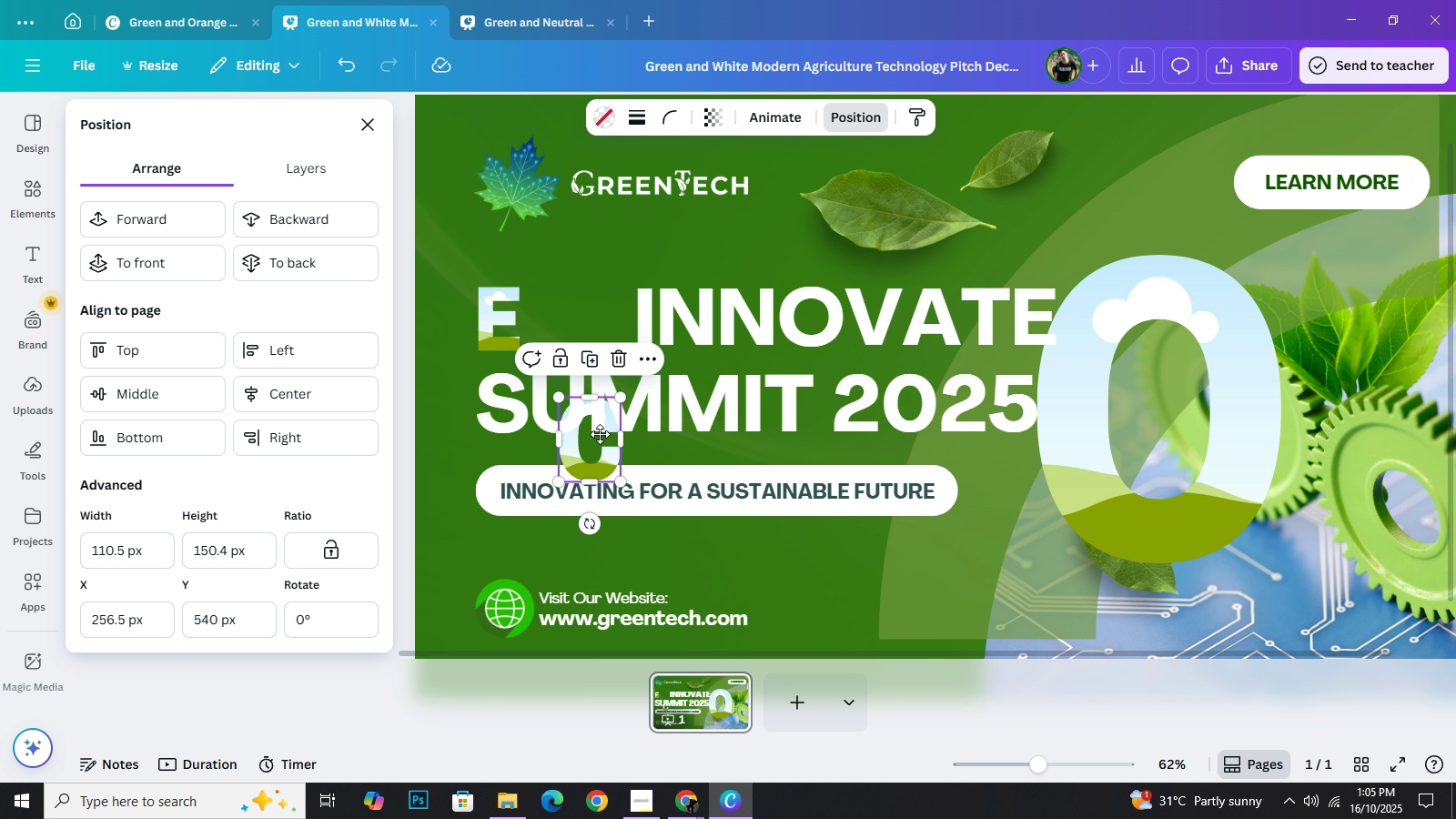 
left_click_drag(start_coordinate=[593, 468], to_coordinate=[571, 357])
 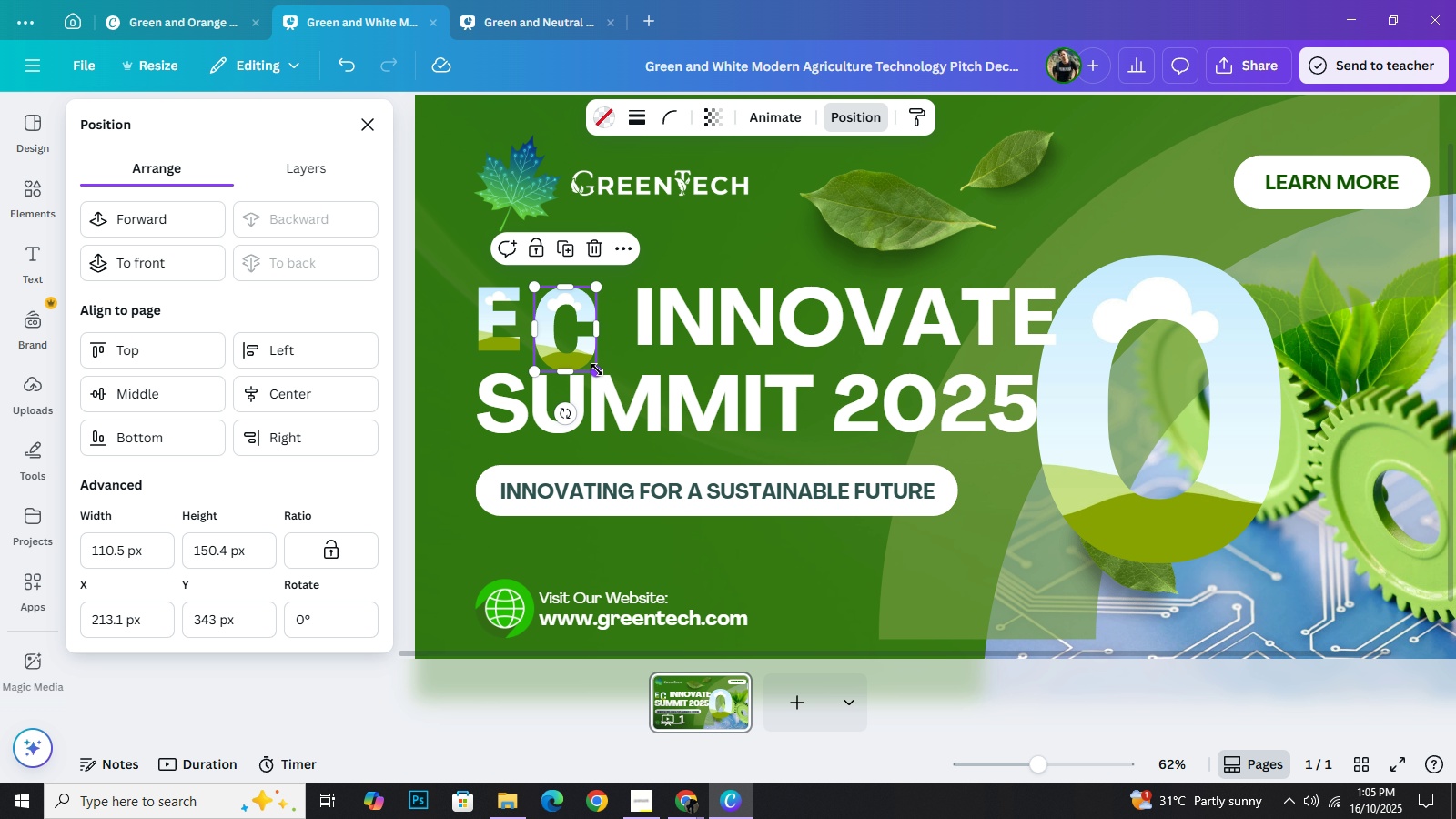 
left_click_drag(start_coordinate=[597, 369], to_coordinate=[583, 351])
 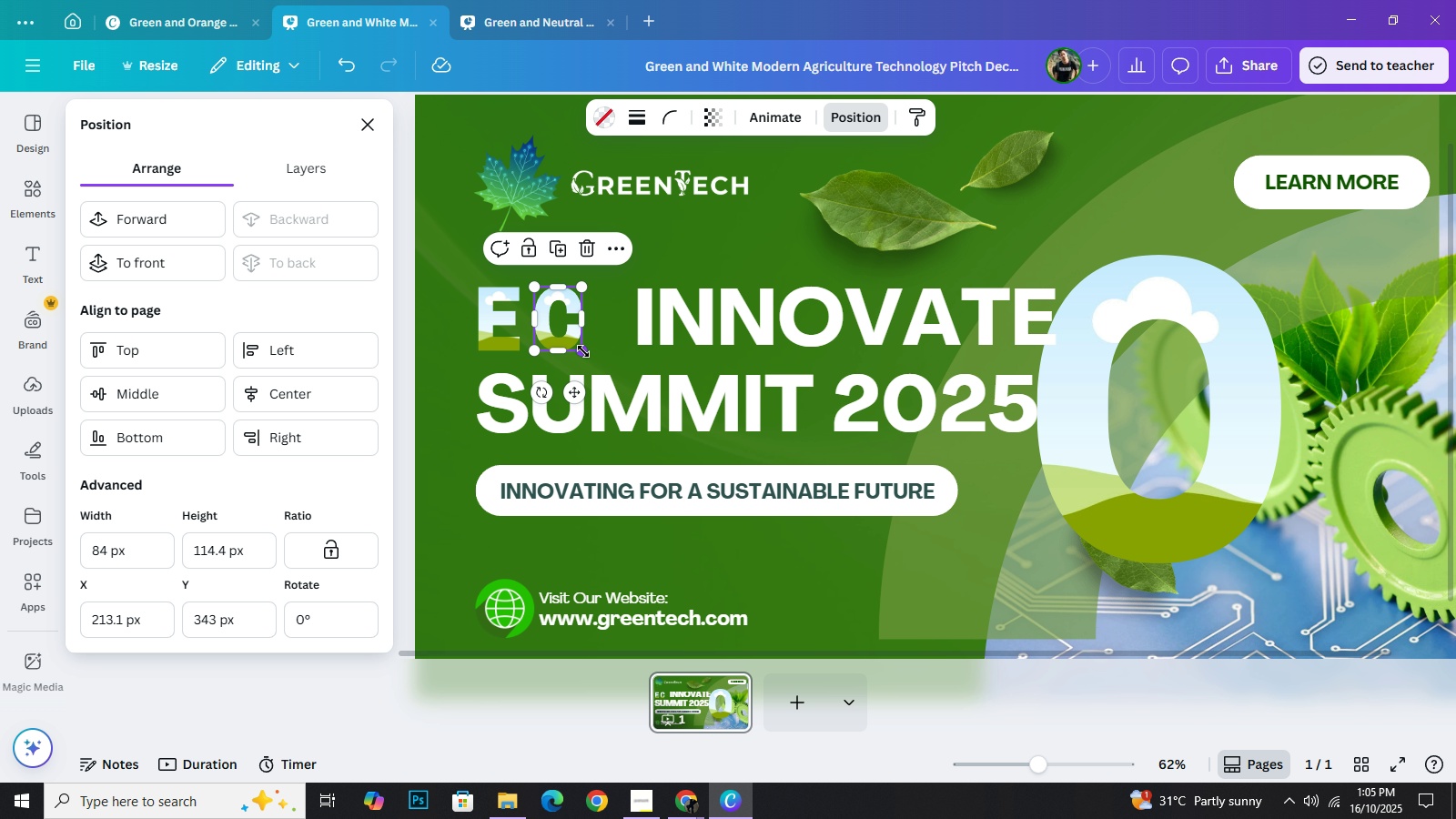 
key(ArrowLeft)
 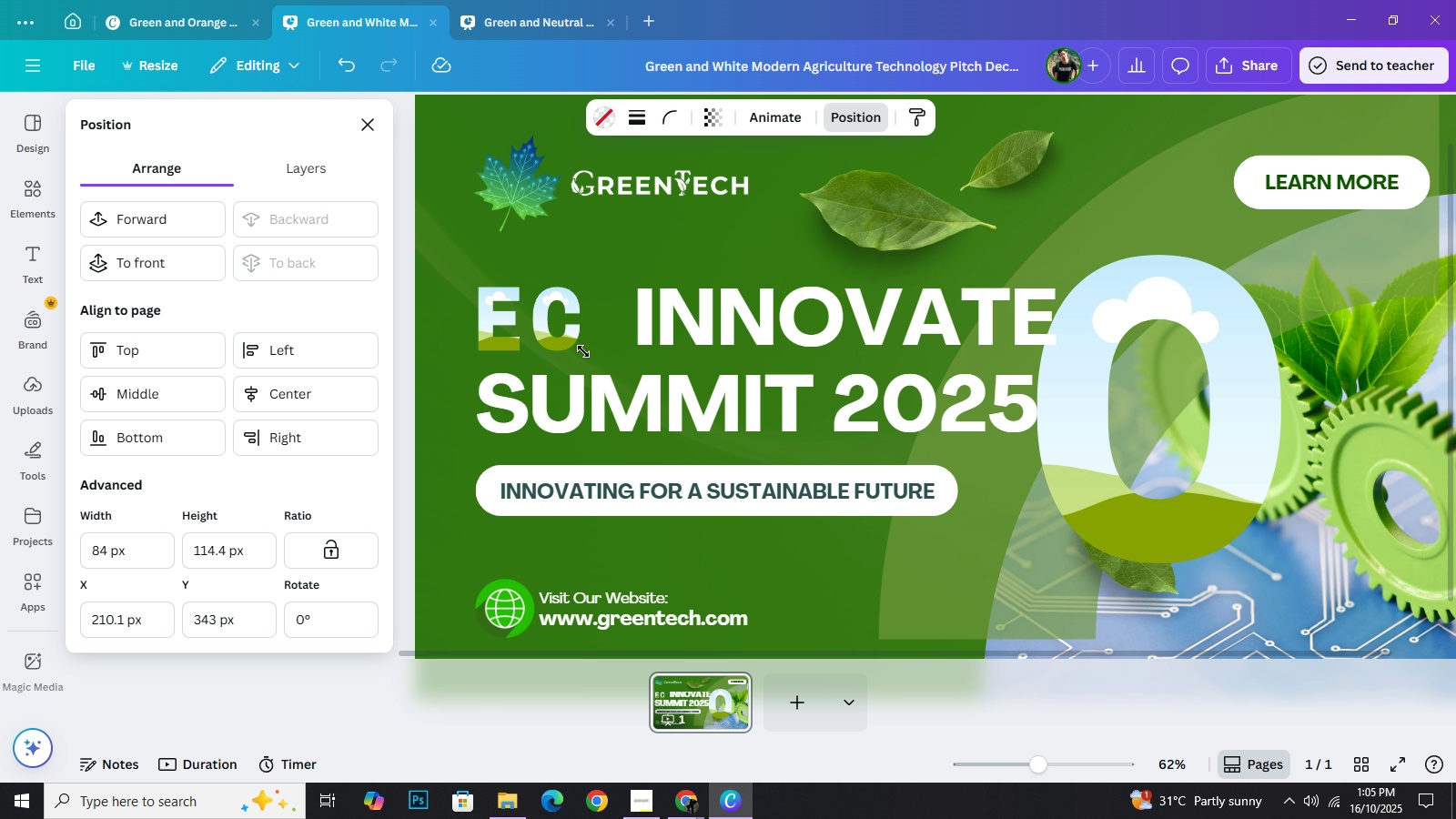 
key(ArrowLeft)
 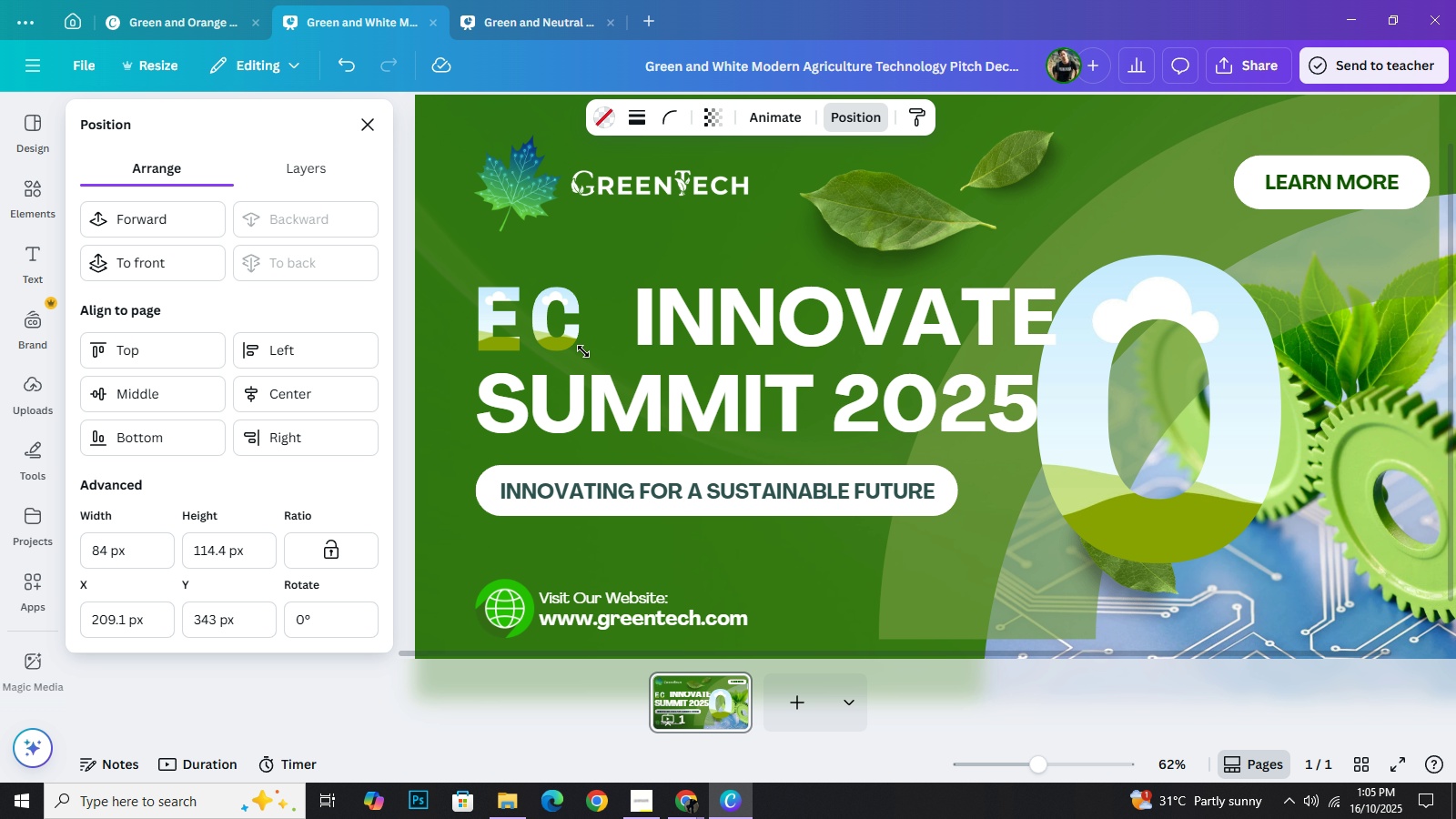 
key(ArrowLeft)
 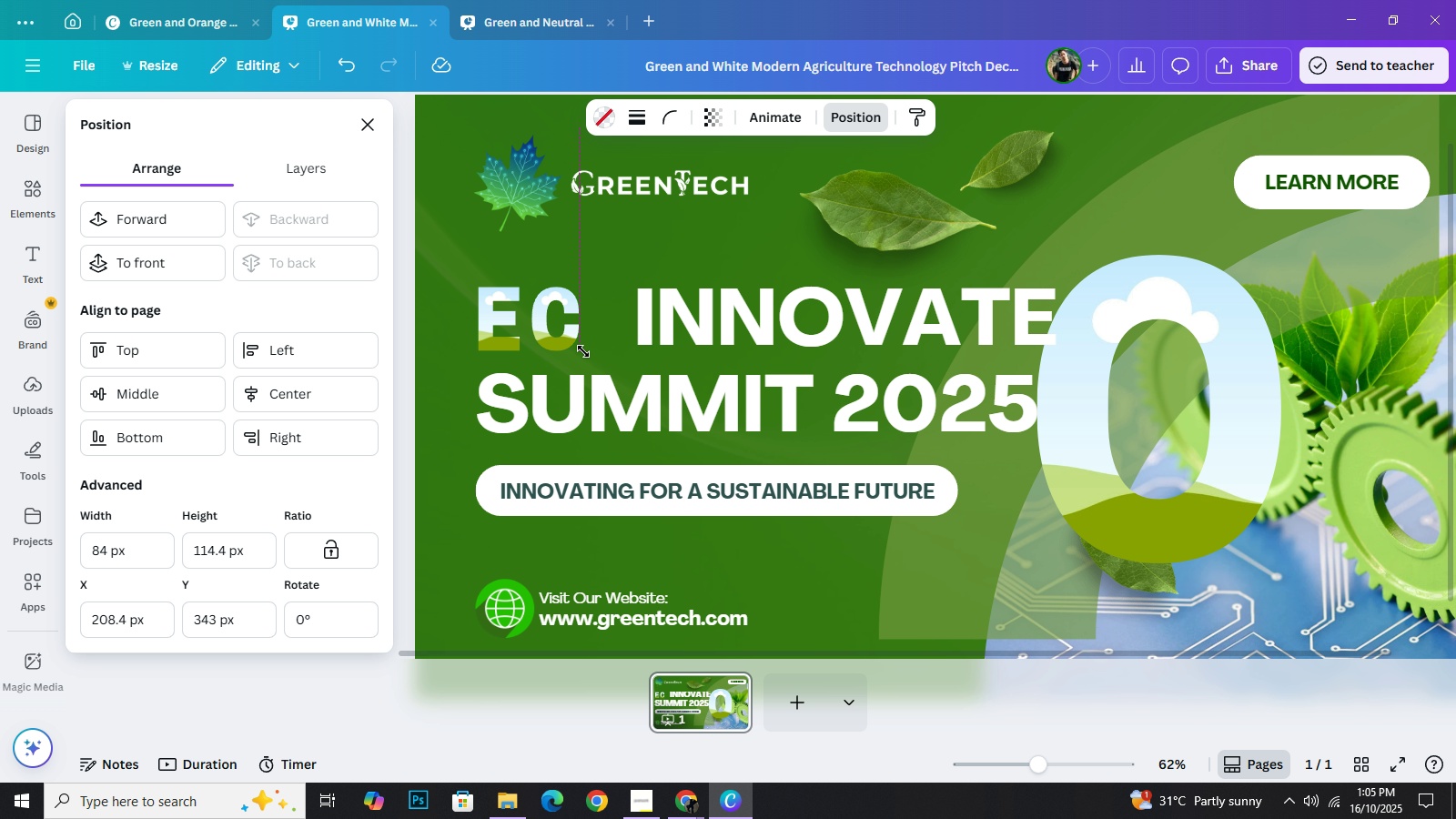 
key(ArrowLeft)
 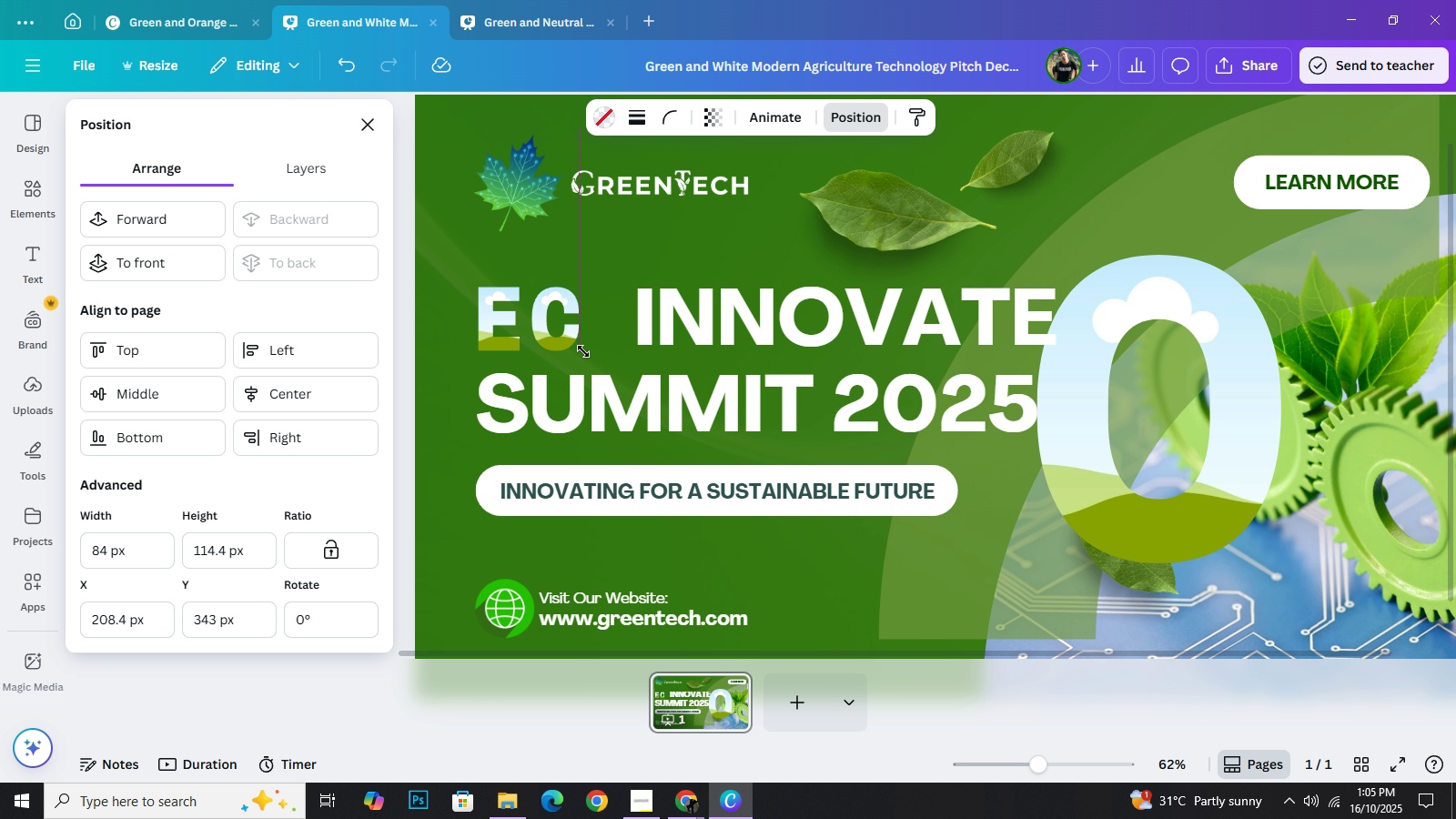 
key(ArrowLeft)
 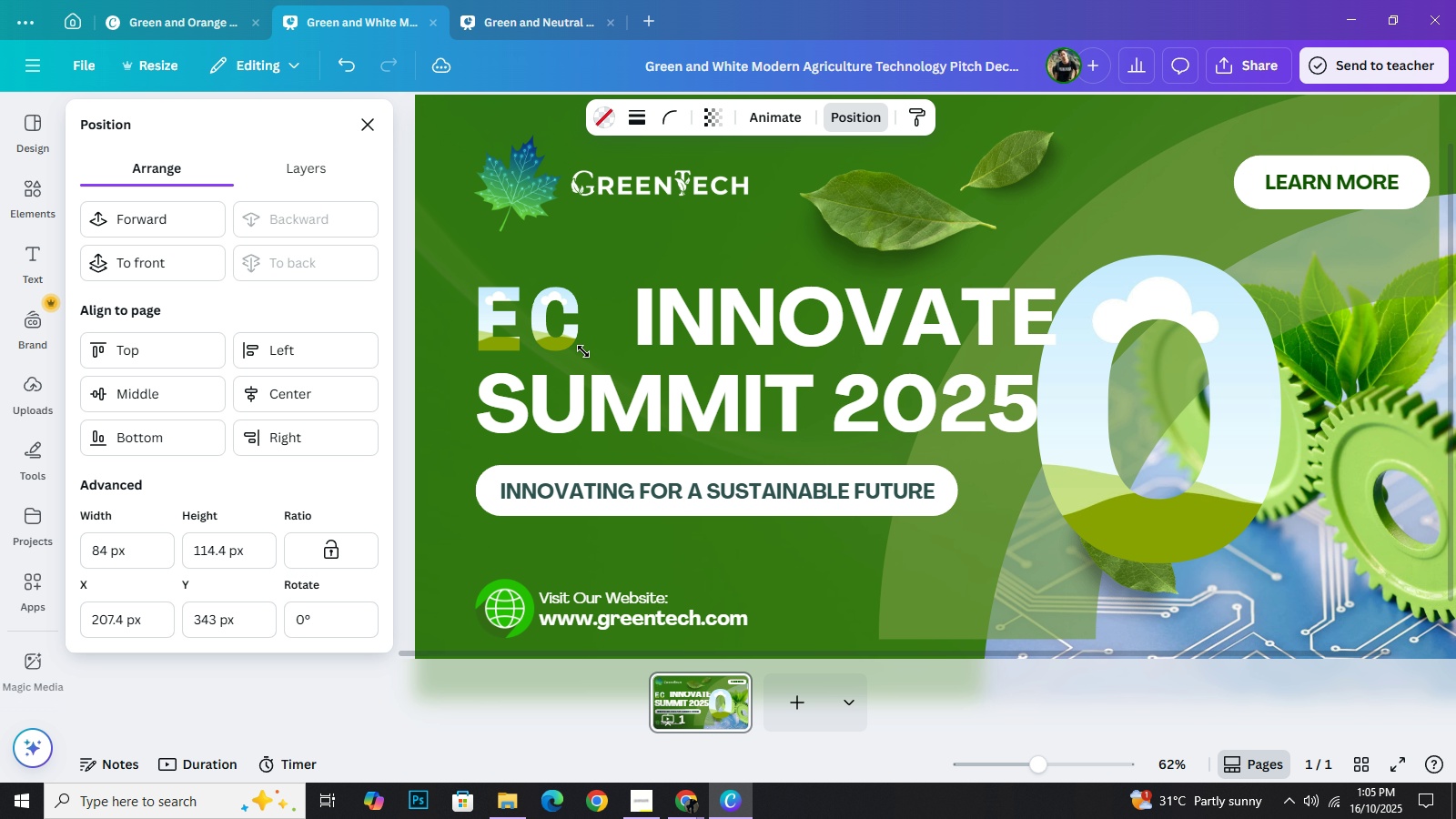 
key(ArrowLeft)
 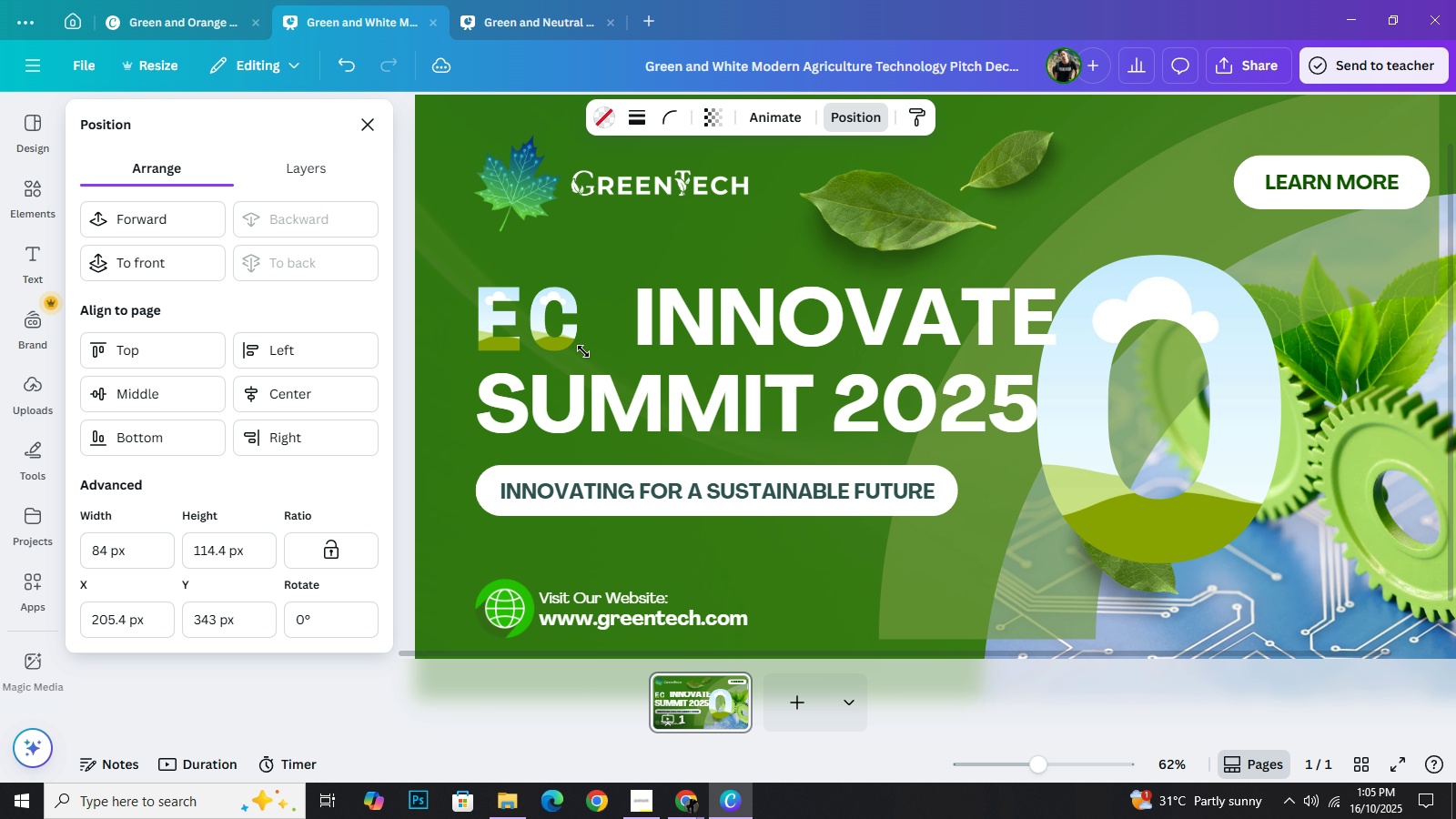 
key(ArrowLeft)
 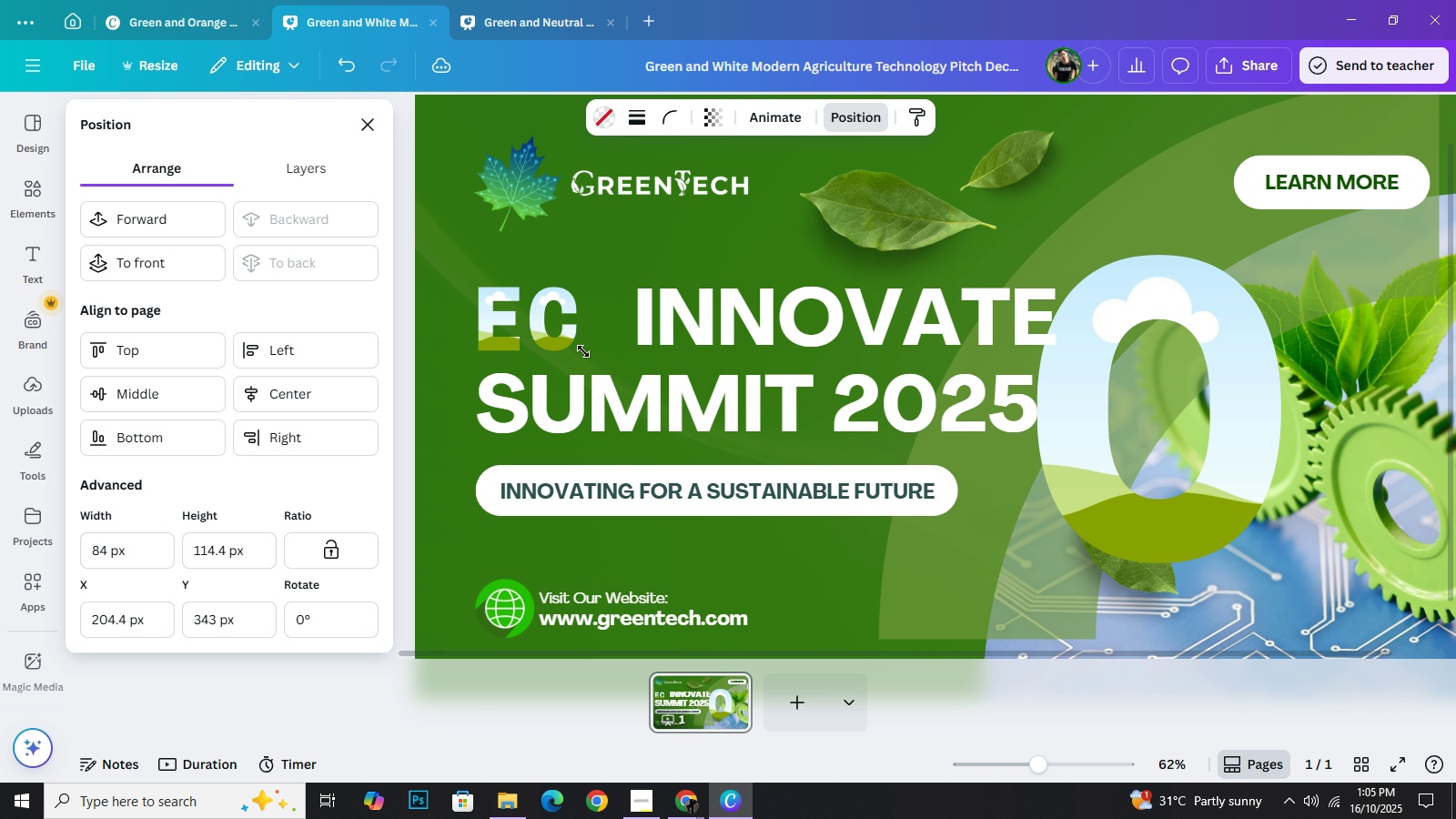 
key(ArrowLeft)
 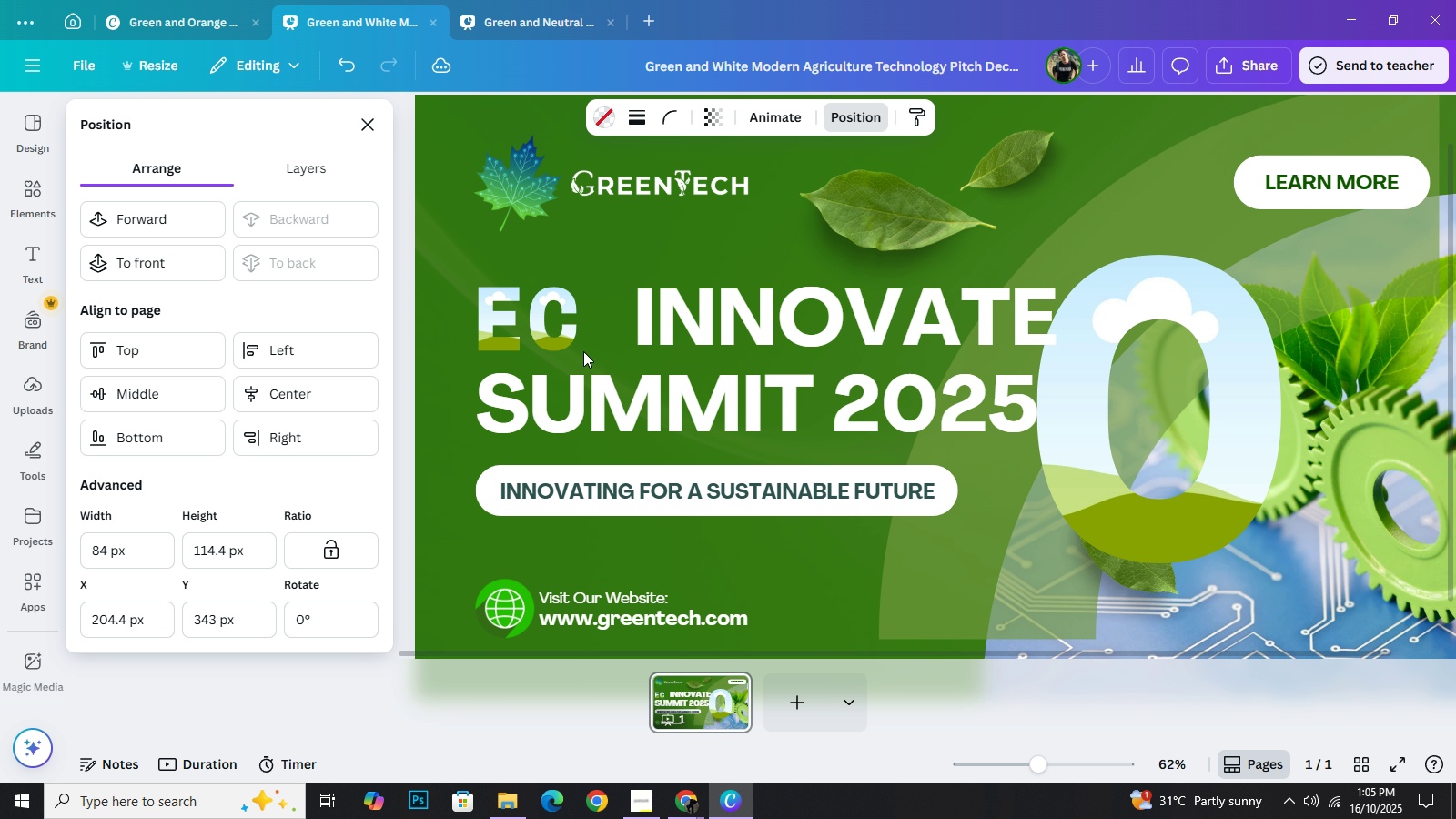 
key(ArrowLeft)
 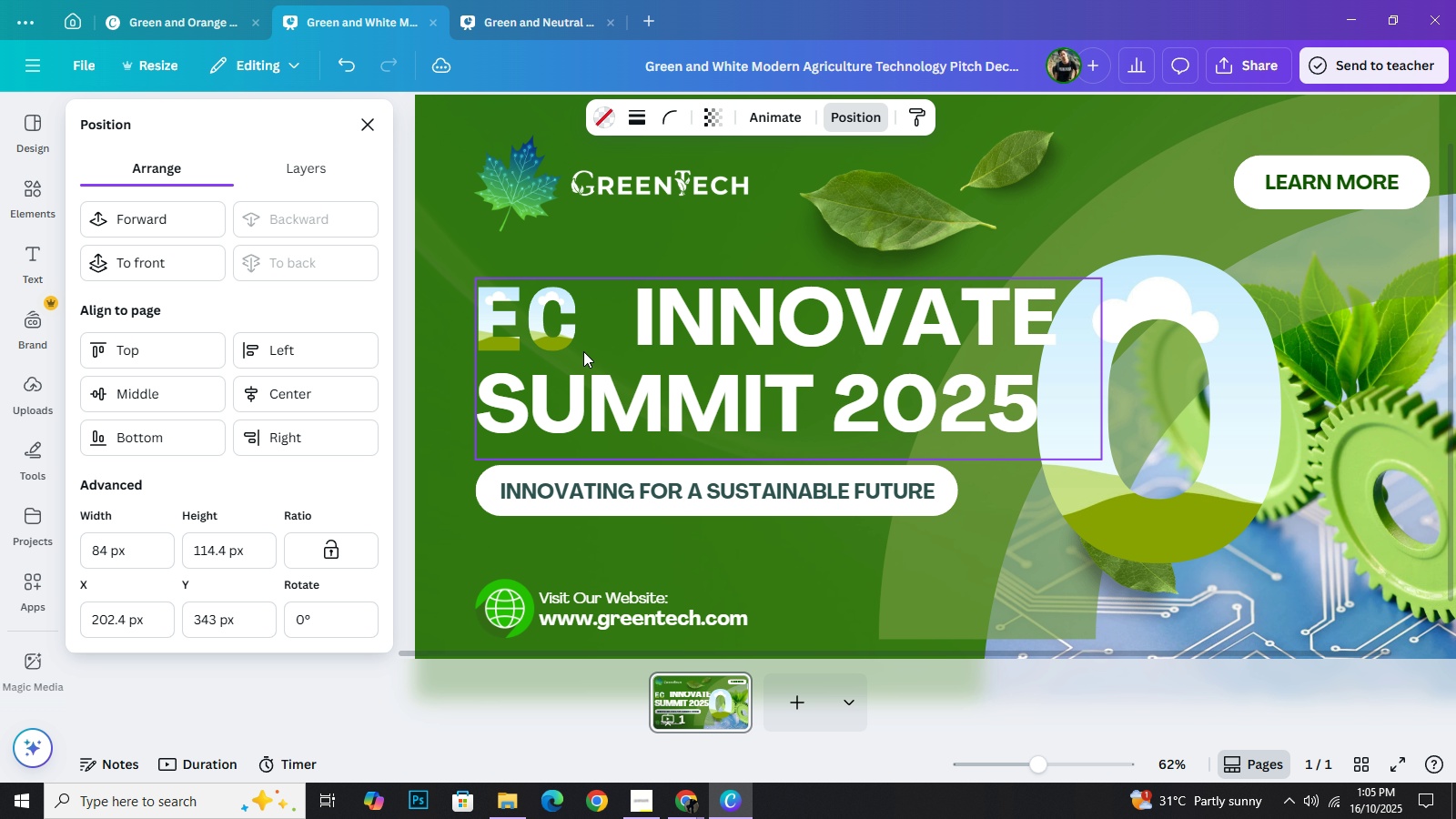 
key(ArrowLeft)
 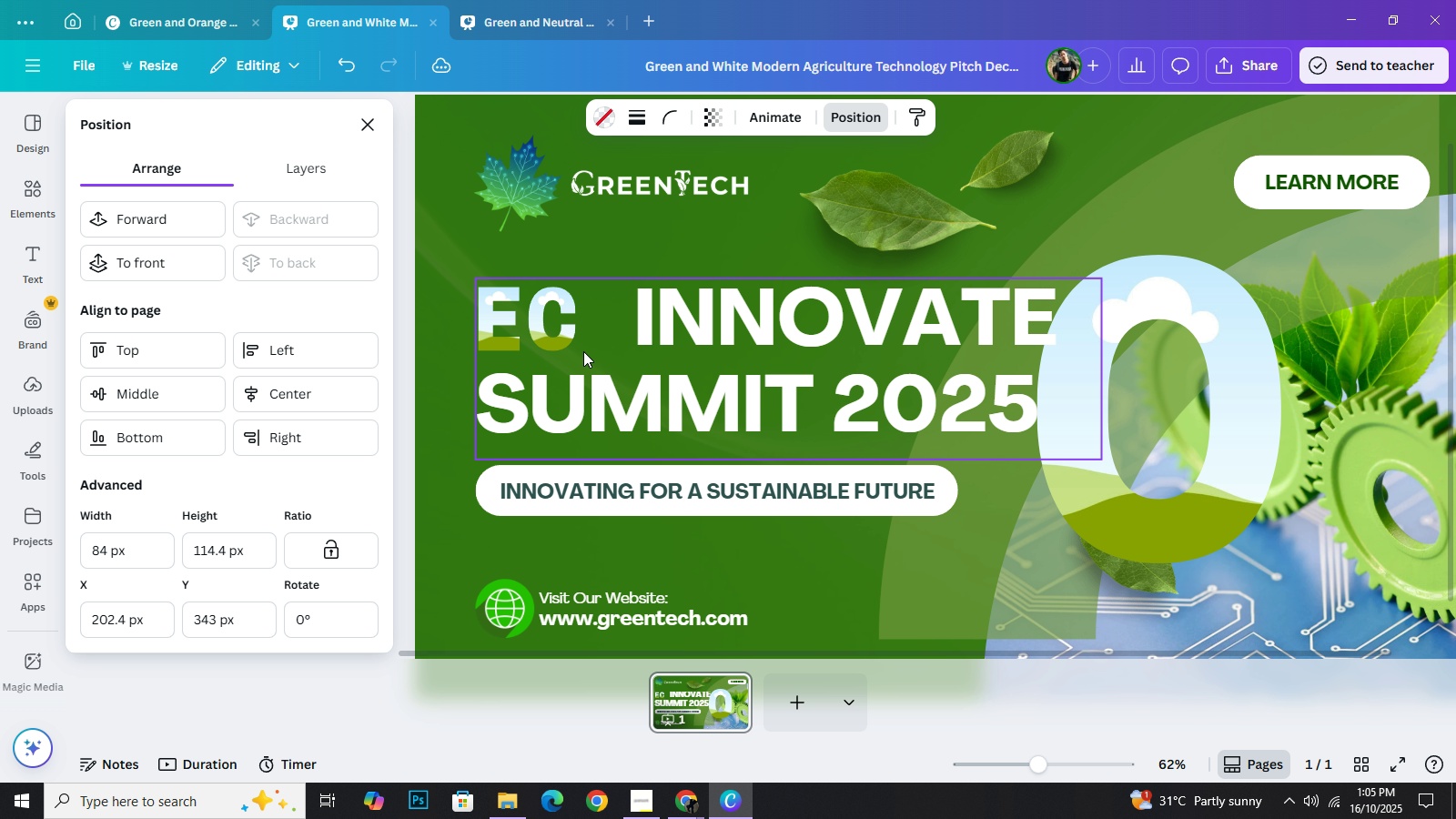 
key(ArrowLeft)
 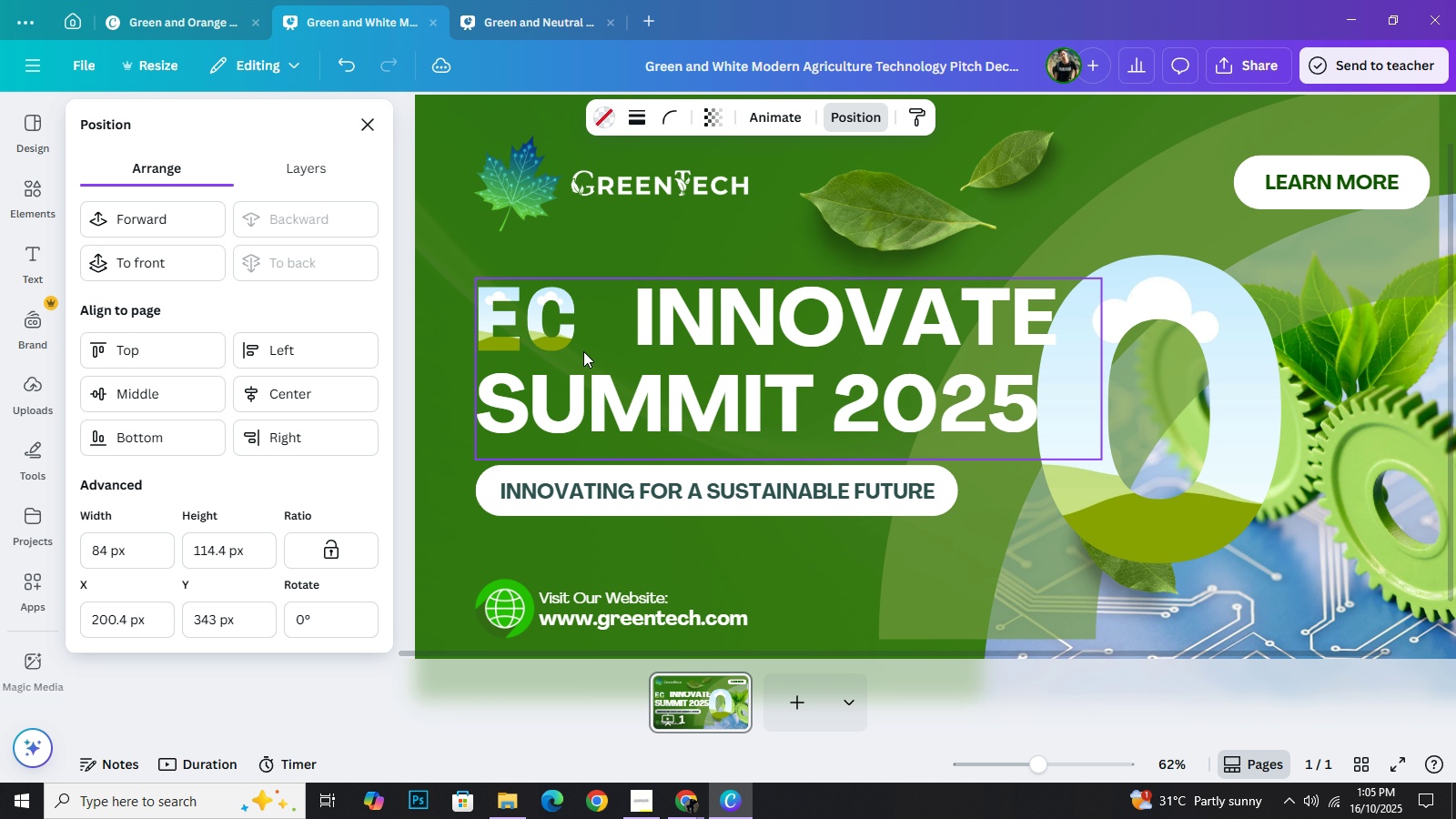 
key(ArrowLeft)
 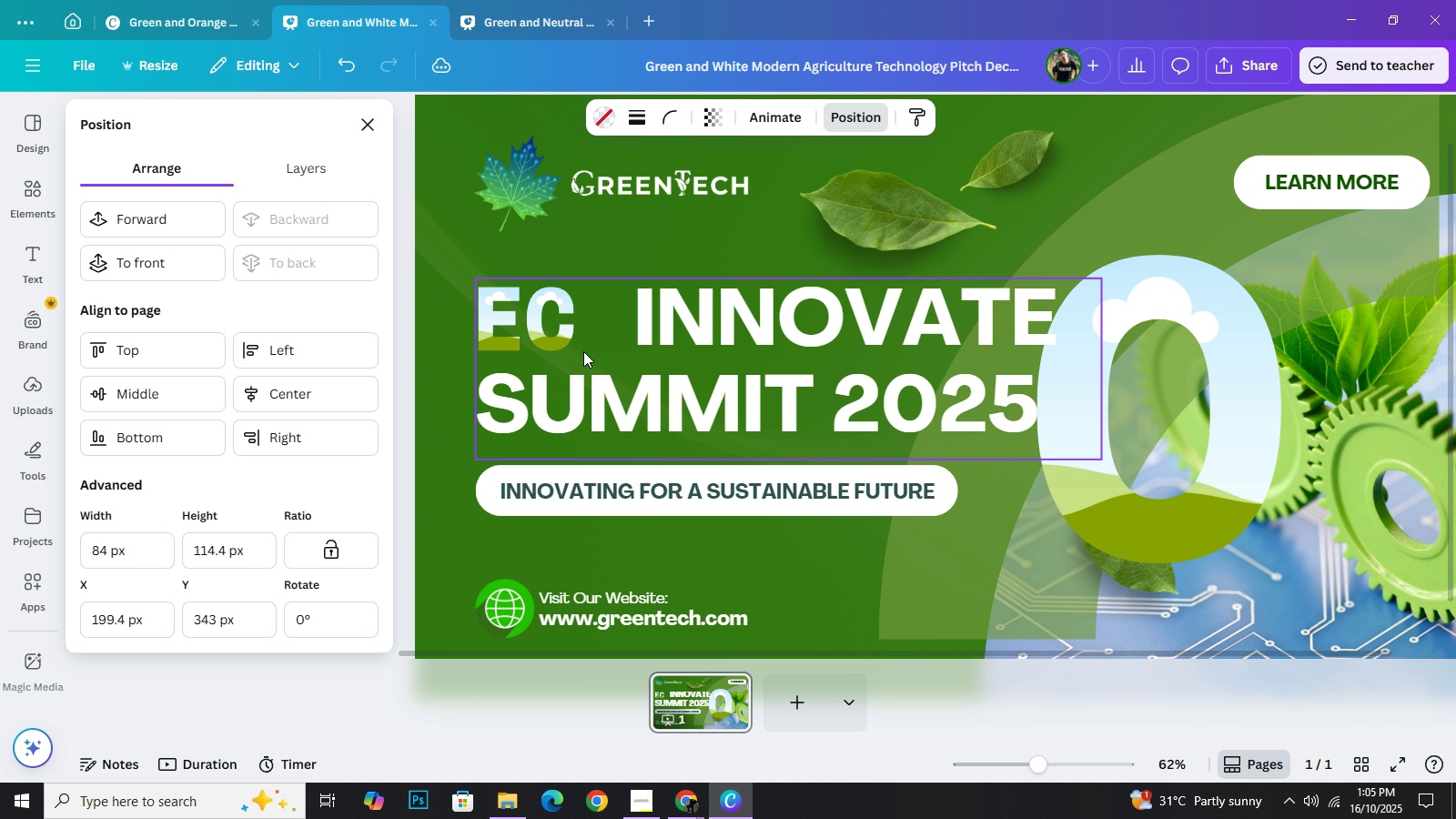 
key(ArrowLeft)
 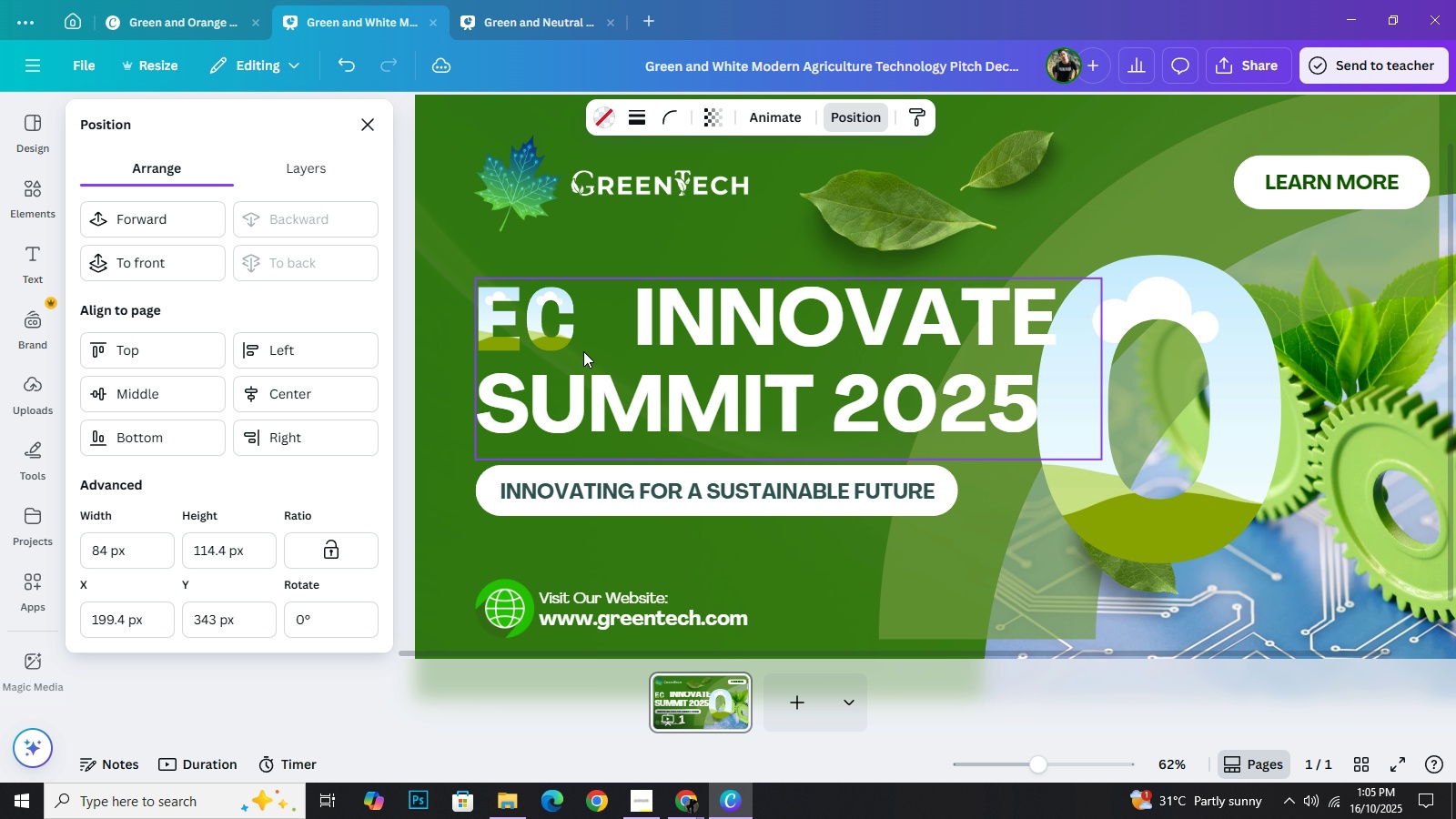 
key(ArrowLeft)
 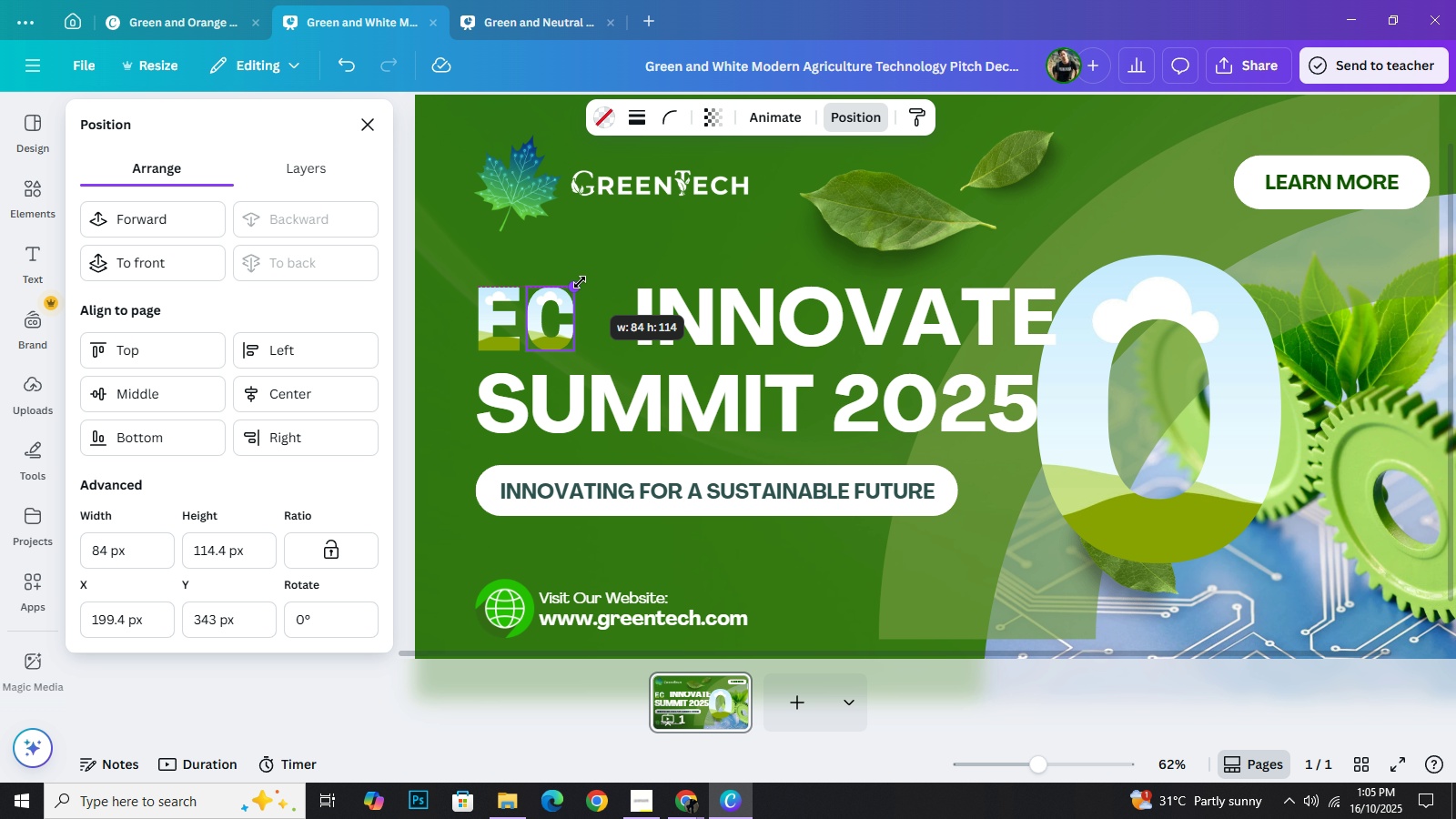 
wait(6.4)
 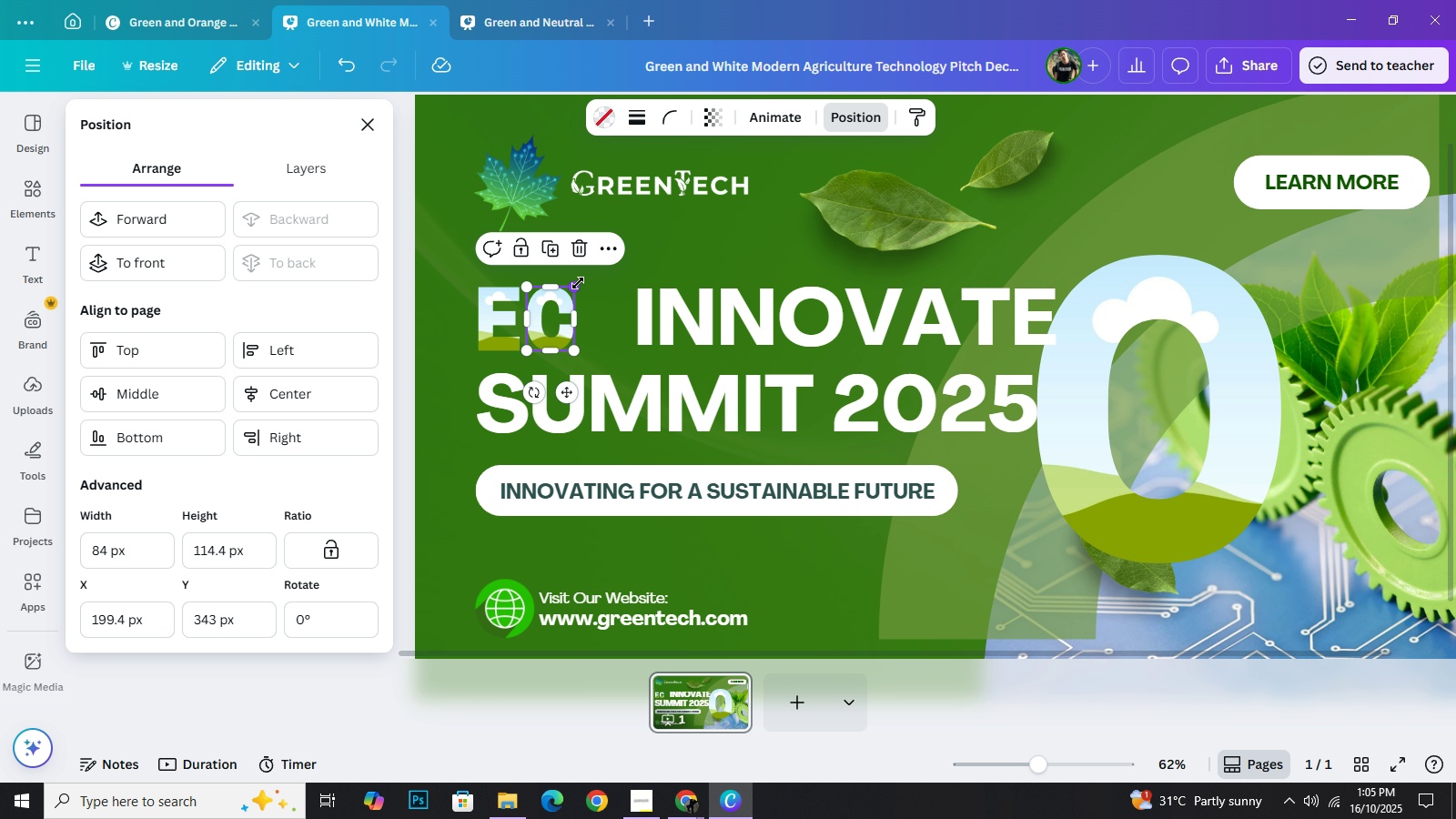 
left_click_drag(start_coordinate=[1233, 420], to_coordinate=[736, 451])
 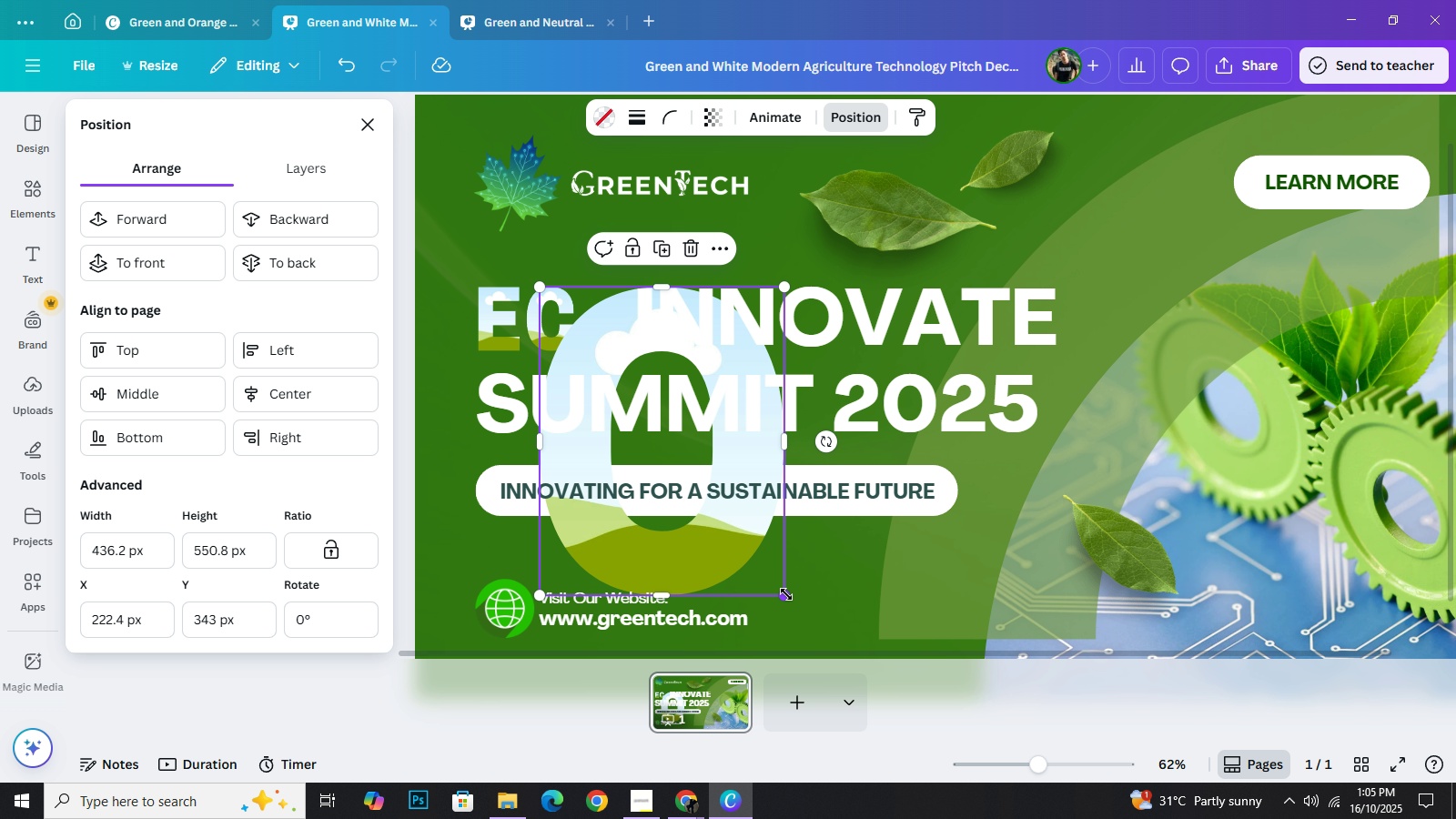 
left_click_drag(start_coordinate=[786, 594], to_coordinate=[579, 364])
 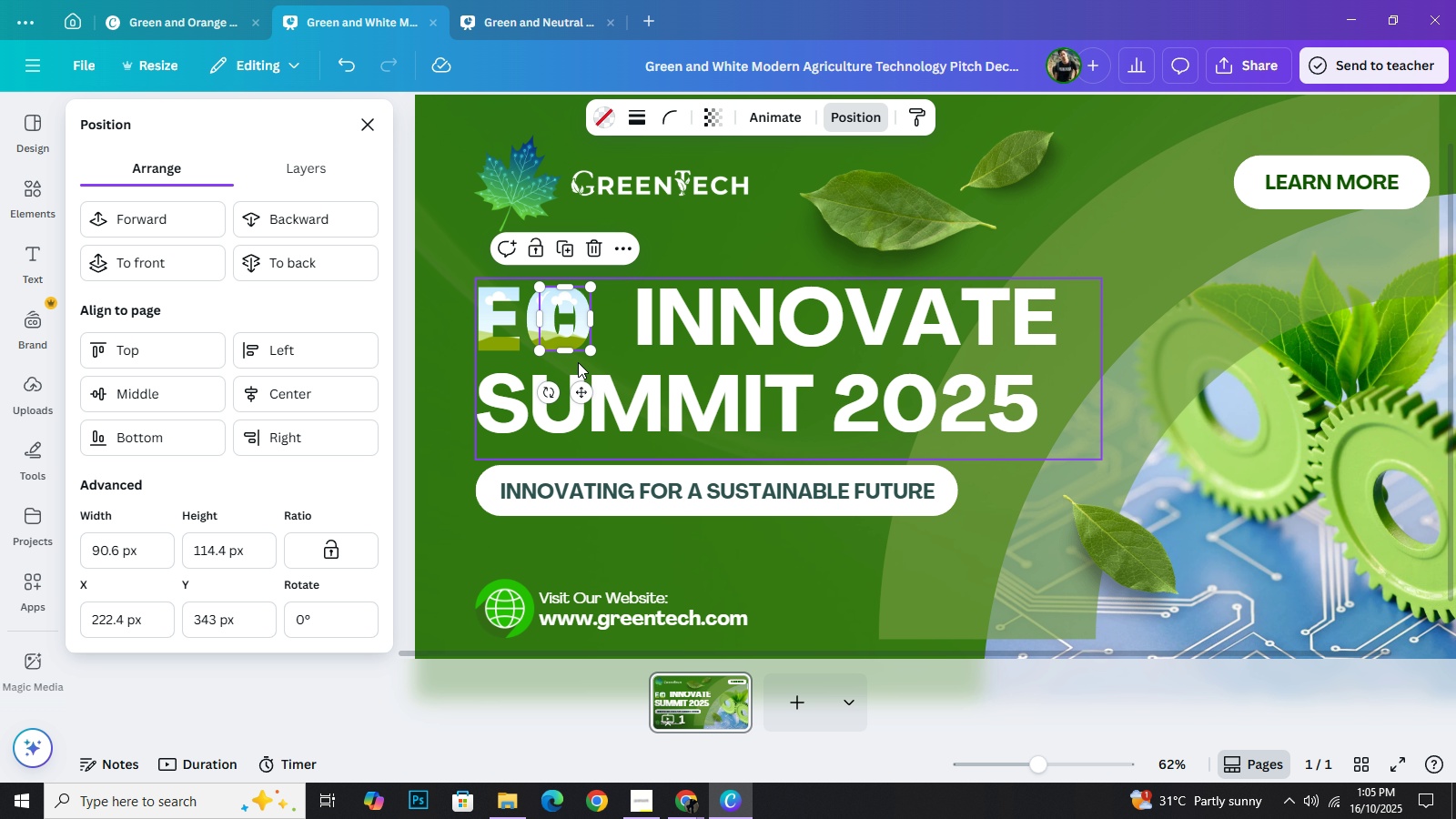 
key(ArrowRight)
 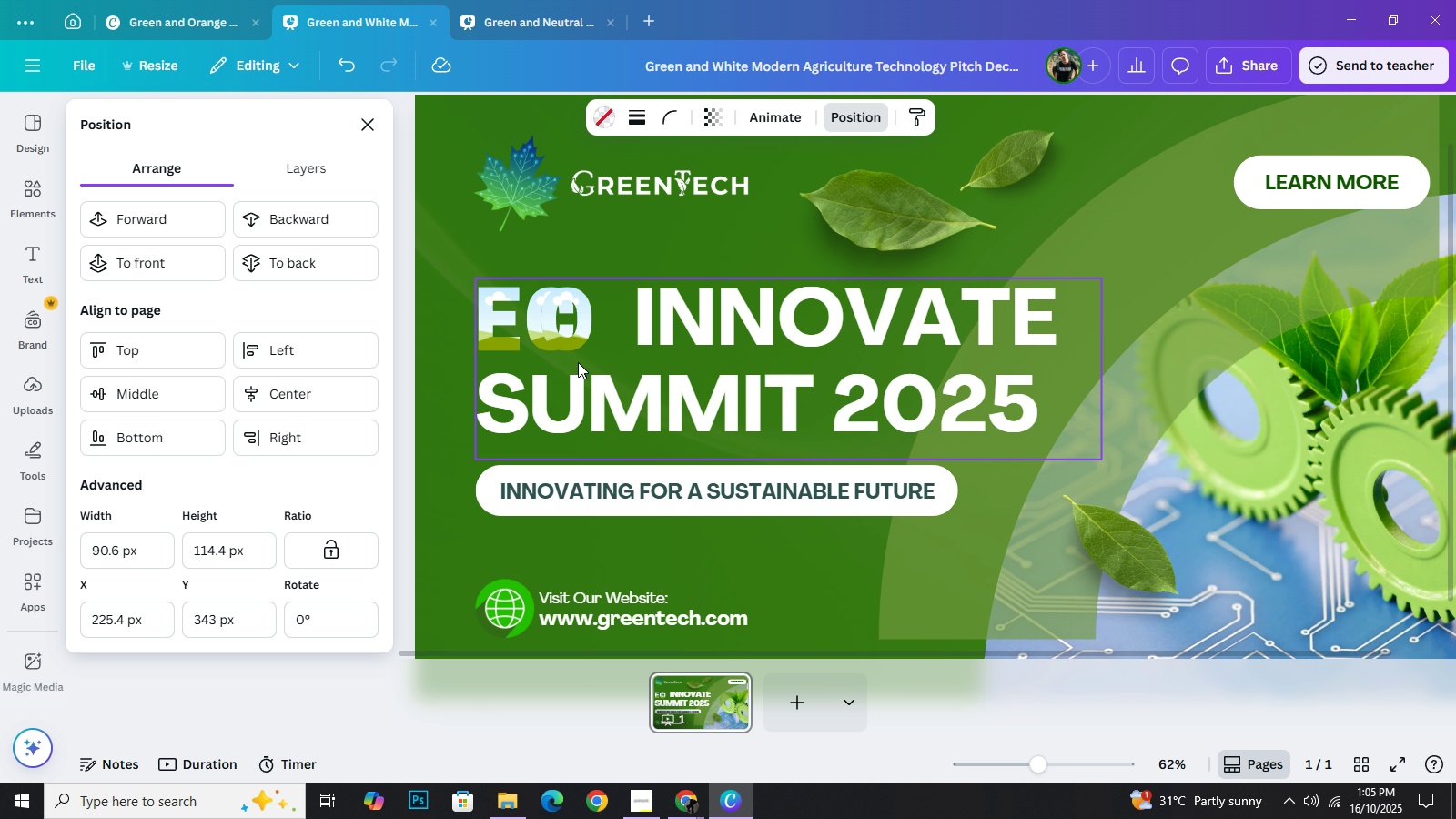 
key(ArrowRight)
 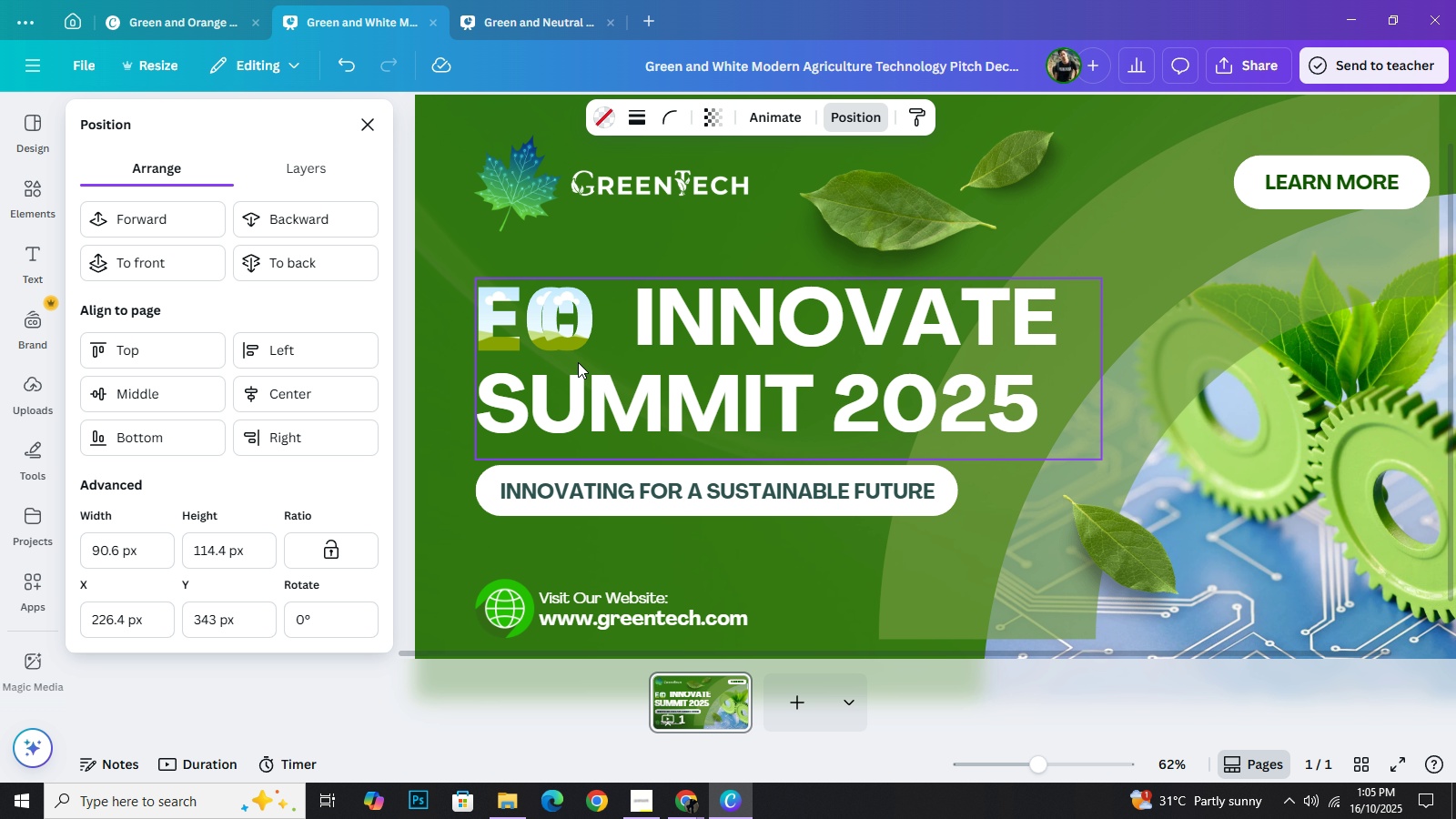 
key(ArrowRight)
 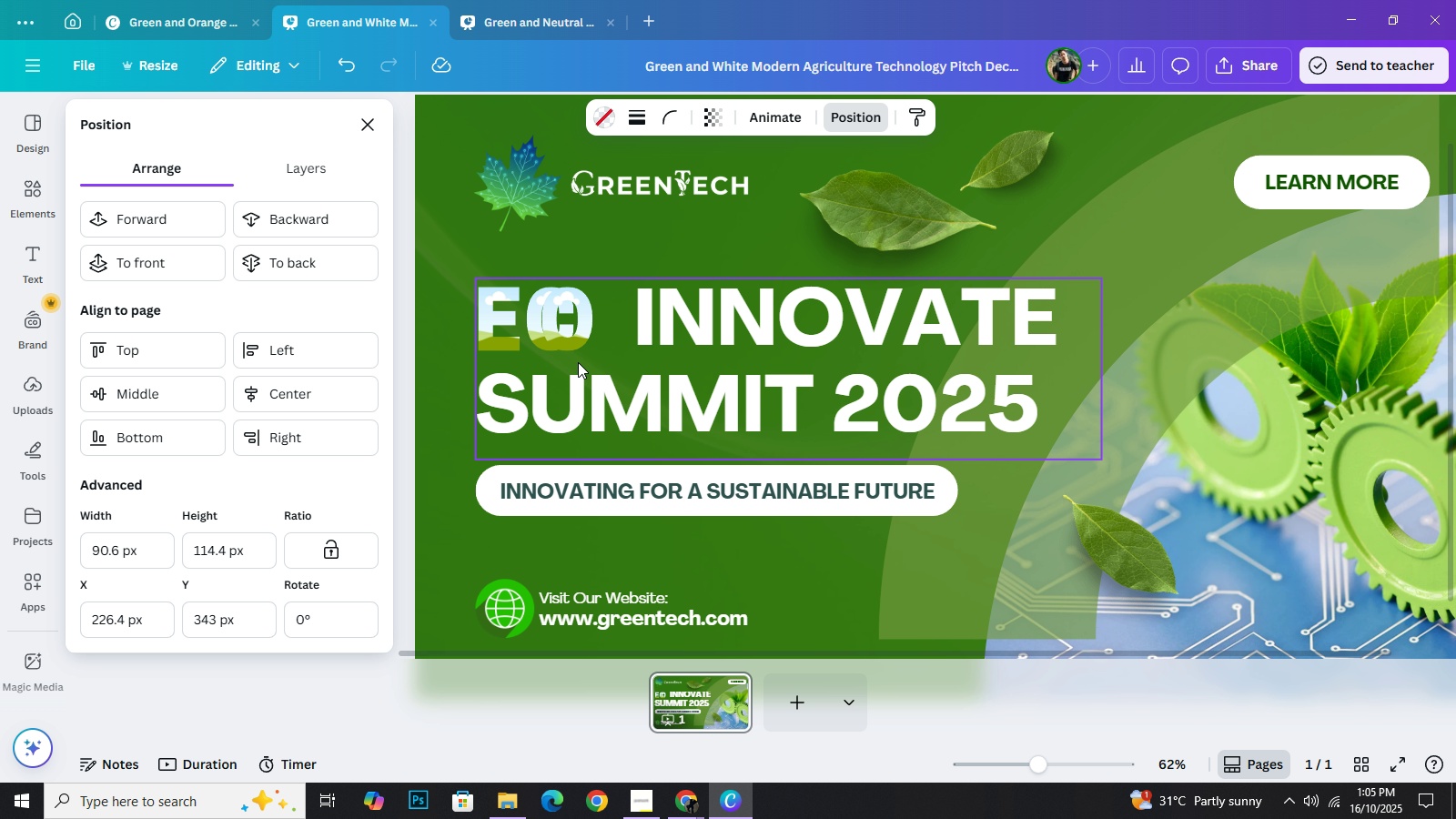 
hold_key(key=ArrowRight, duration=1.52)
 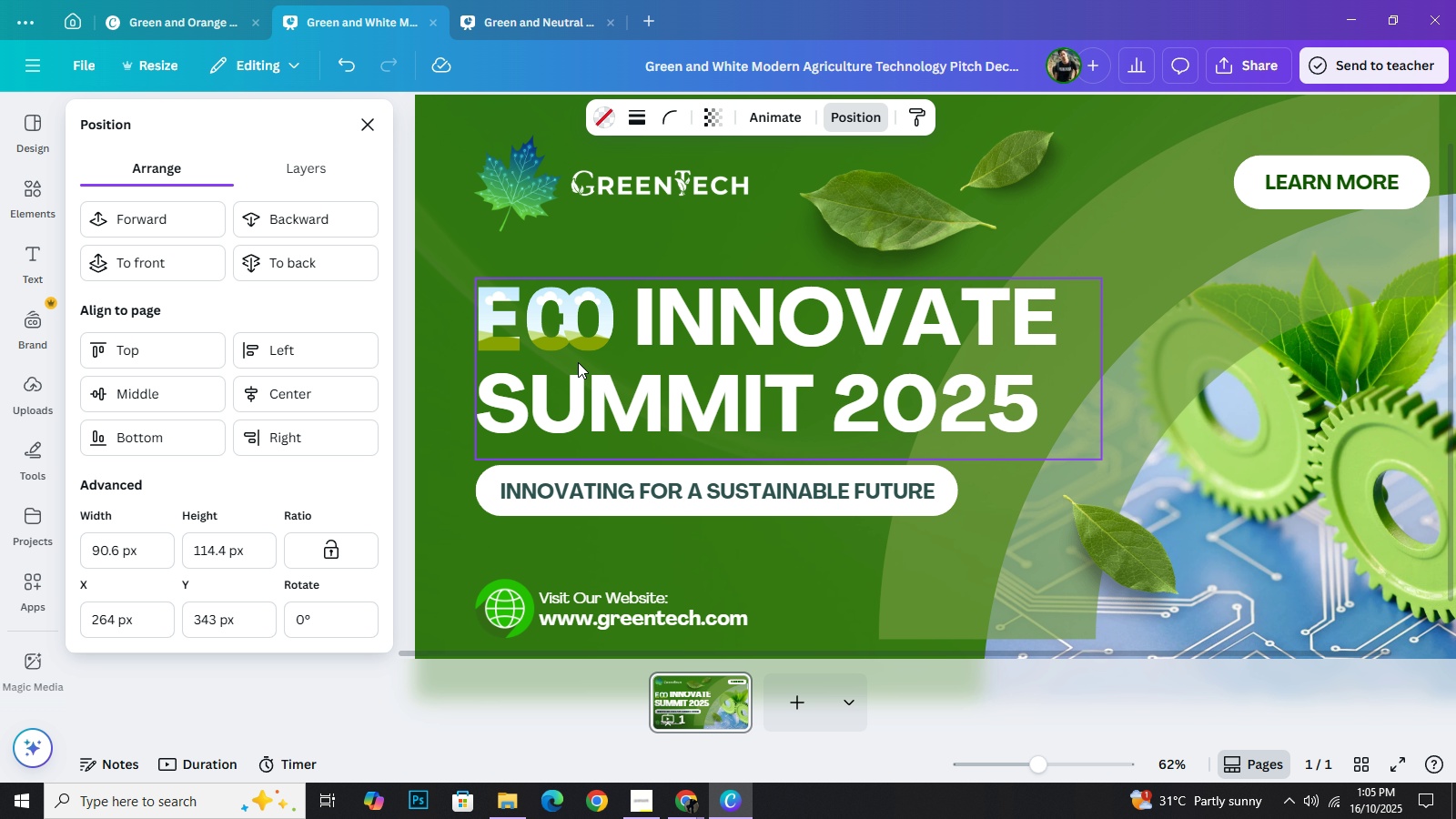 
hold_key(key=ArrowRight, duration=0.91)
 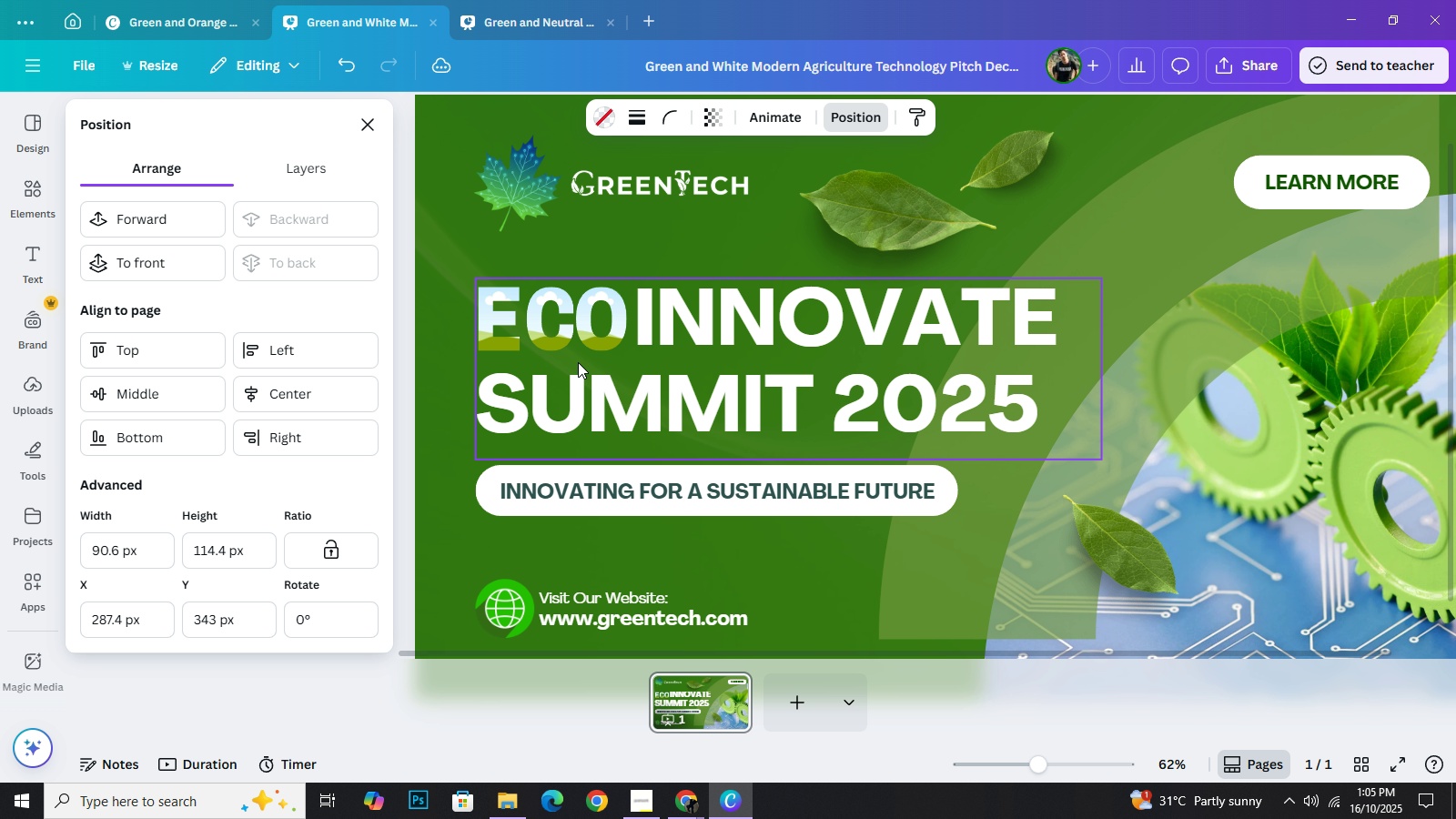 
key(ArrowRight)
 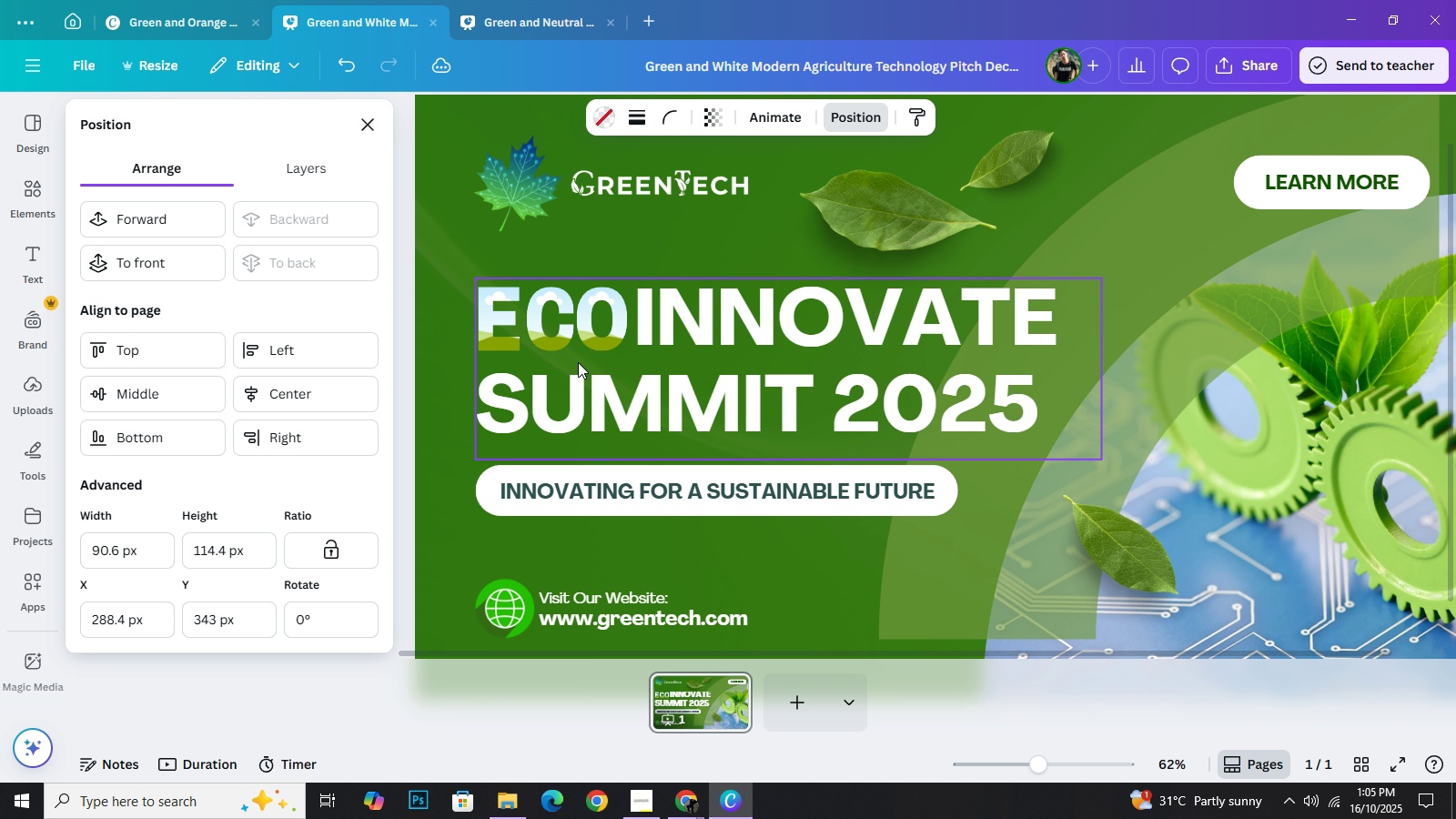 
key(ArrowRight)
 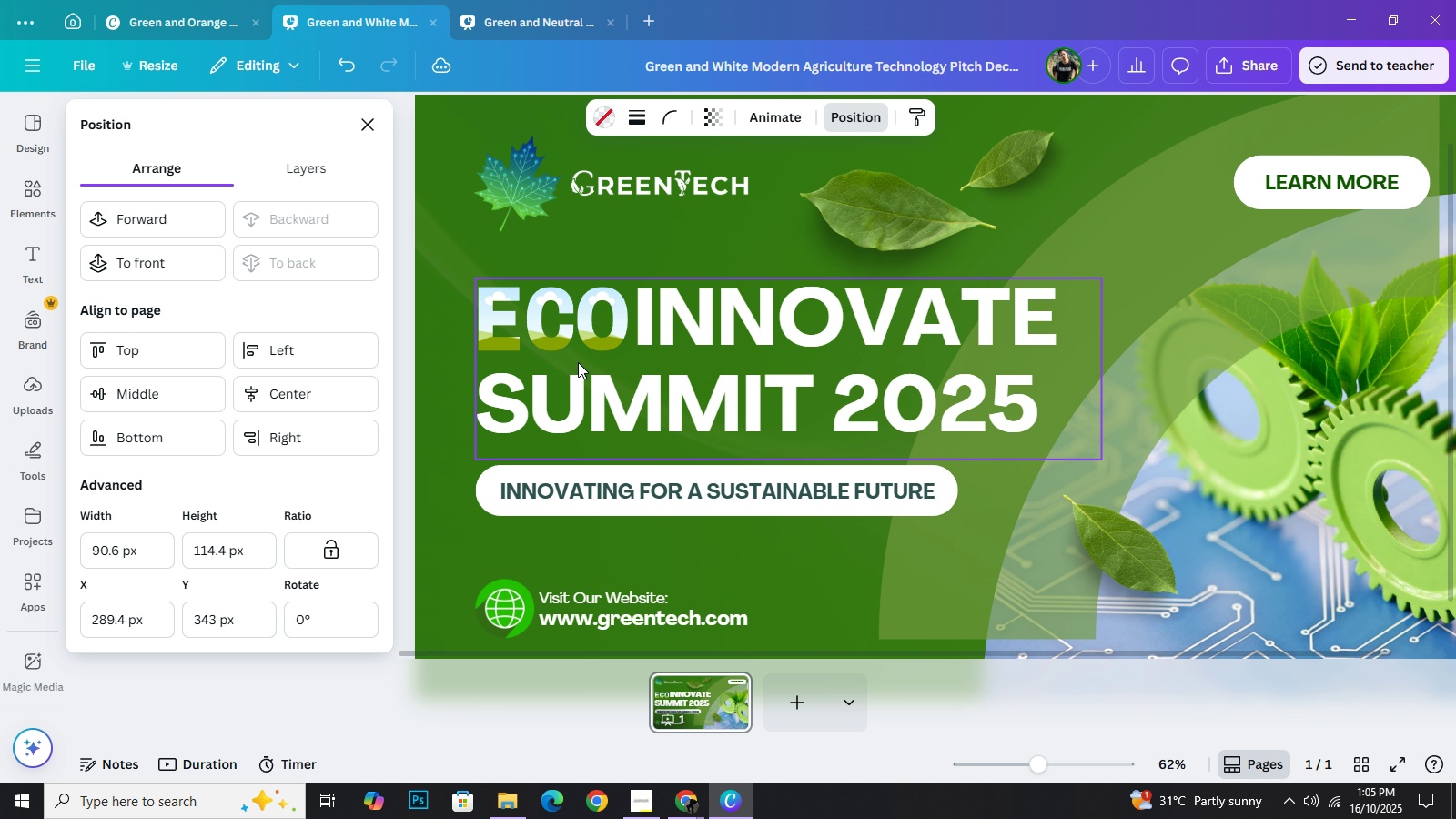 
key(ArrowRight)
 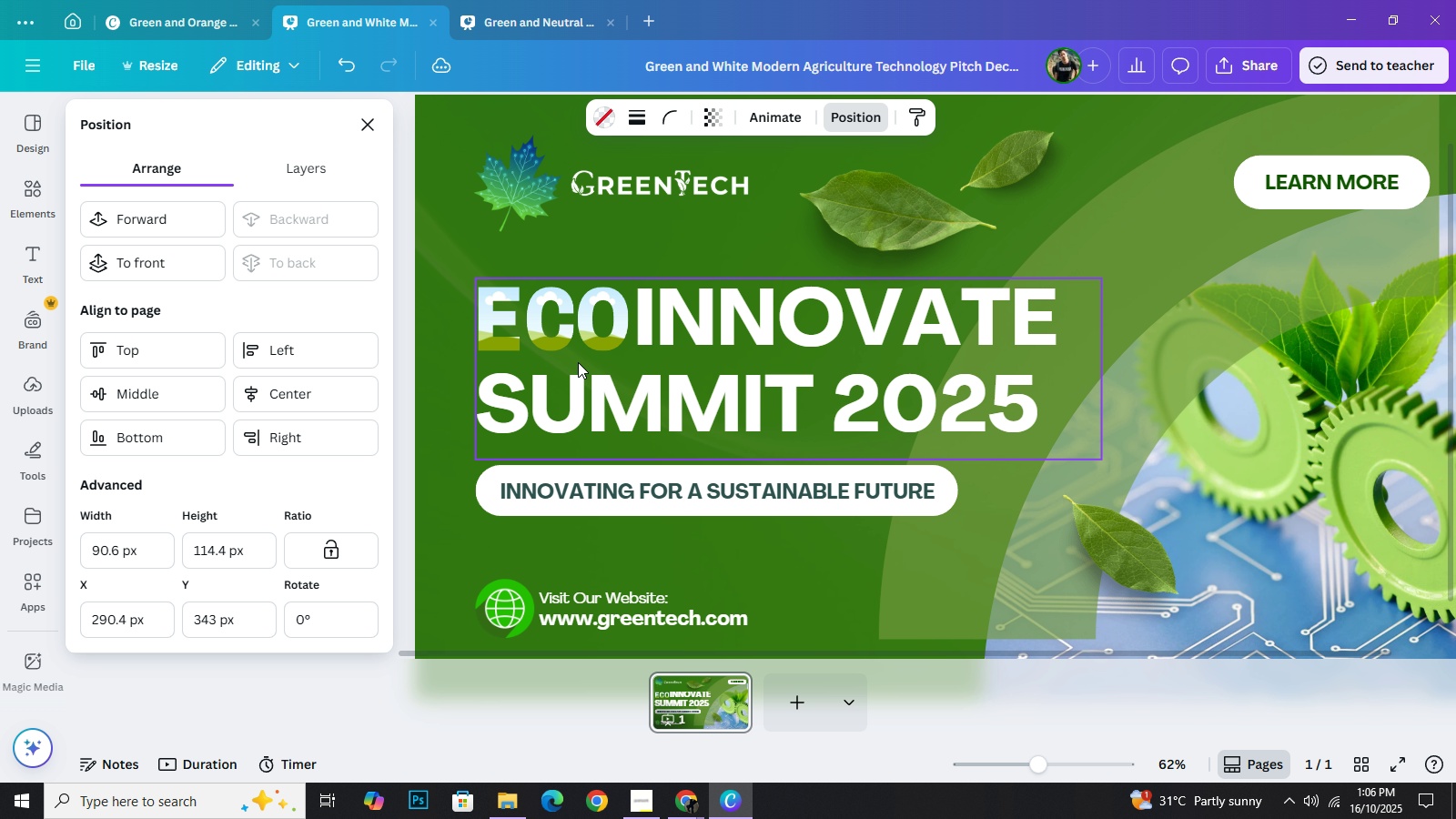 
key(ArrowRight)
 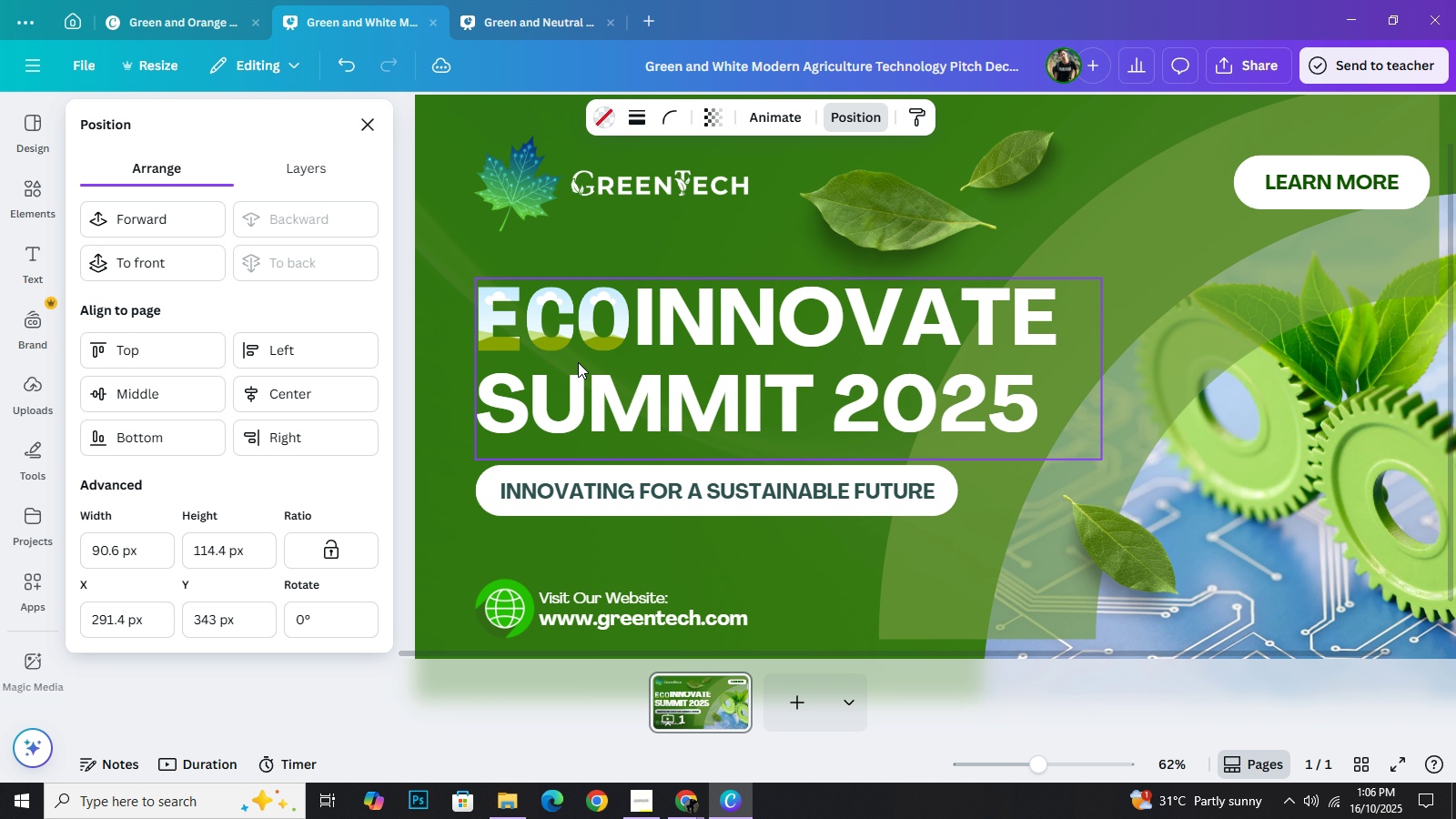 
key(ArrowRight)
 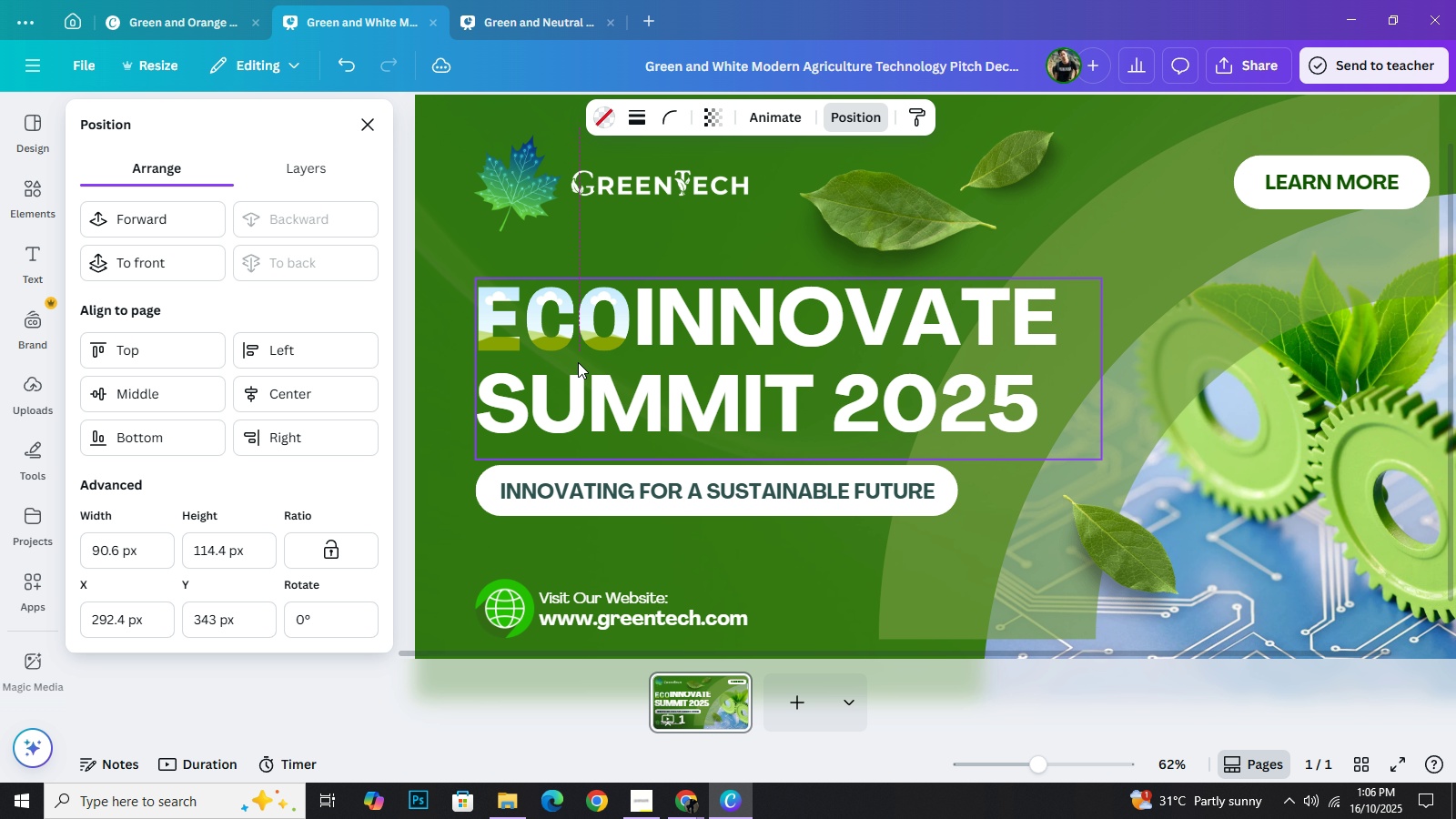 
key(ArrowRight)
 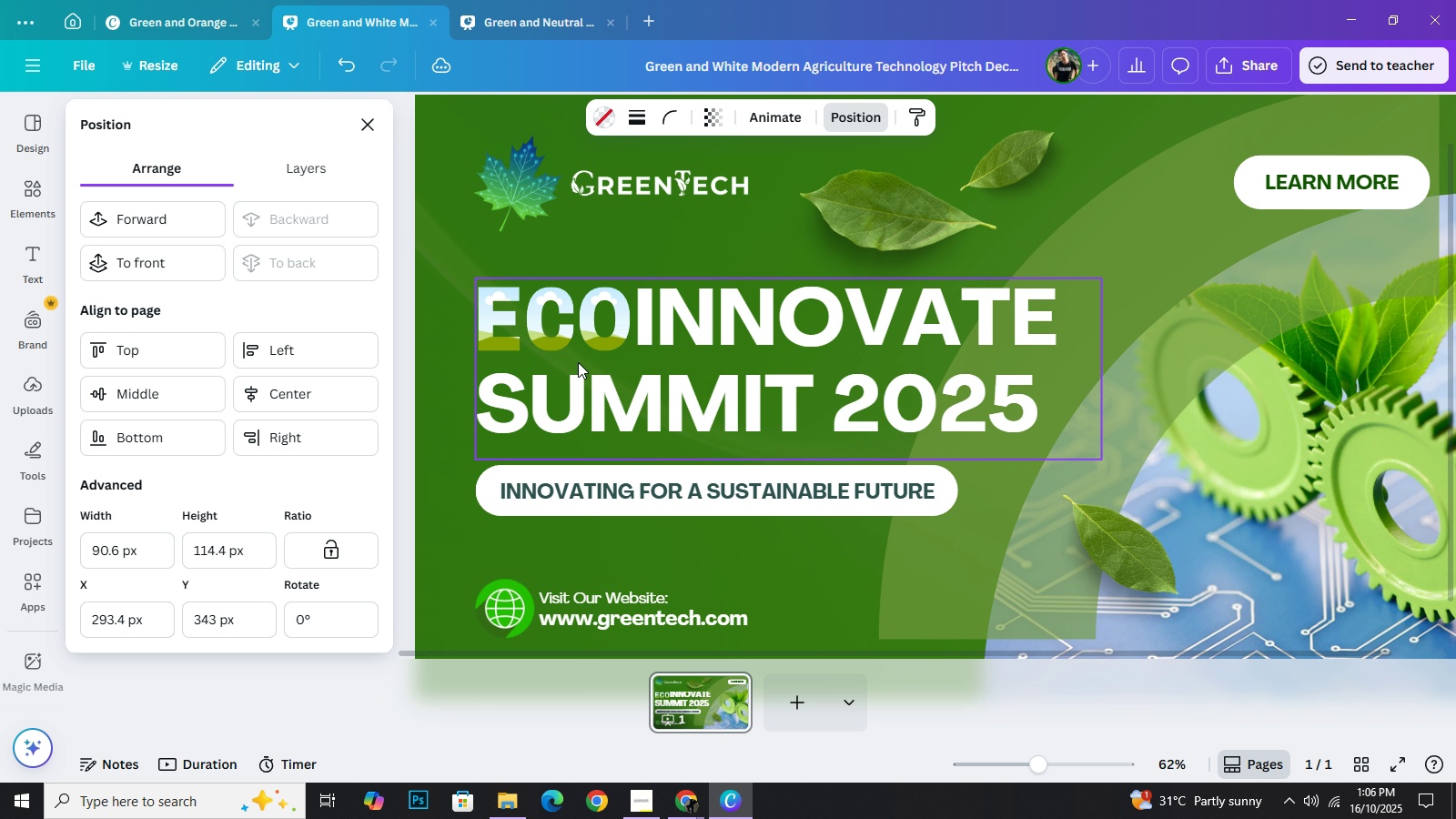 
key(ArrowRight)
 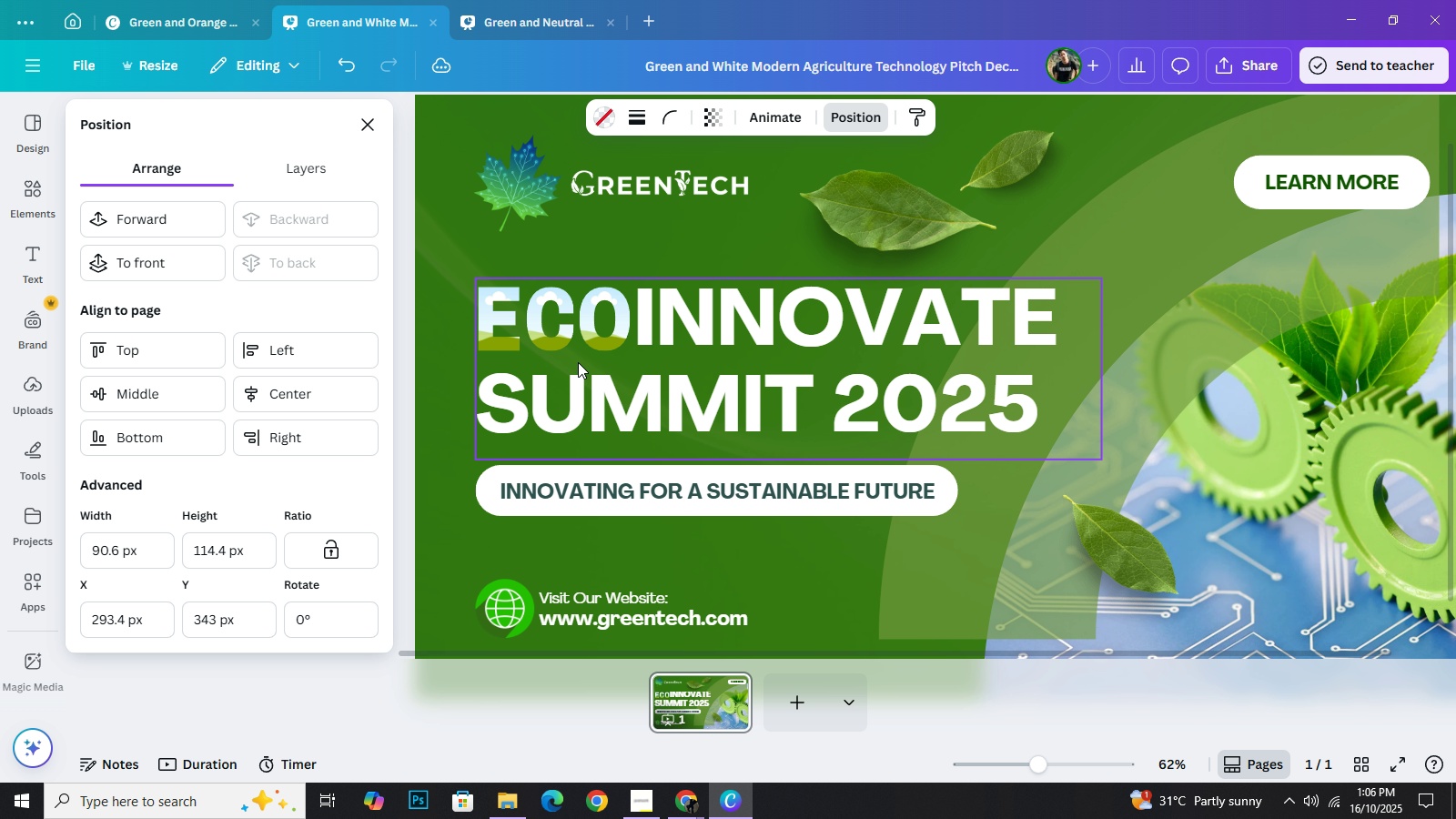 
key(ArrowRight)
 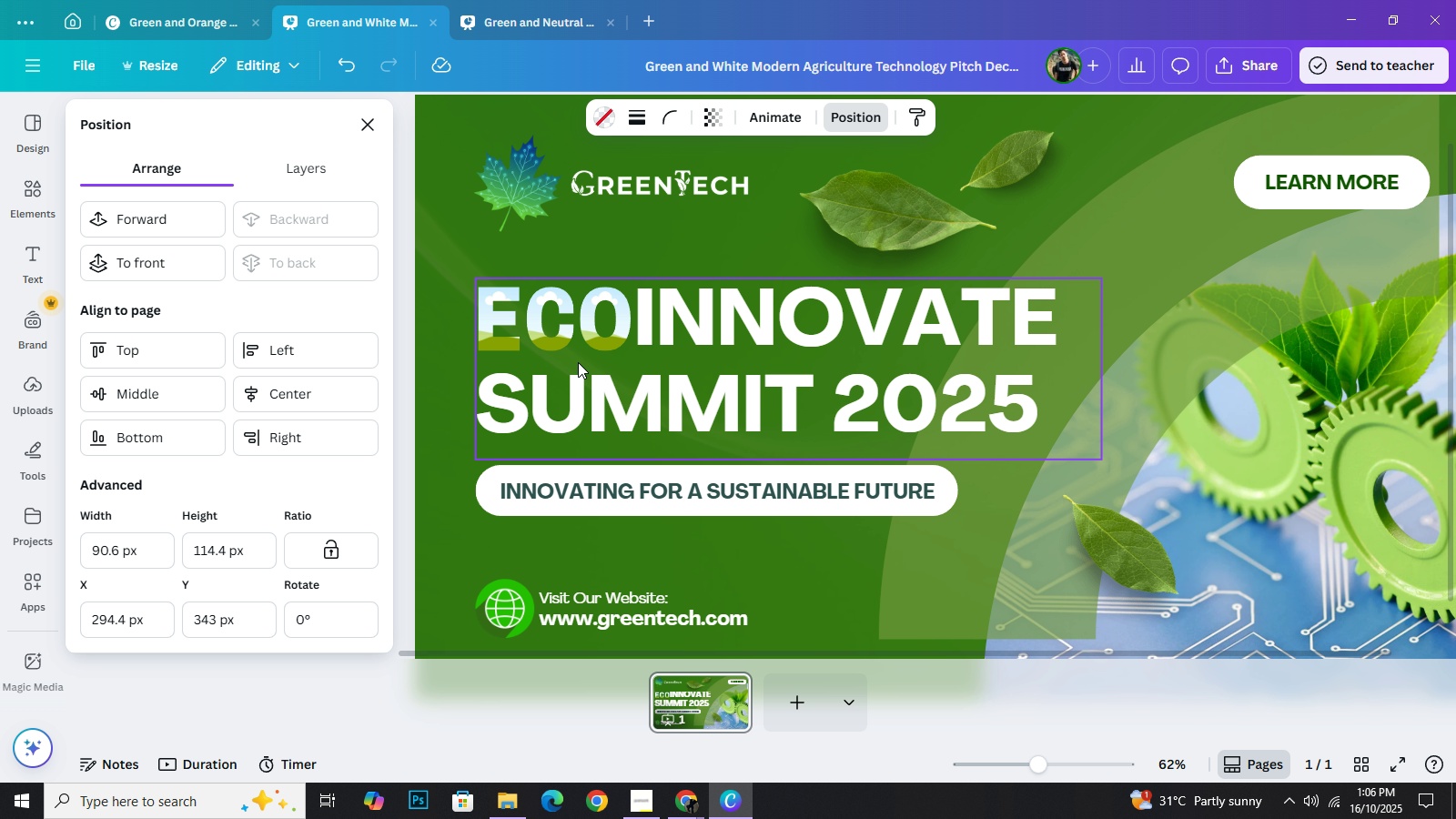 
key(ArrowRight)
 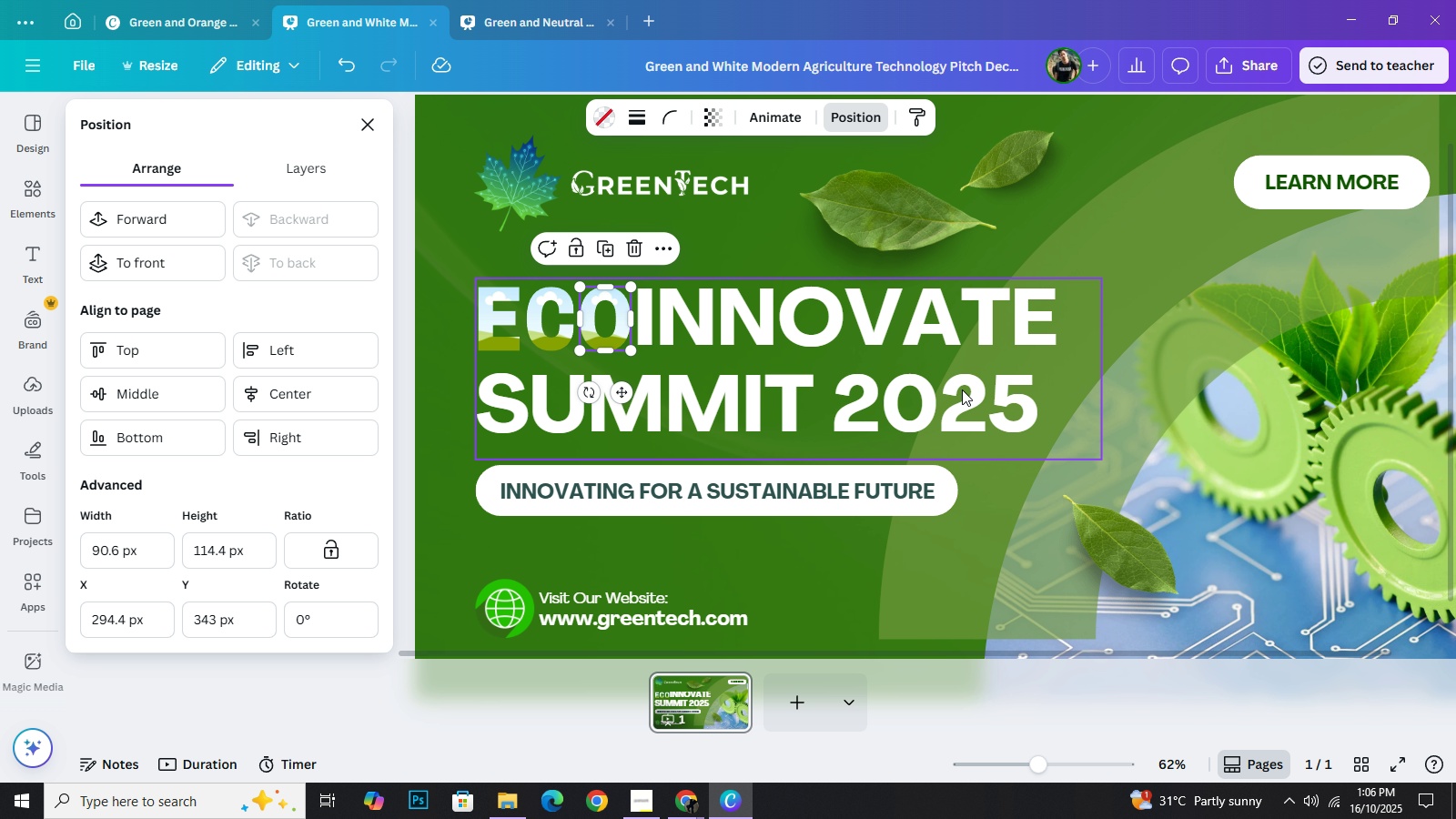 
wait(6.17)
 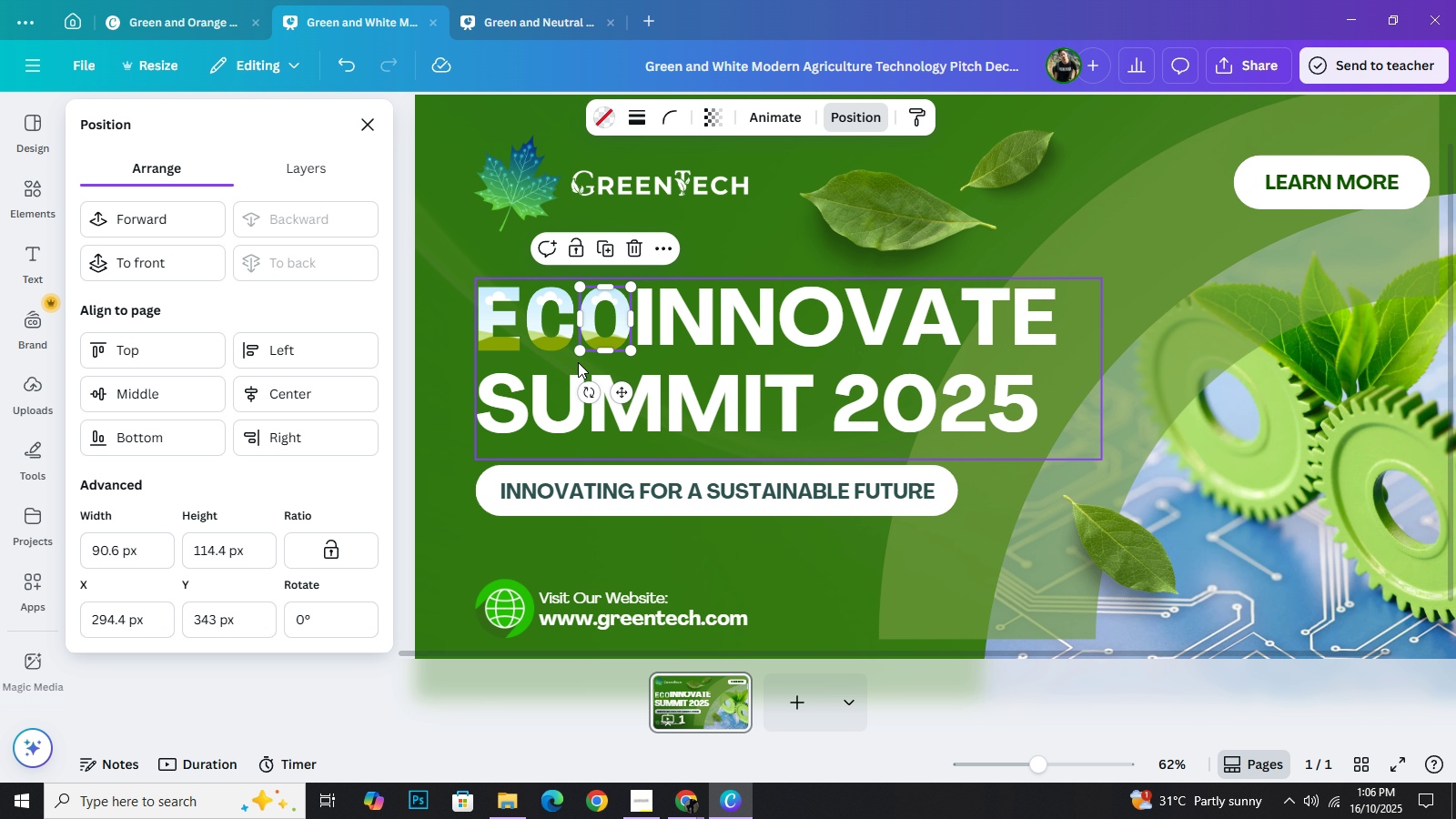 
left_click_drag(start_coordinate=[981, 379], to_coordinate=[1002, 450])
 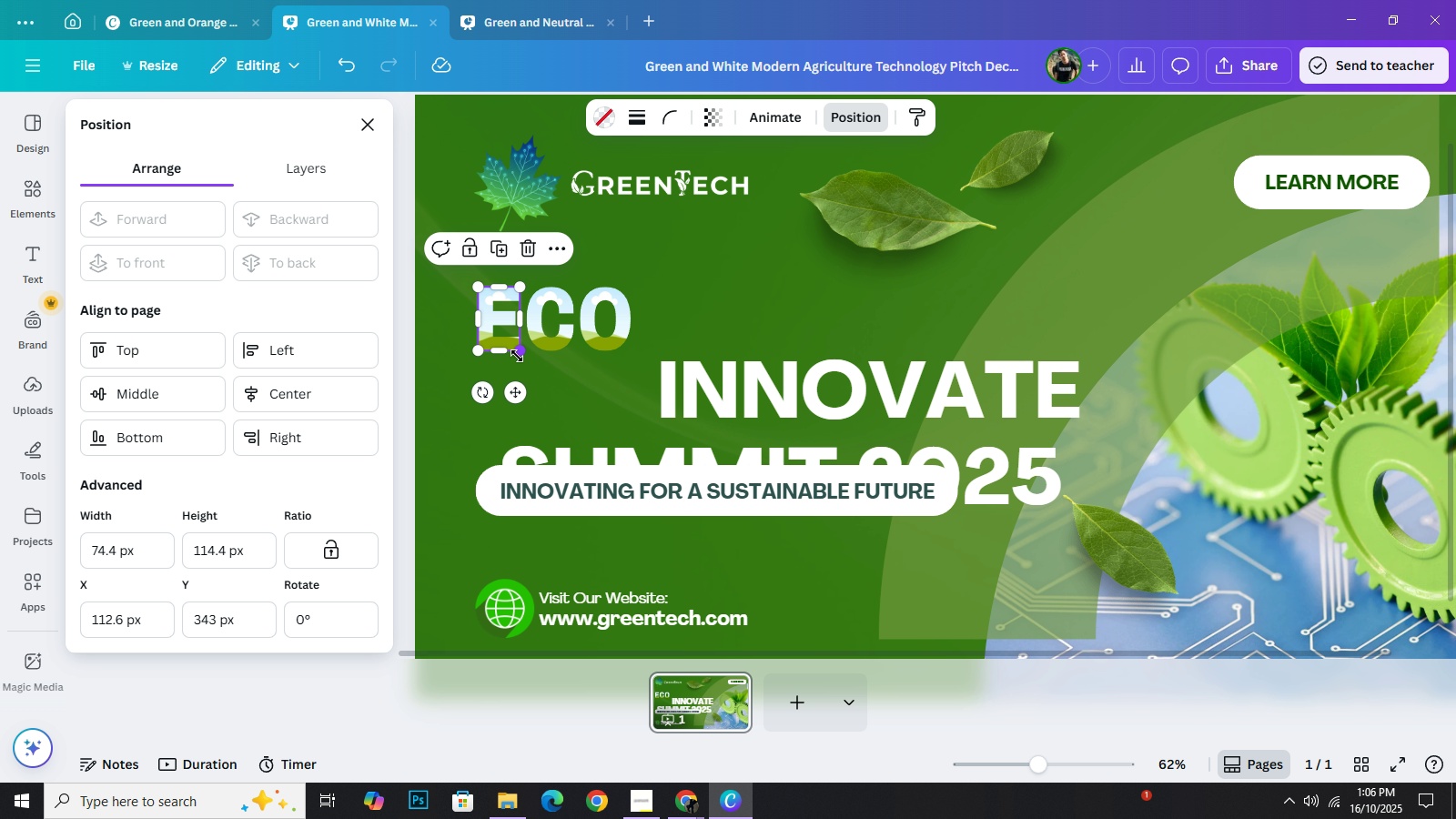 
left_click_drag(start_coordinate=[518, 353], to_coordinate=[521, 346])
 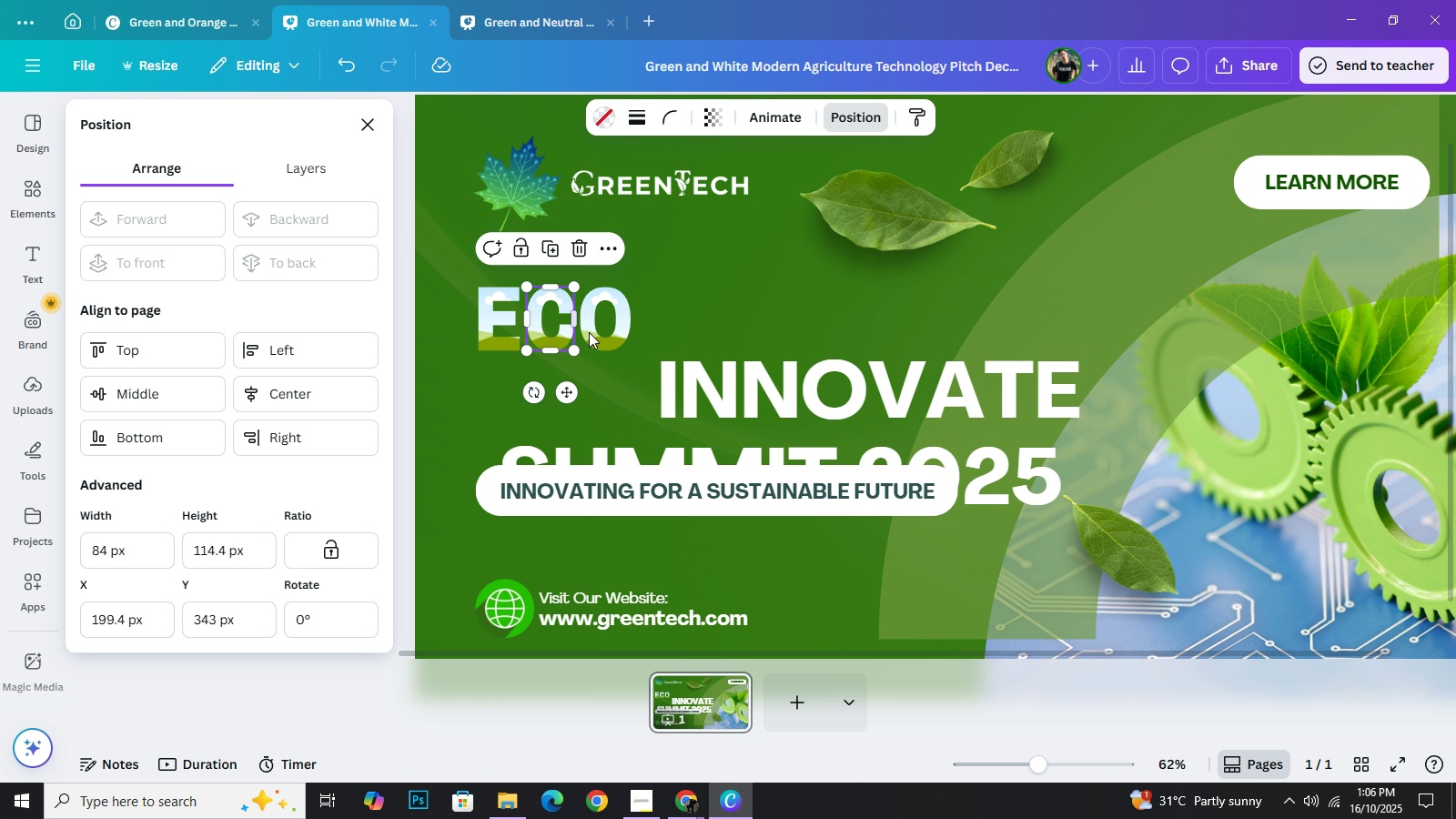 
left_click([550, 325])
 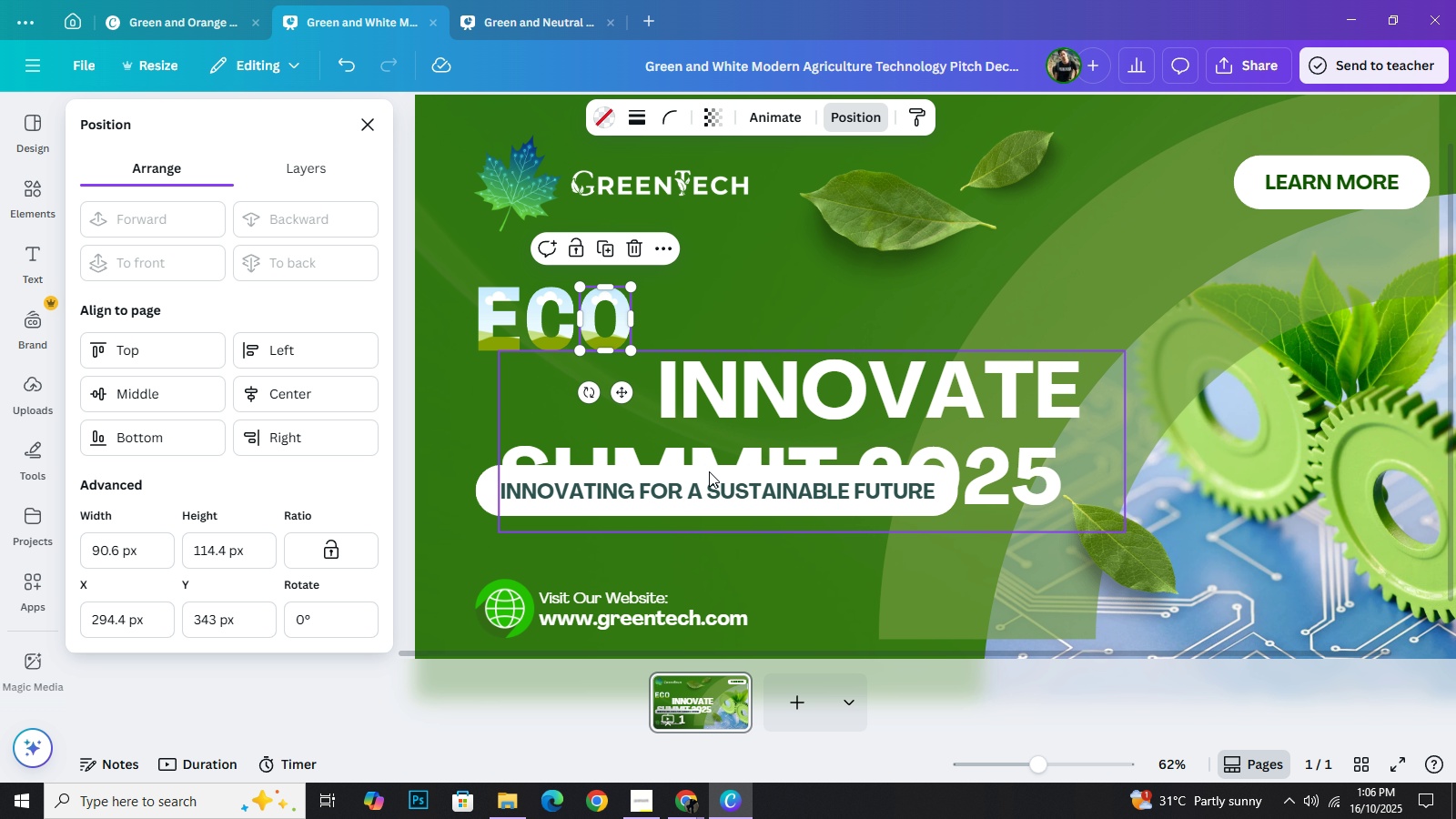 
left_click([626, 322])
 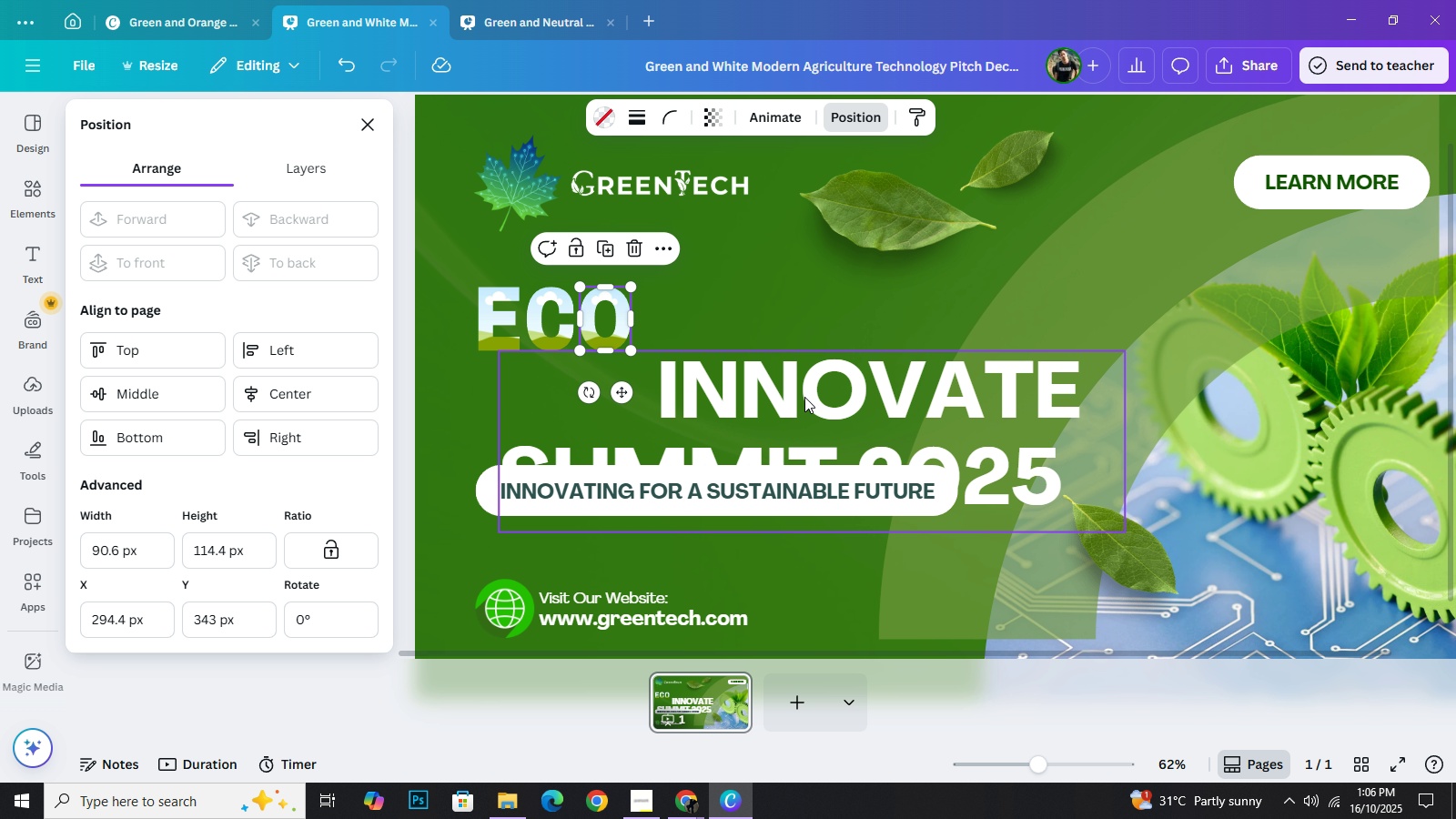 
left_click_drag(start_coordinate=[804, 397], to_coordinate=[785, 327])
 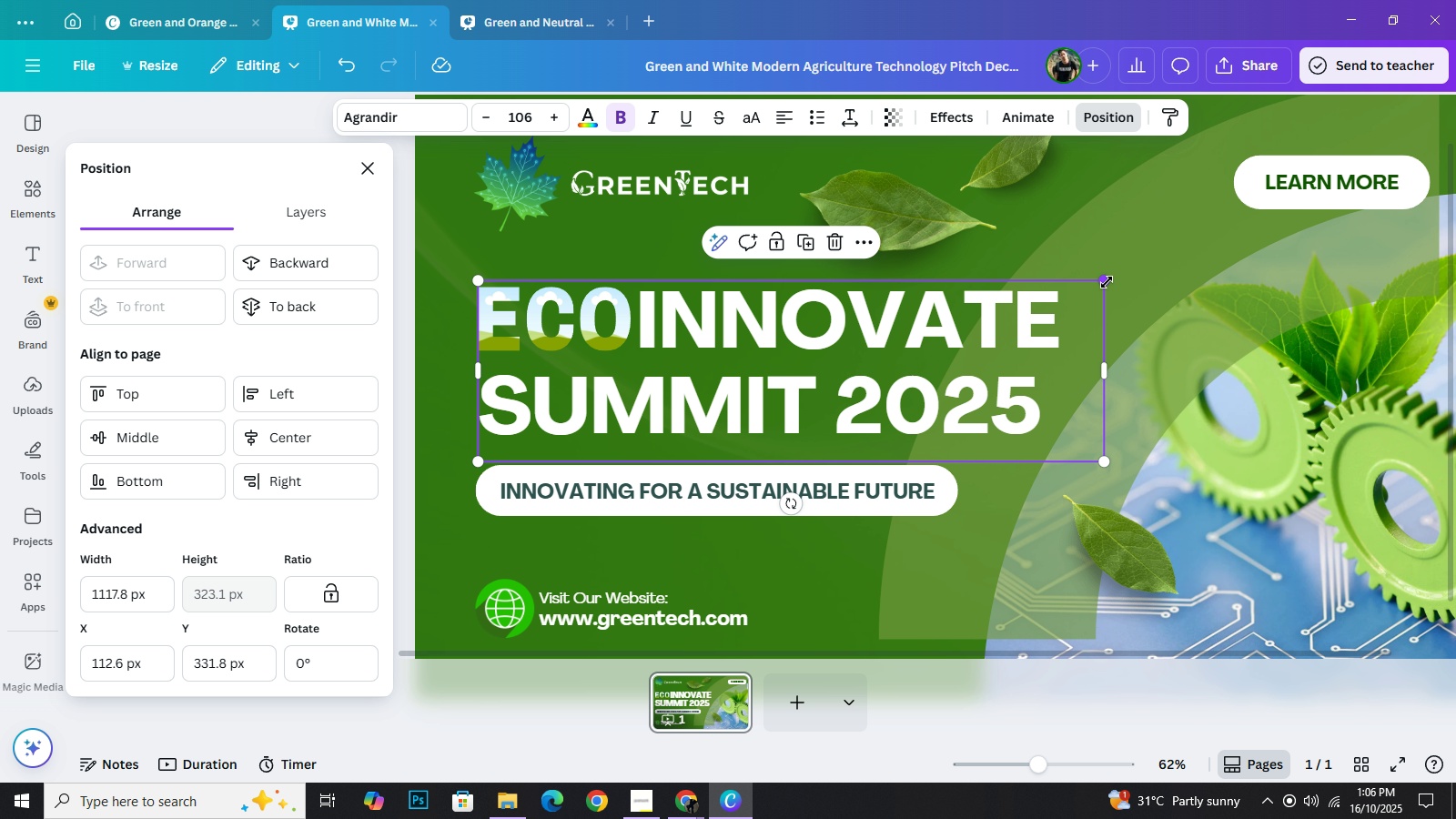 
left_click_drag(start_coordinate=[1107, 282], to_coordinate=[1132, 265])
 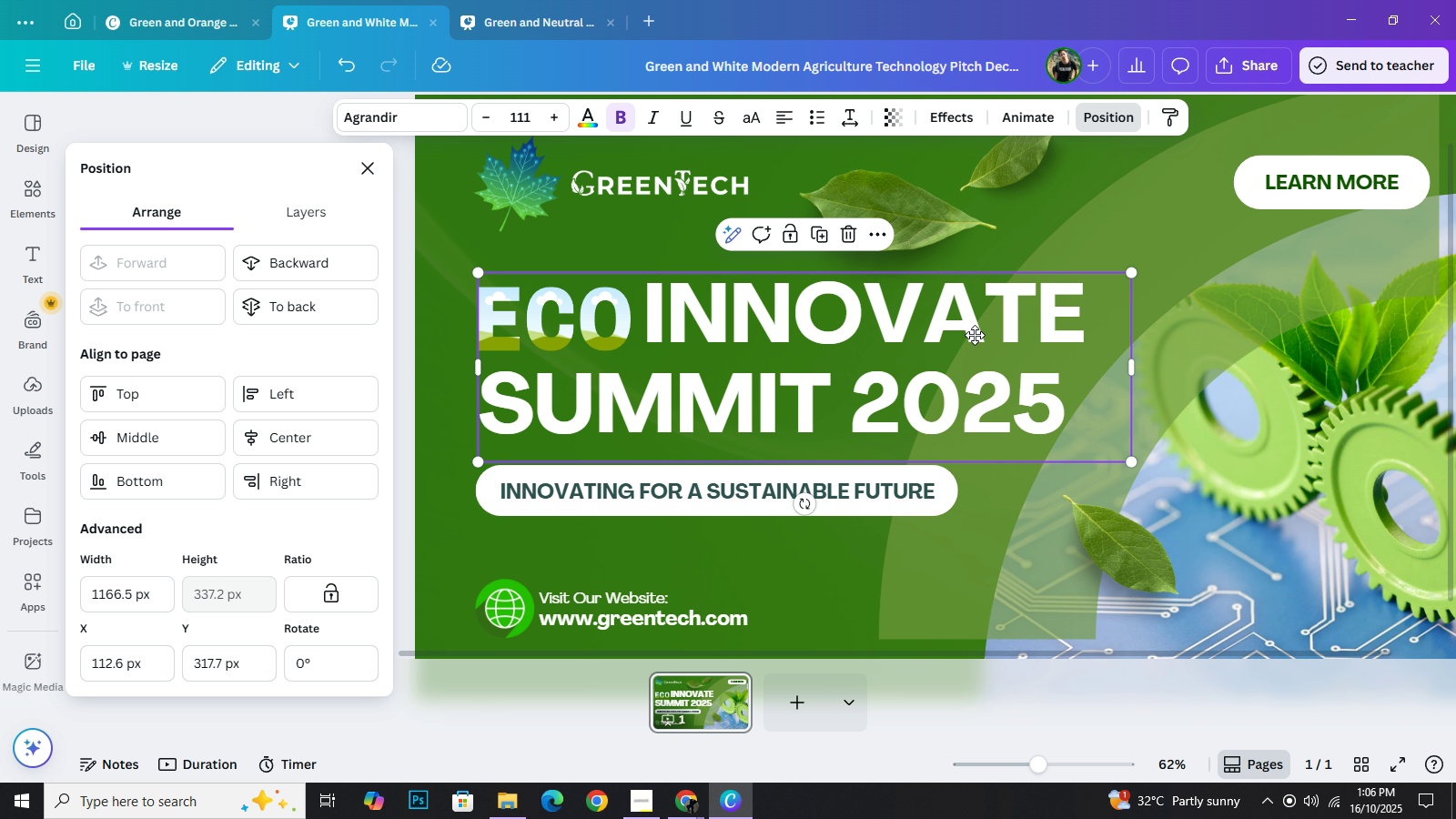 
left_click_drag(start_coordinate=[987, 325], to_coordinate=[986, 329])
 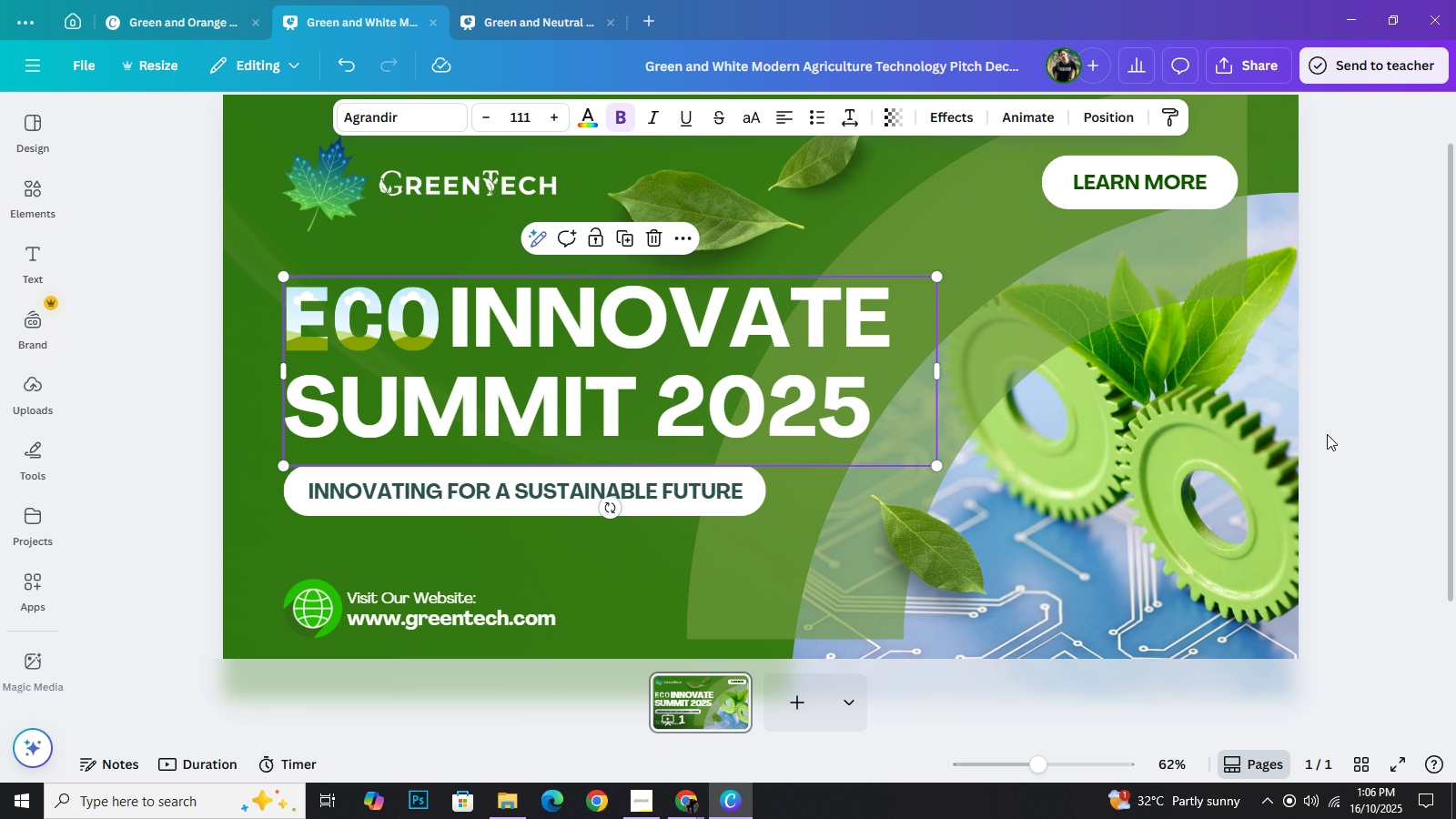 
left_click_drag(start_coordinate=[1334, 434], to_coordinate=[1340, 434])
 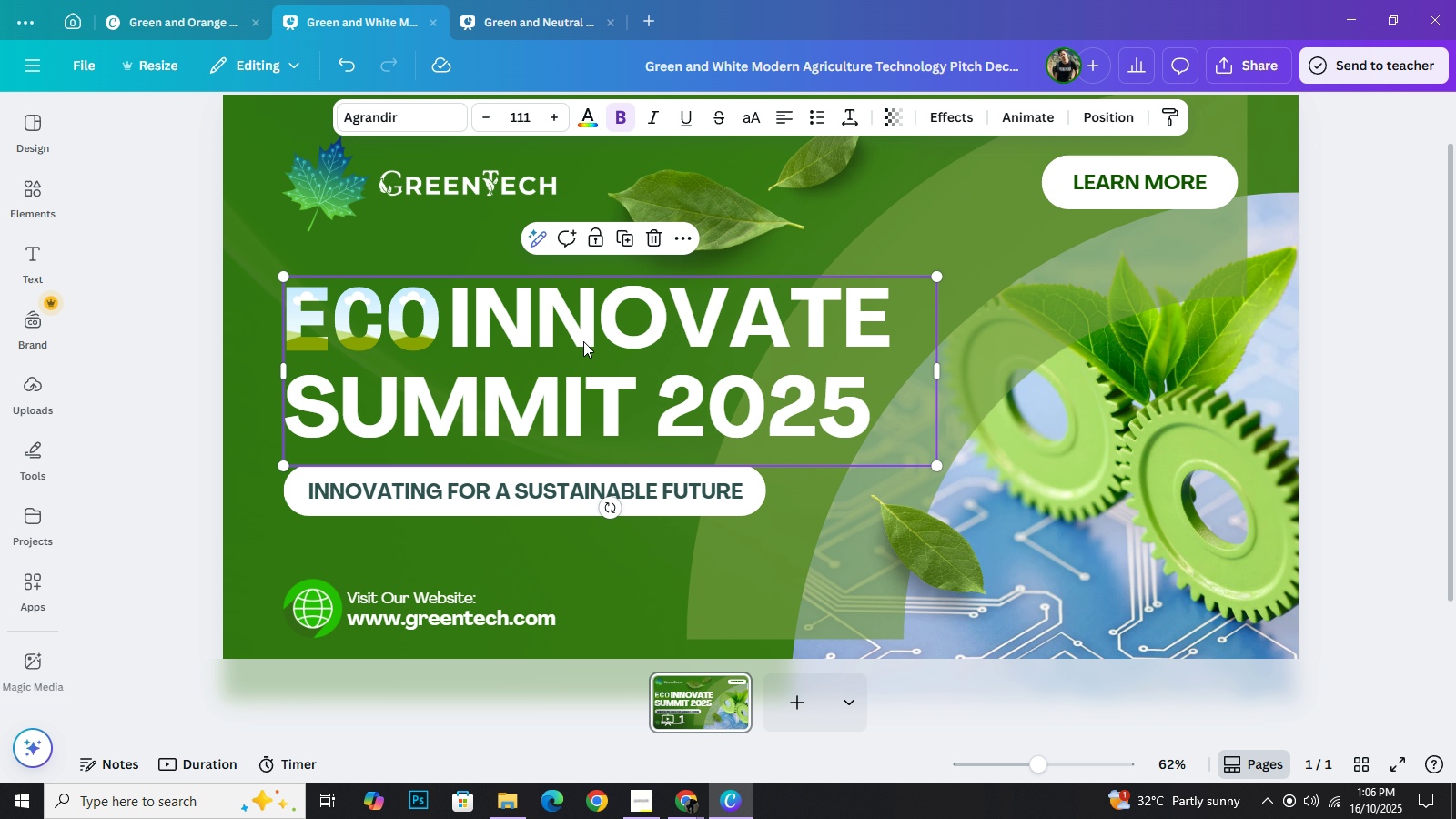 
wait(8.11)
 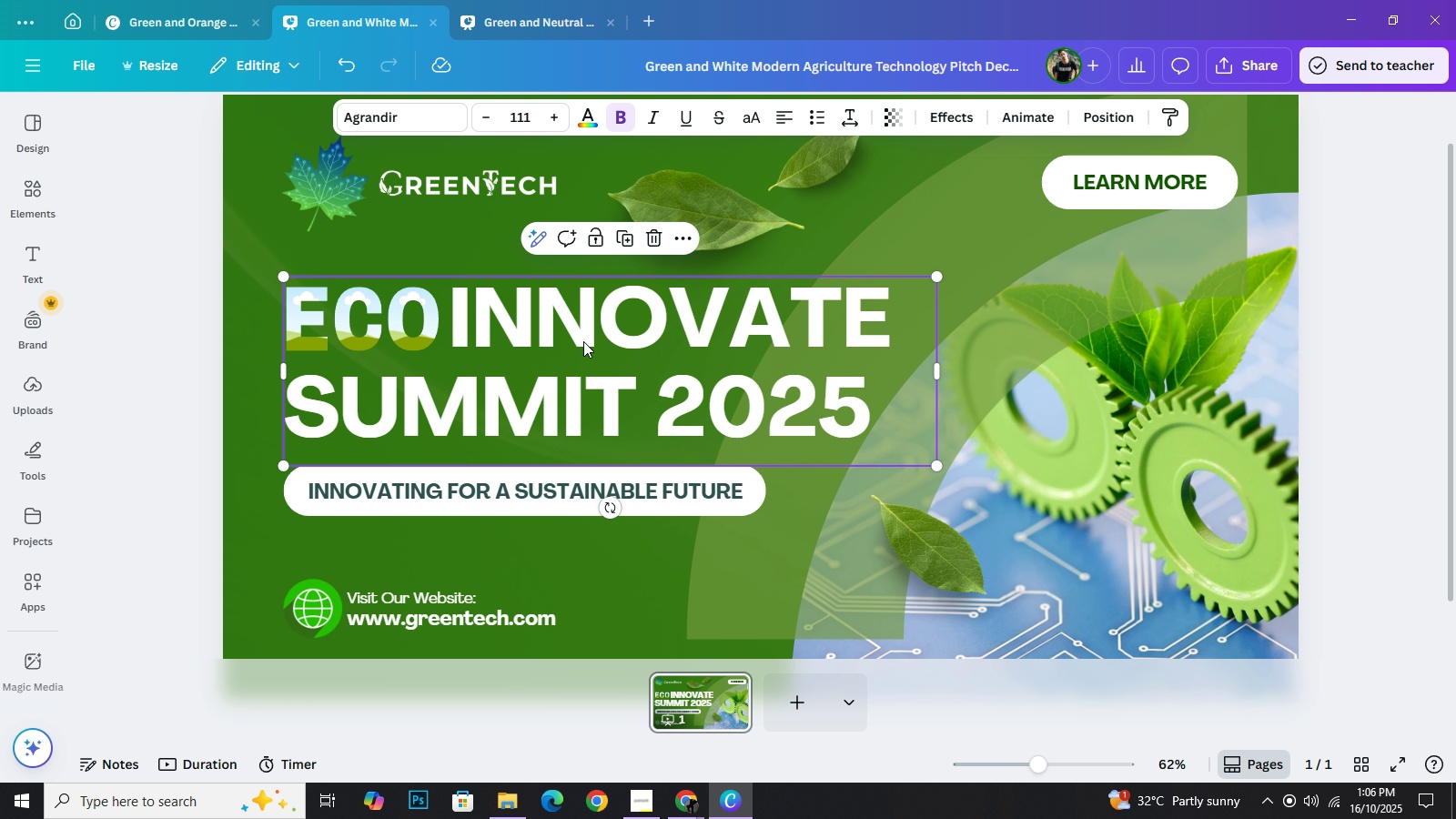 
left_click([425, 328])
 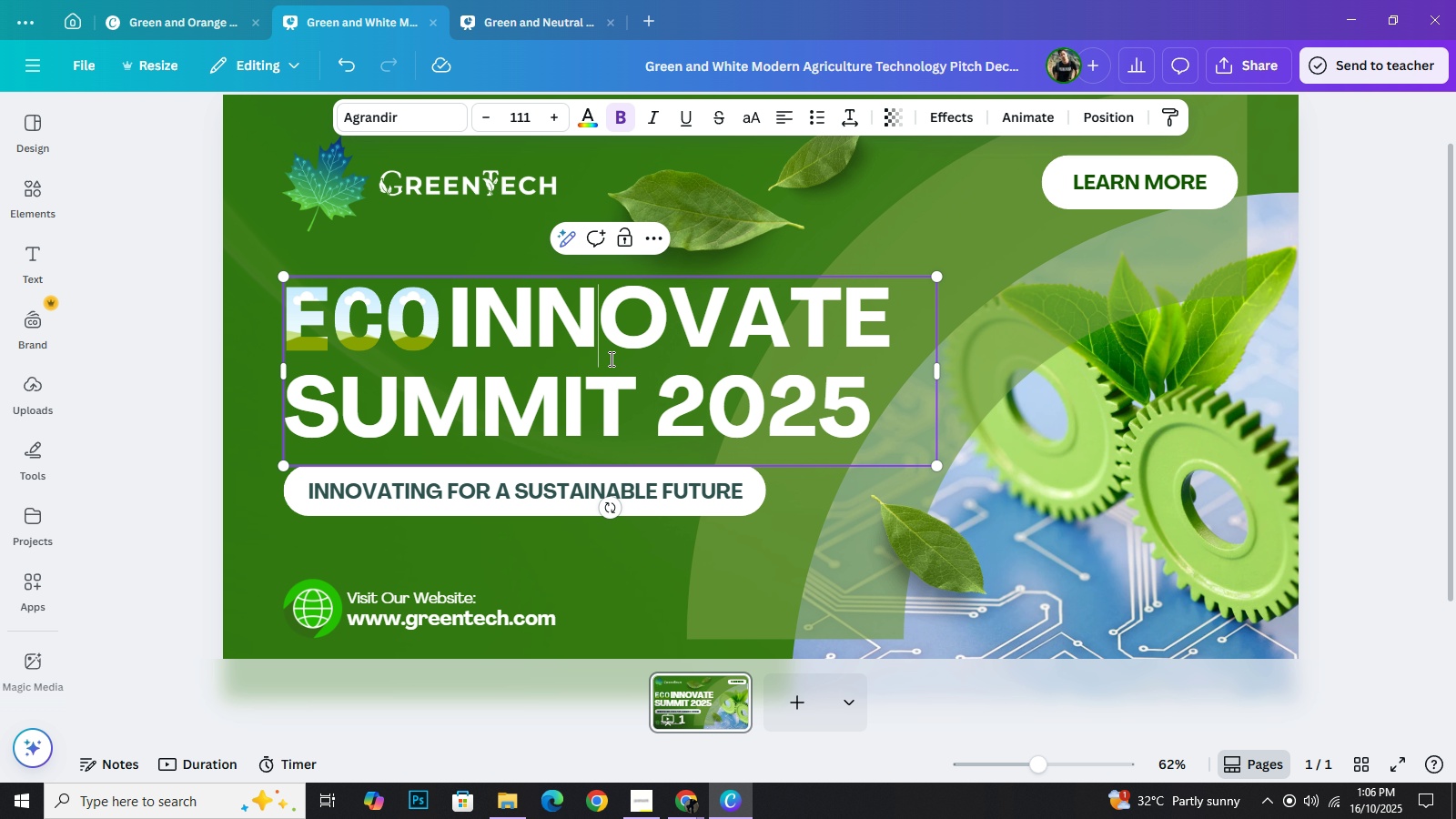 
left_click_drag(start_coordinate=[610, 356], to_coordinate=[618, 381])
 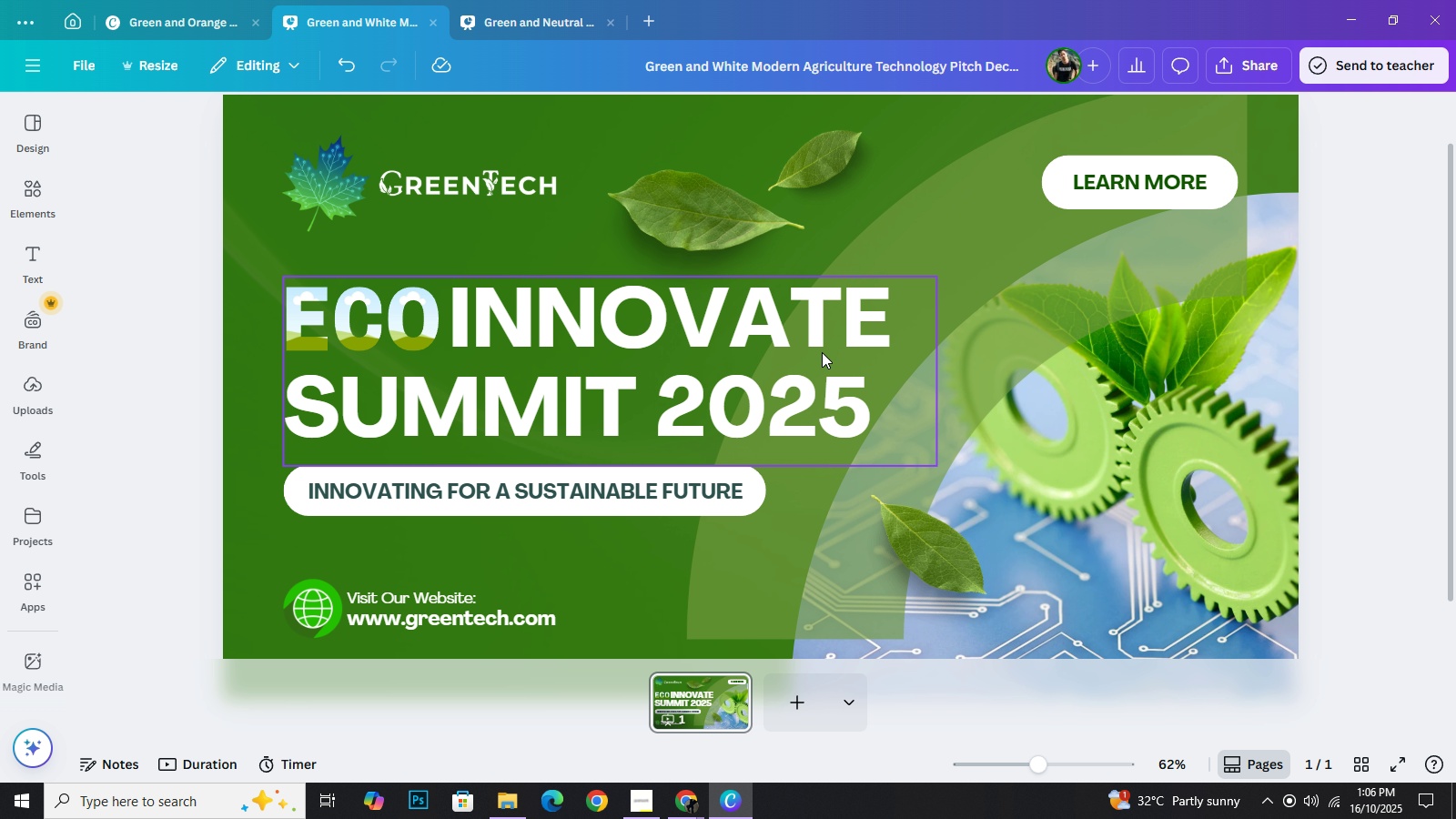 
left_click_drag(start_coordinate=[818, 354], to_coordinate=[821, 431])
 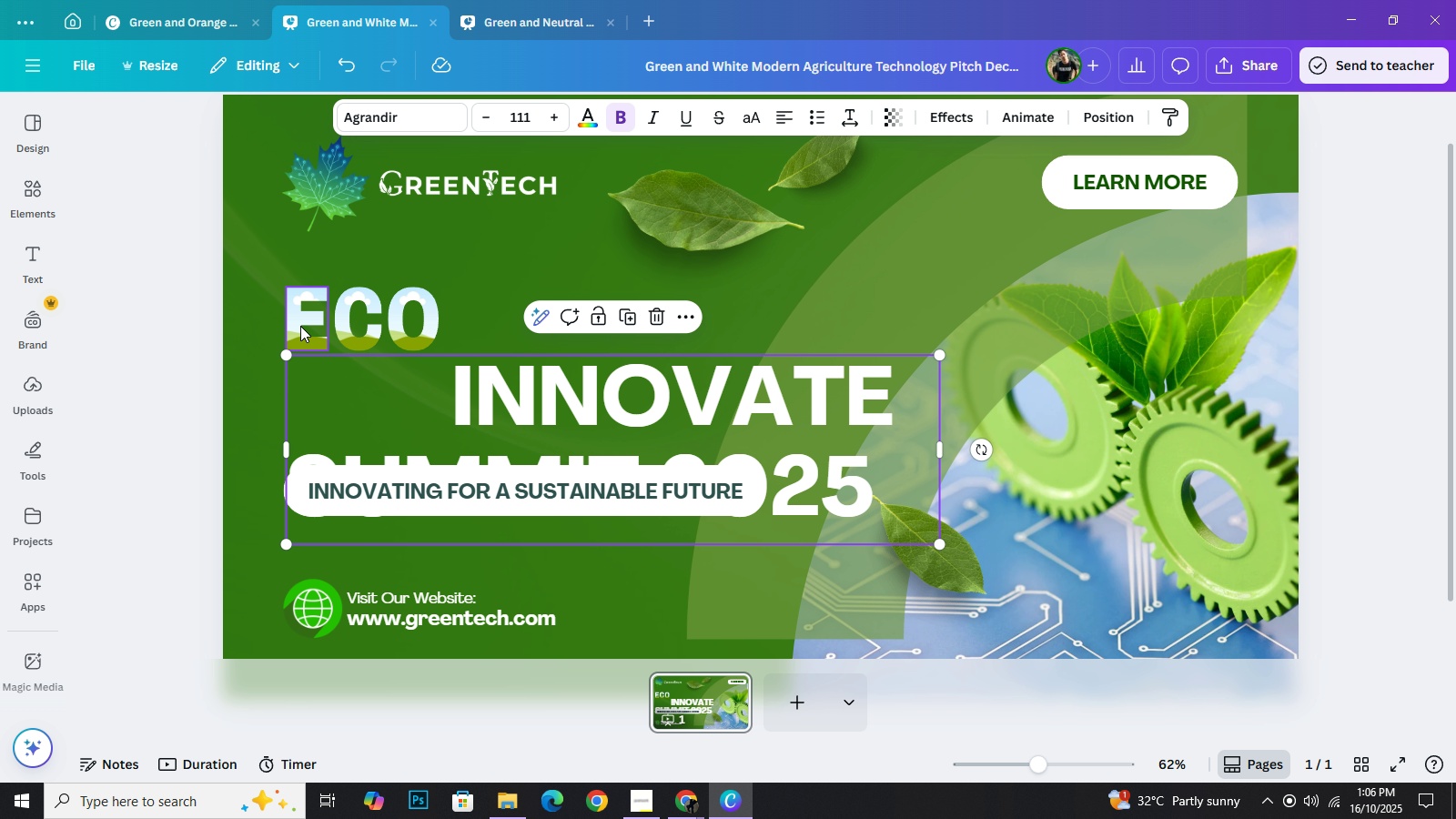 
left_click([300, 326])
 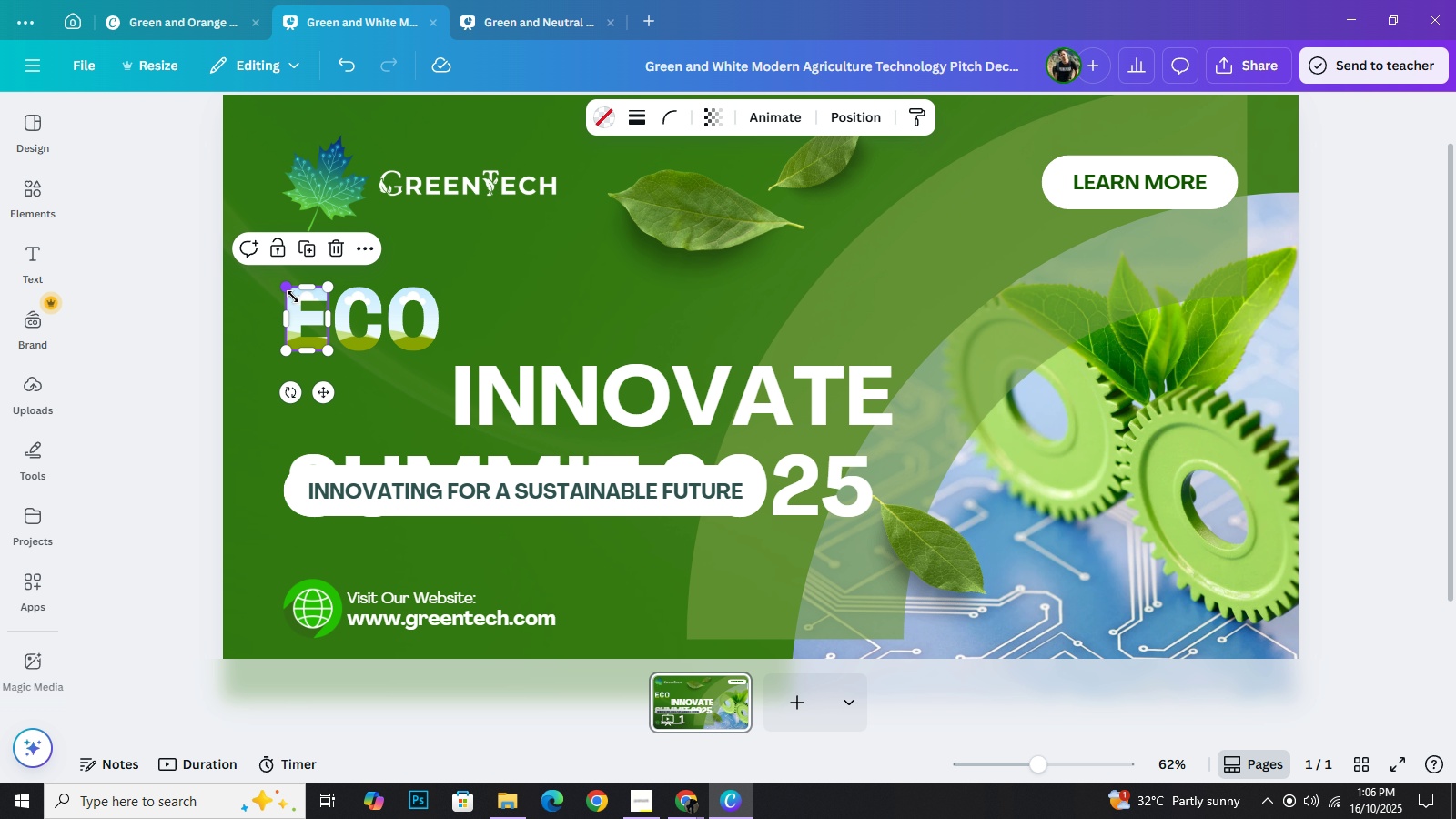 
left_click_drag(start_coordinate=[285, 291], to_coordinate=[292, 288])
 